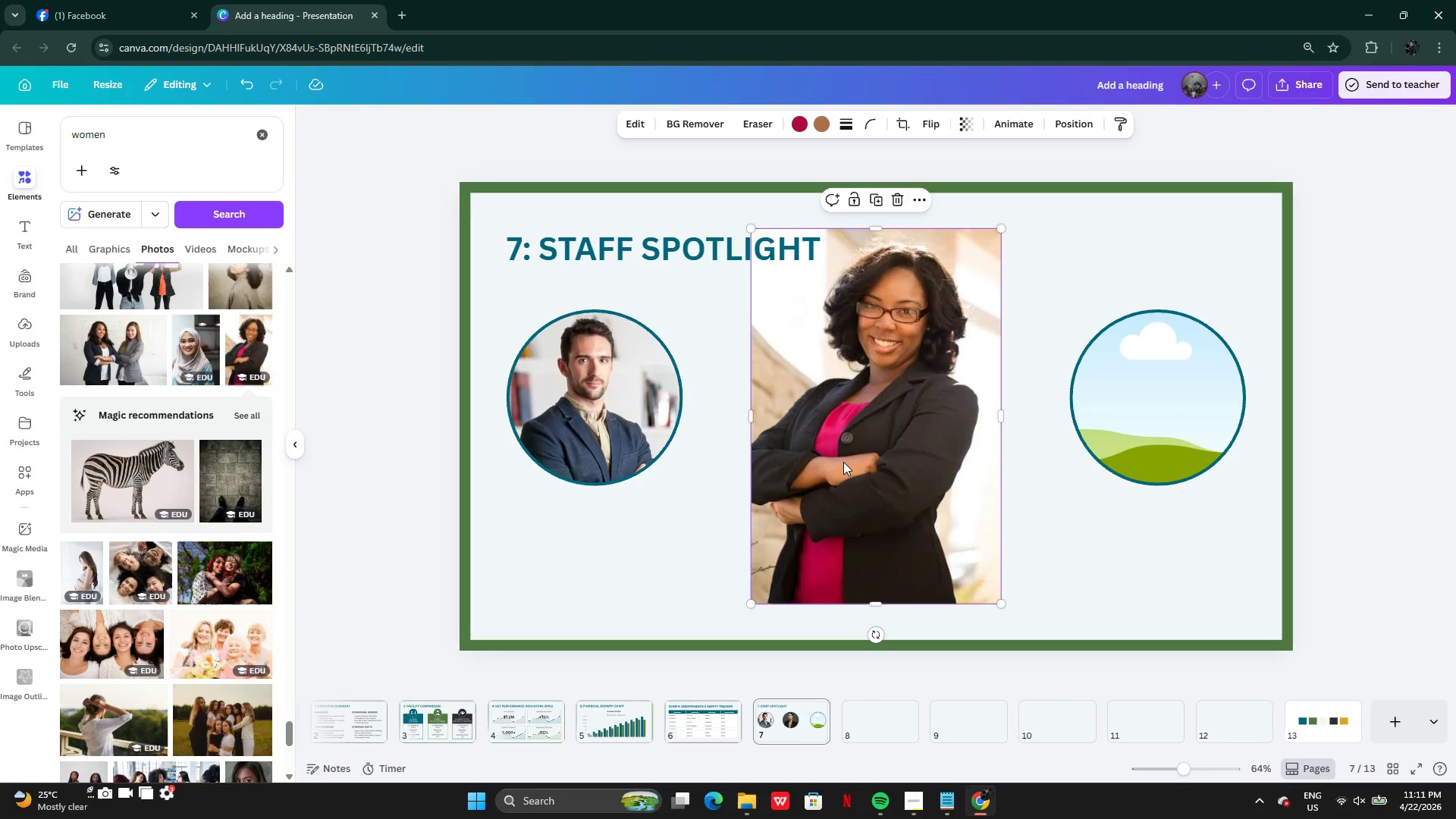 
left_click_drag(start_coordinate=[843, 463], to_coordinate=[1141, 449])
 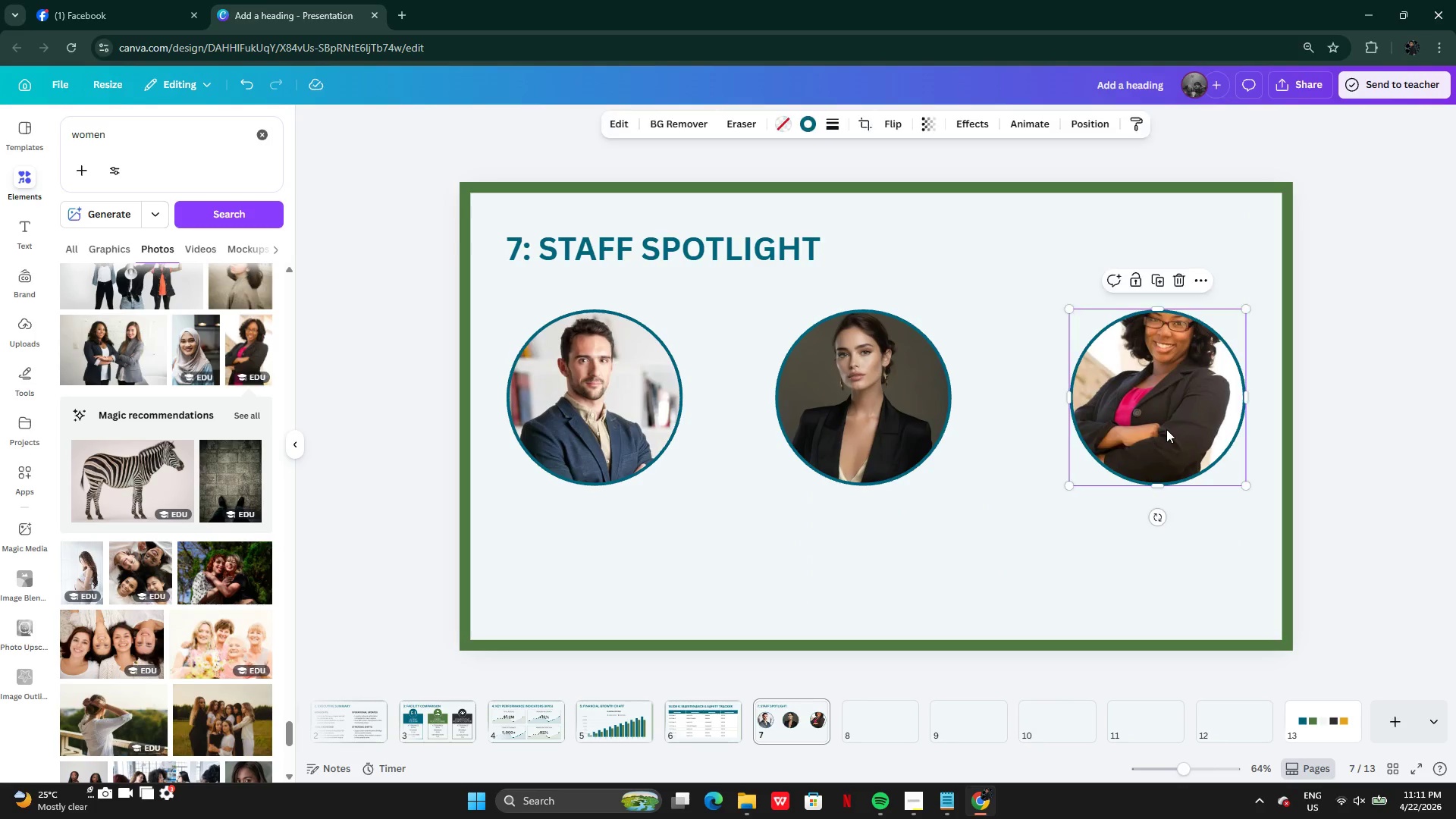 
double_click([1166, 429])
 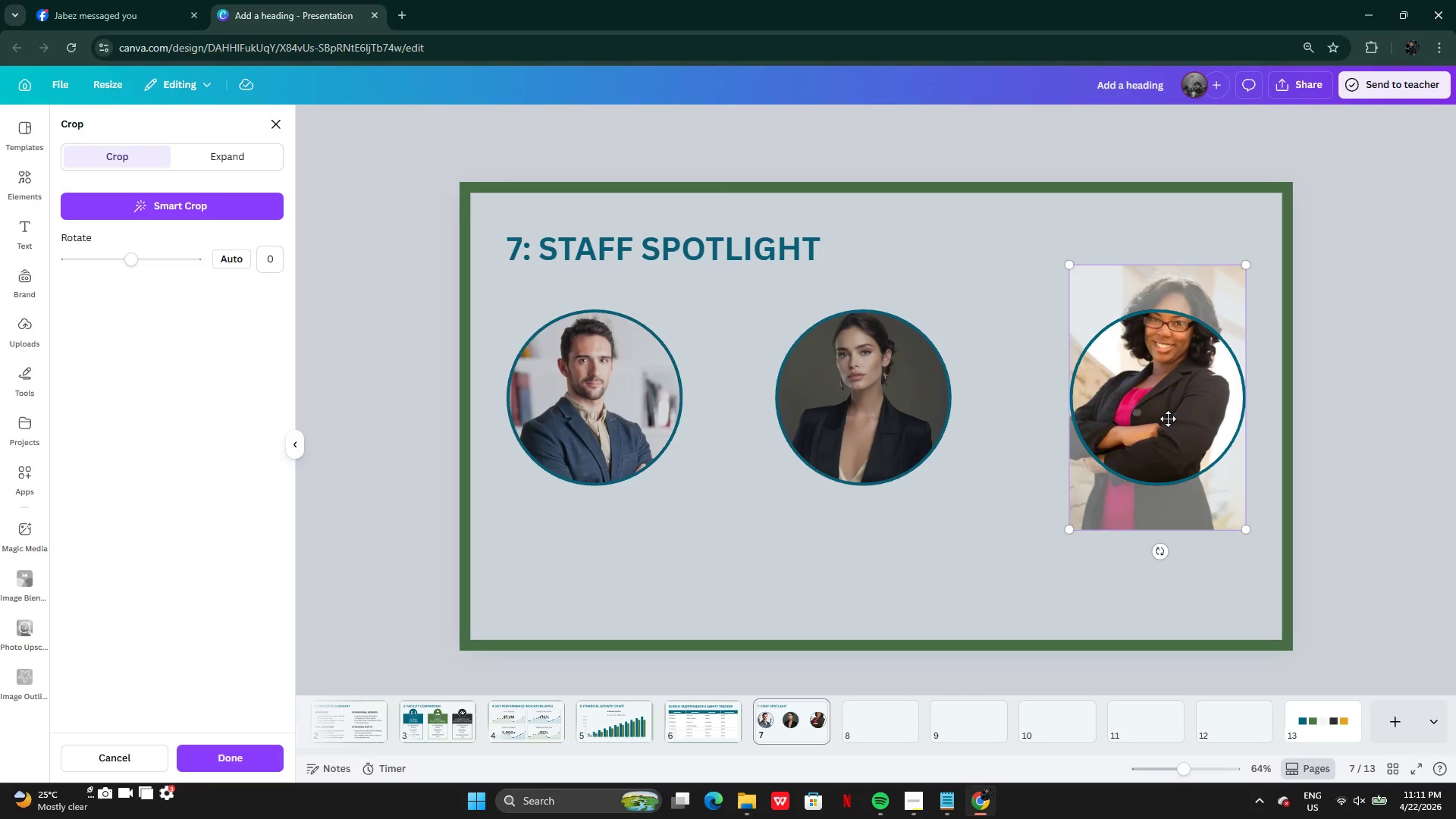 
left_click_drag(start_coordinate=[1168, 418], to_coordinate=[1166, 476])
 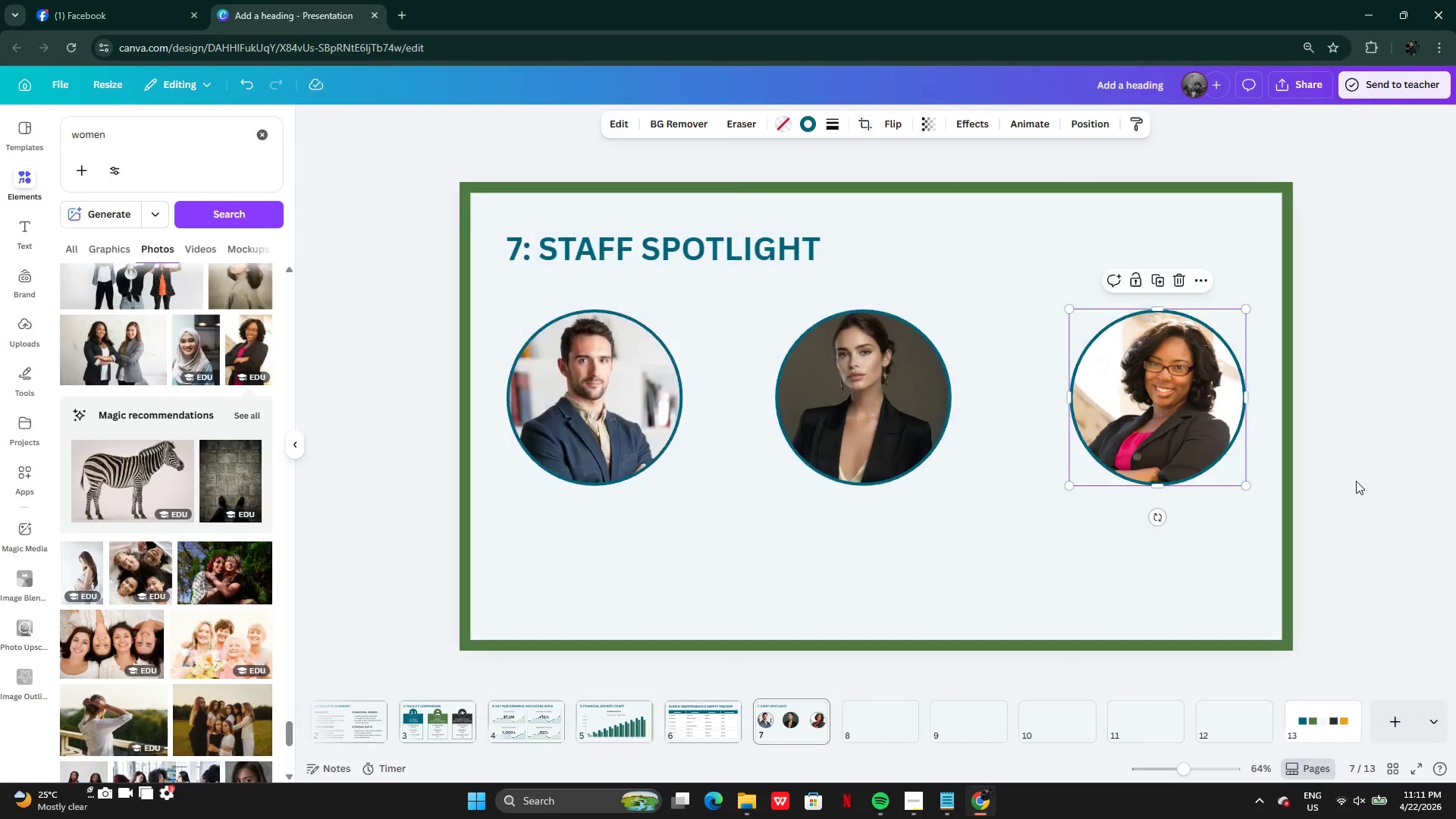 
double_click([1354, 481])
 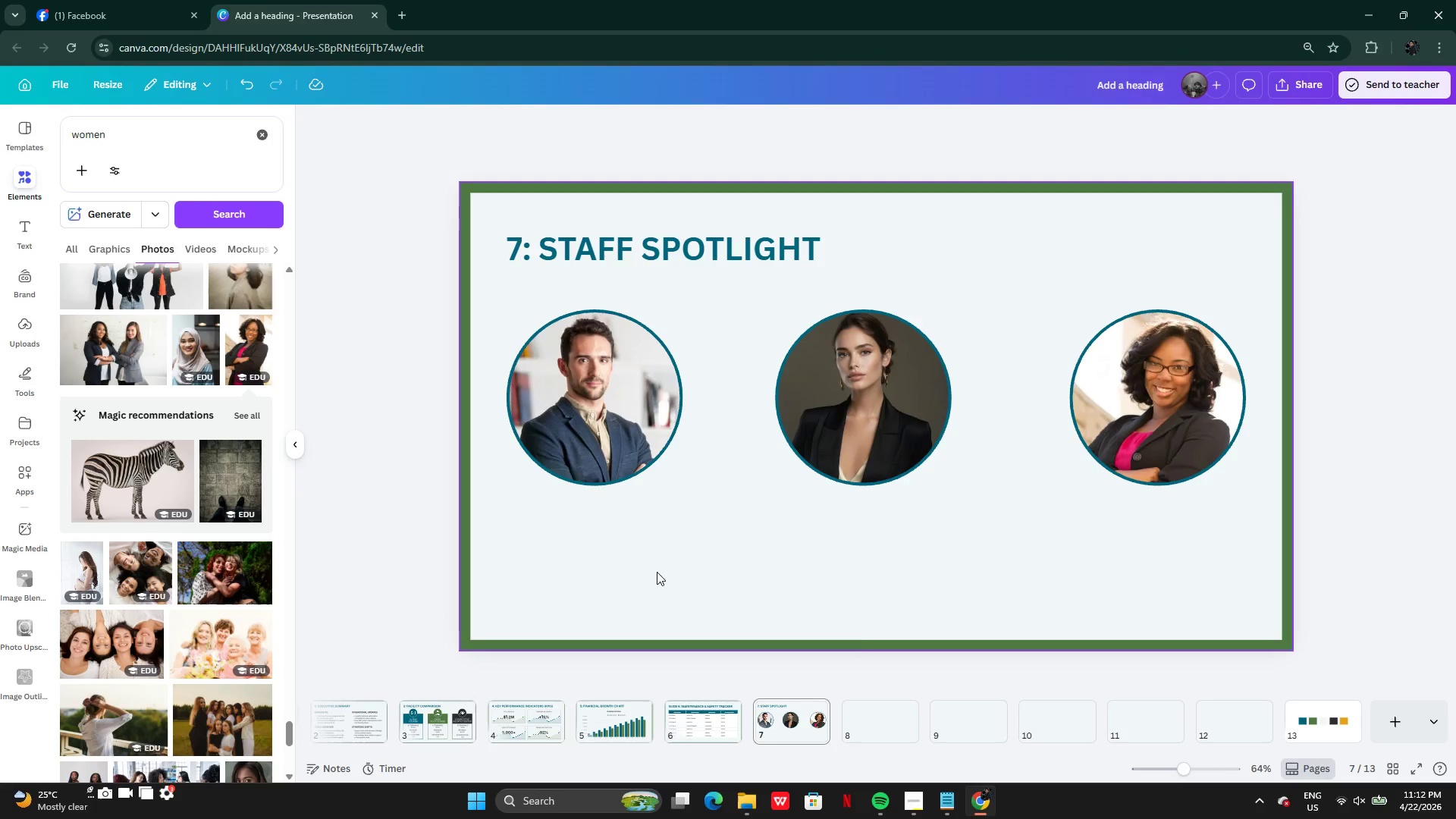 
left_click([943, 806])
 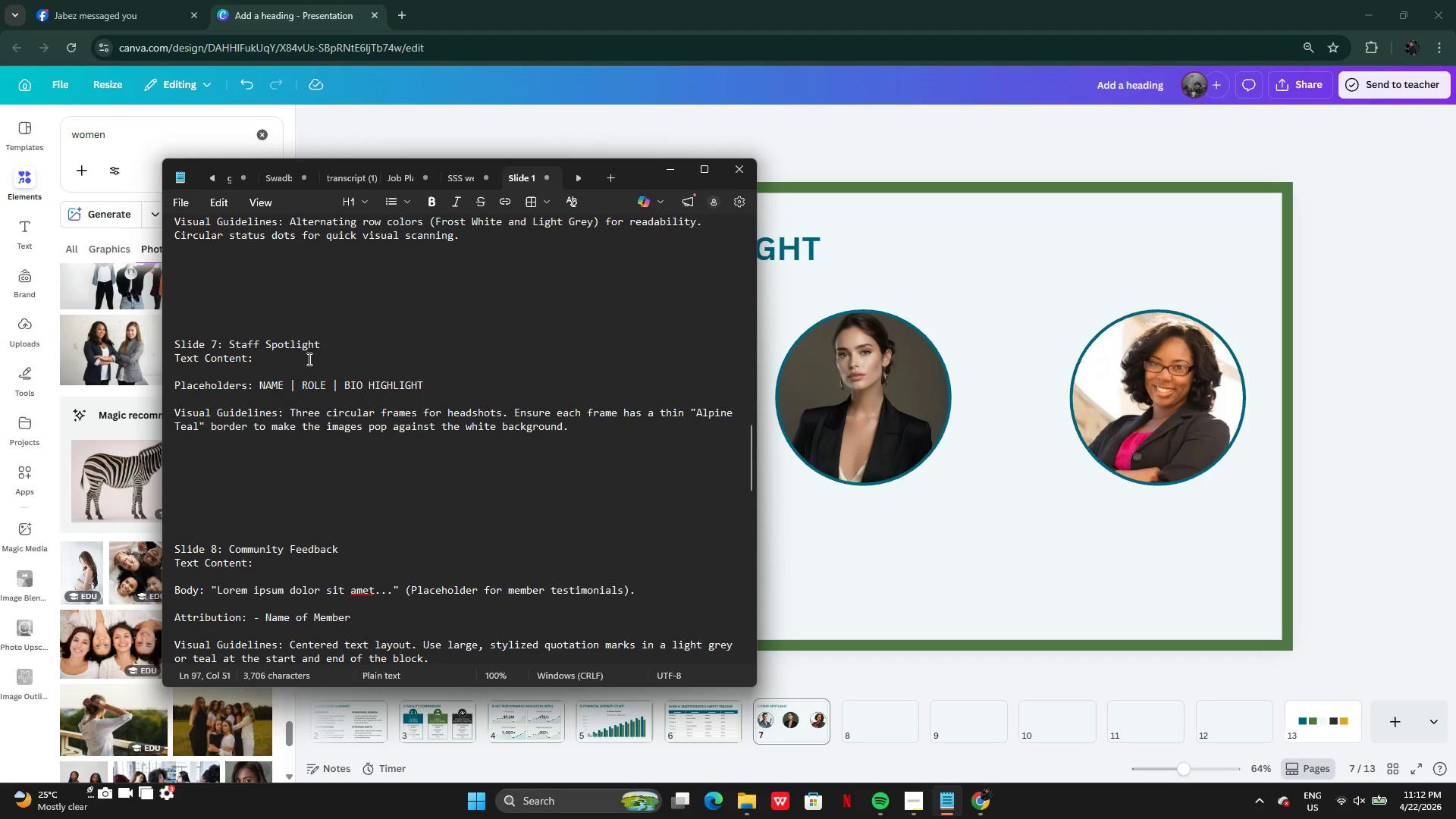 
wait(5.84)
 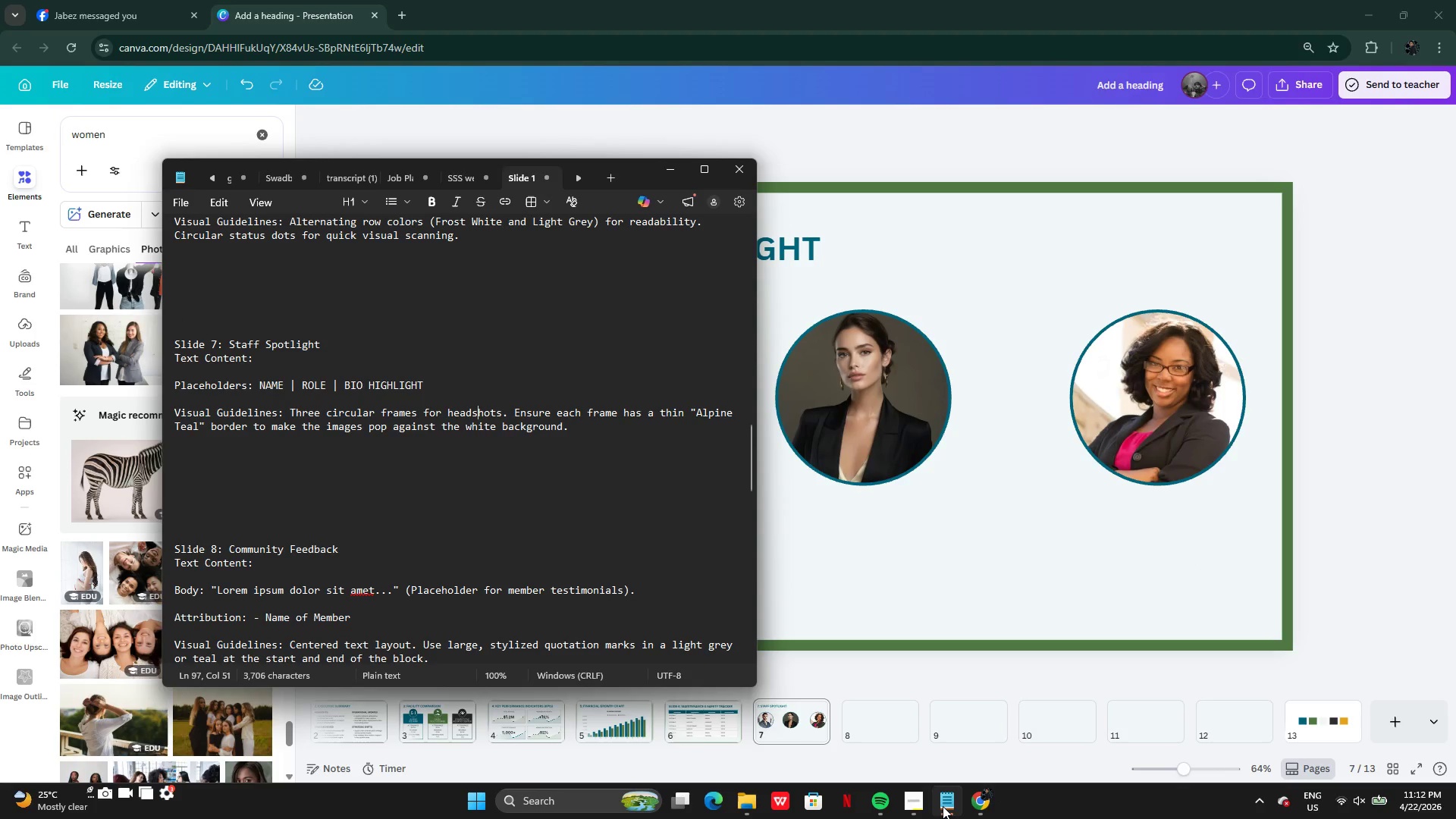 
left_click_drag(start_coordinate=[258, 383], to_coordinate=[420, 381])
 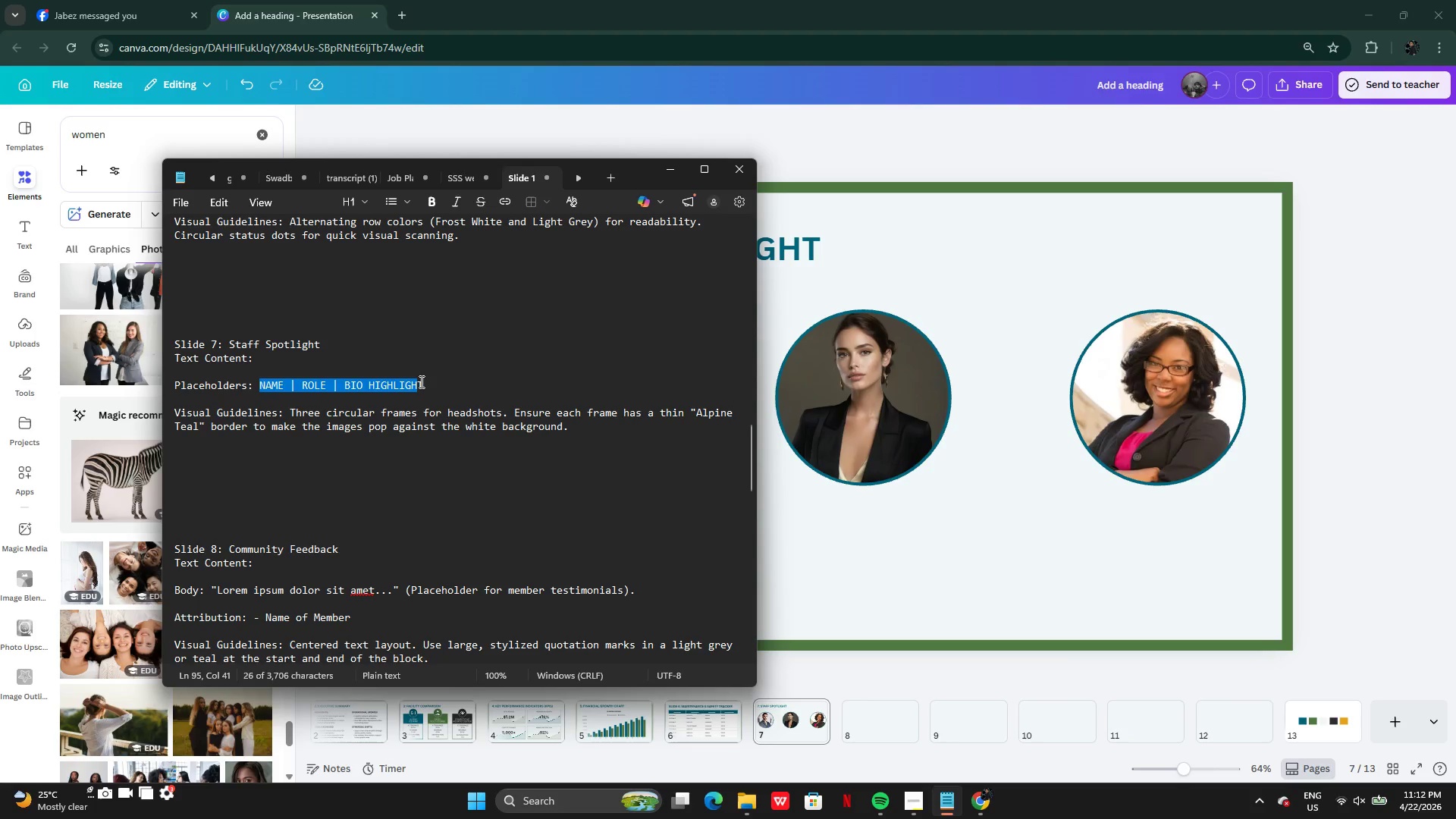 
key(Control+C)
 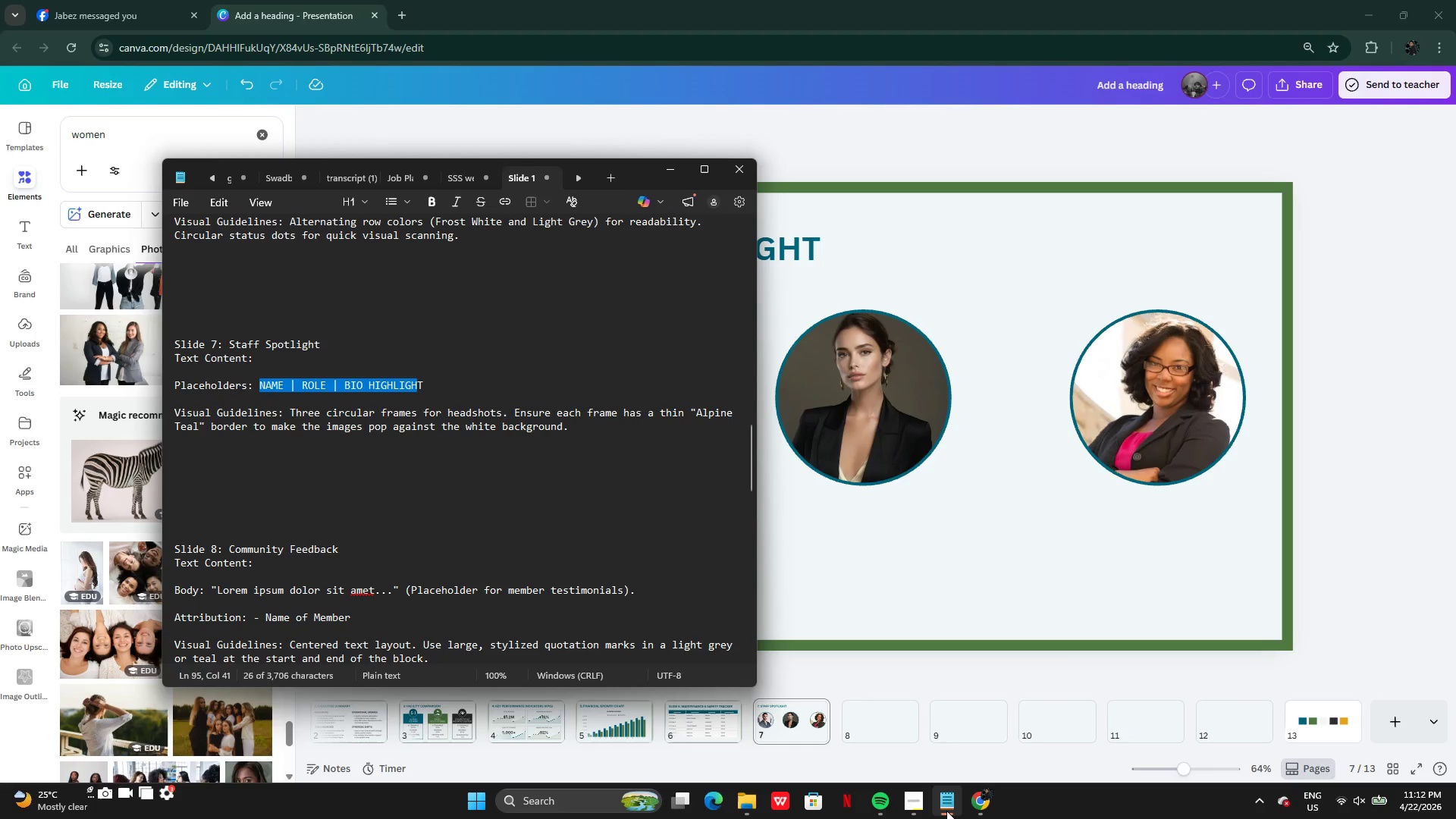 
left_click([974, 811])
 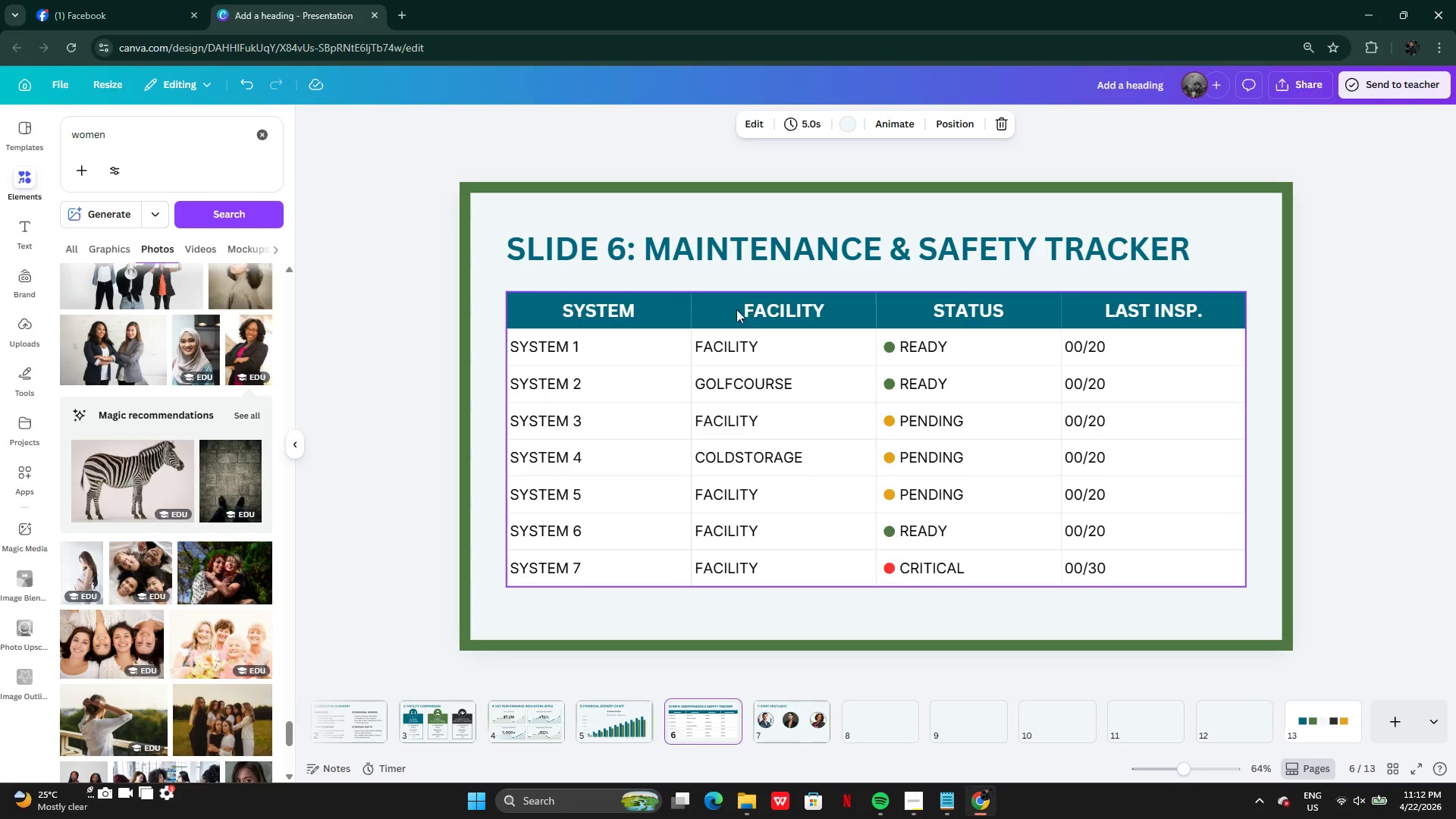 
left_click([603, 722])
 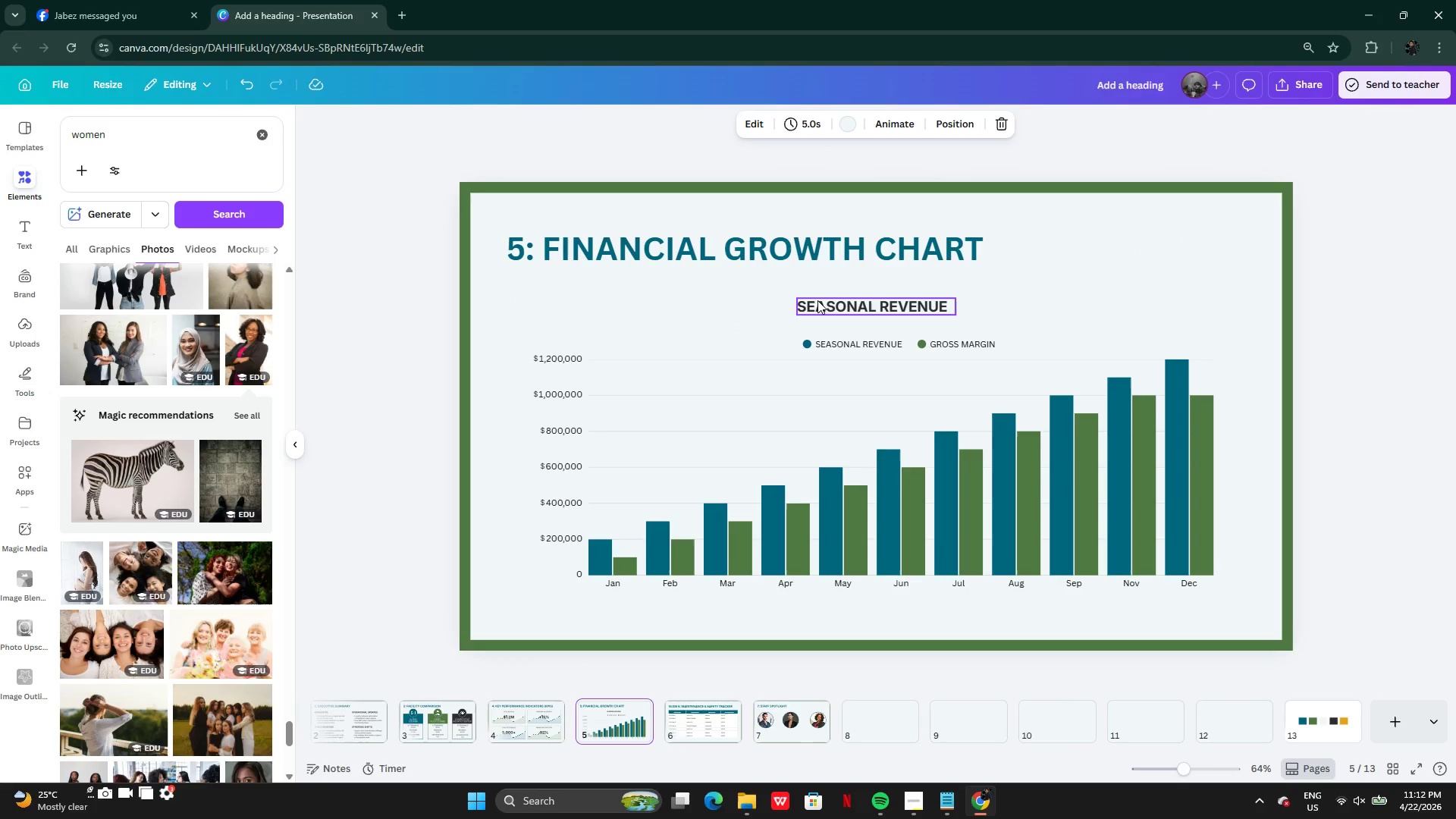 
left_click([818, 303])
 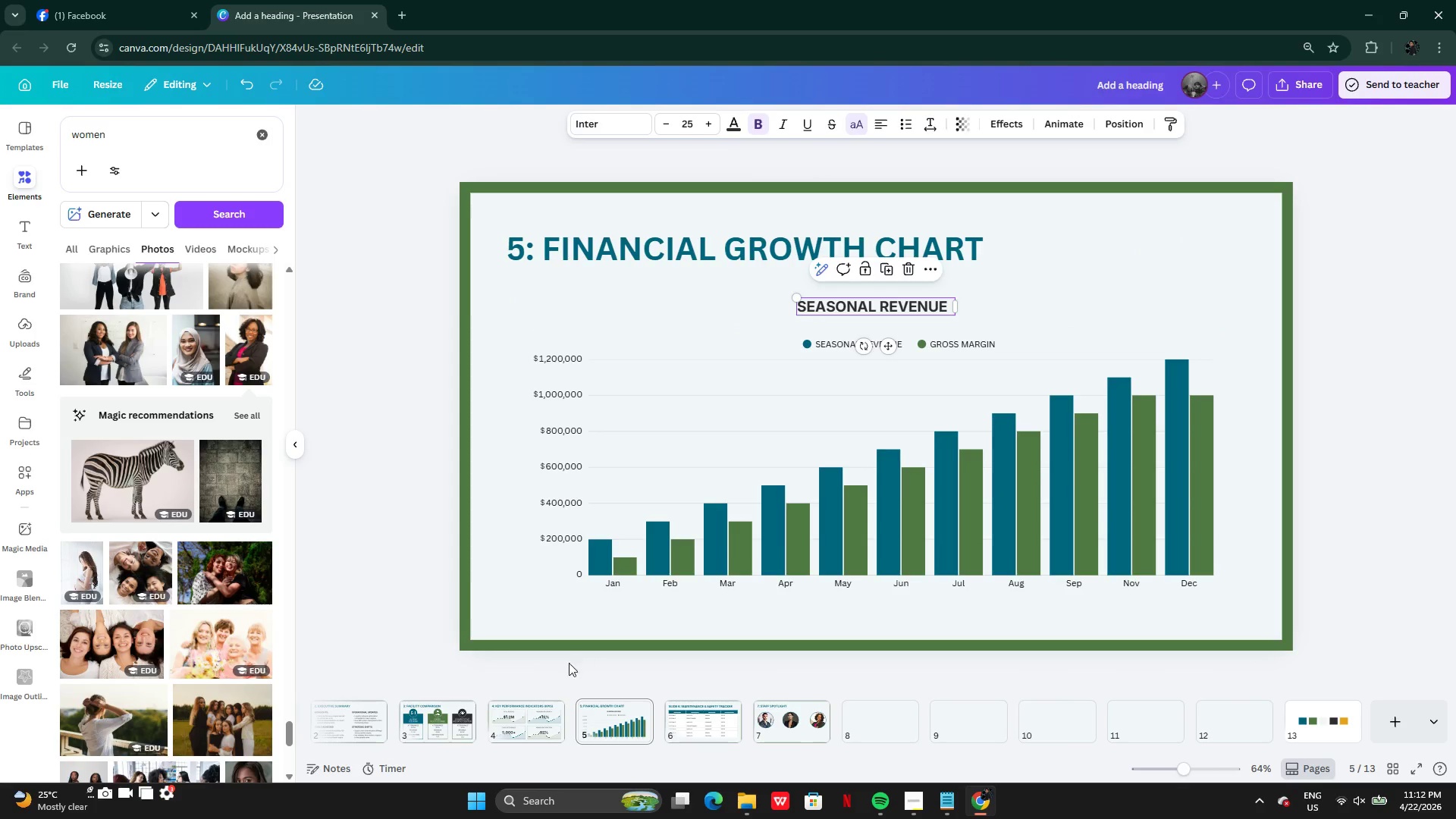 
left_click([513, 728])
 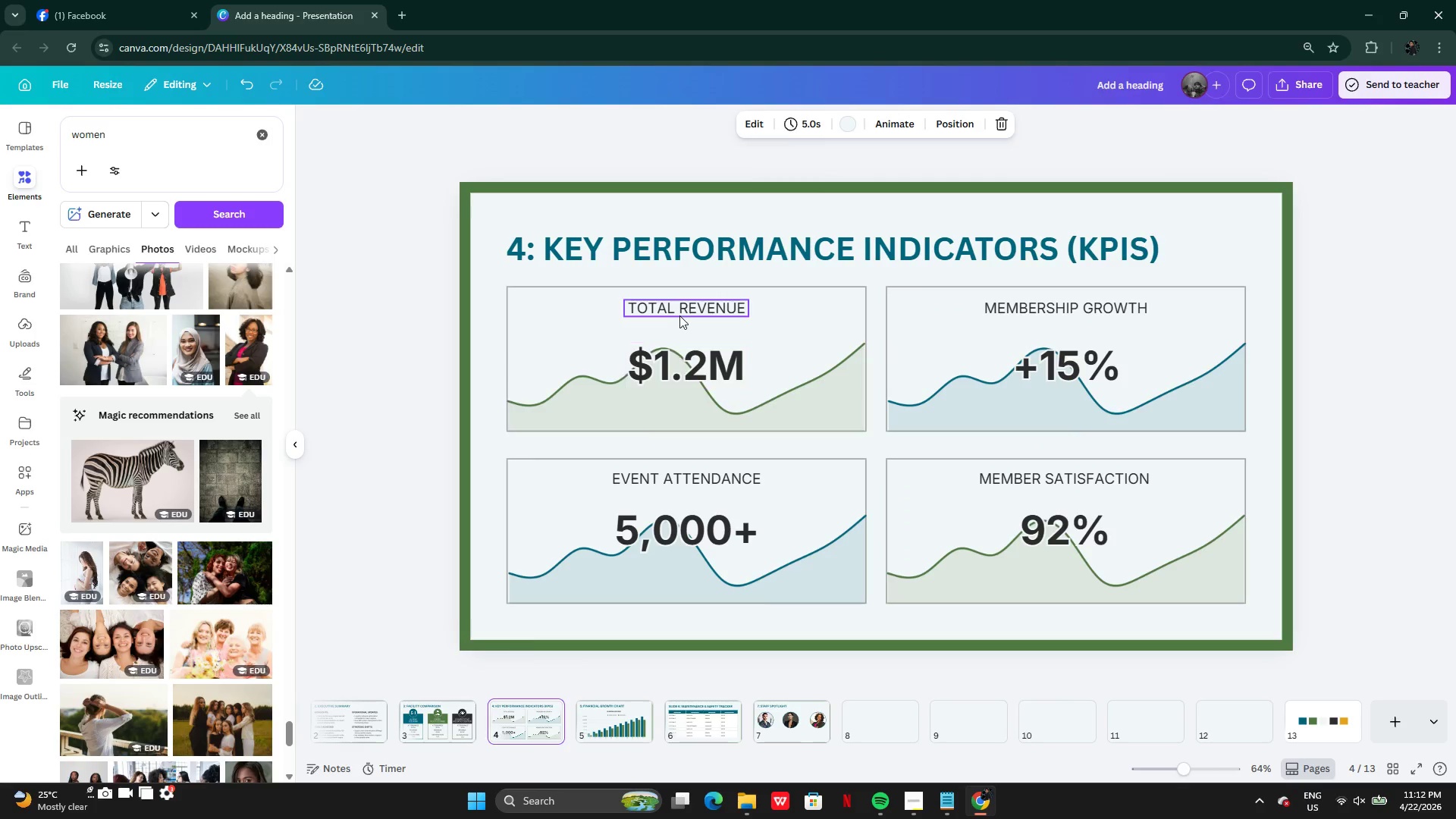 
left_click([678, 315])
 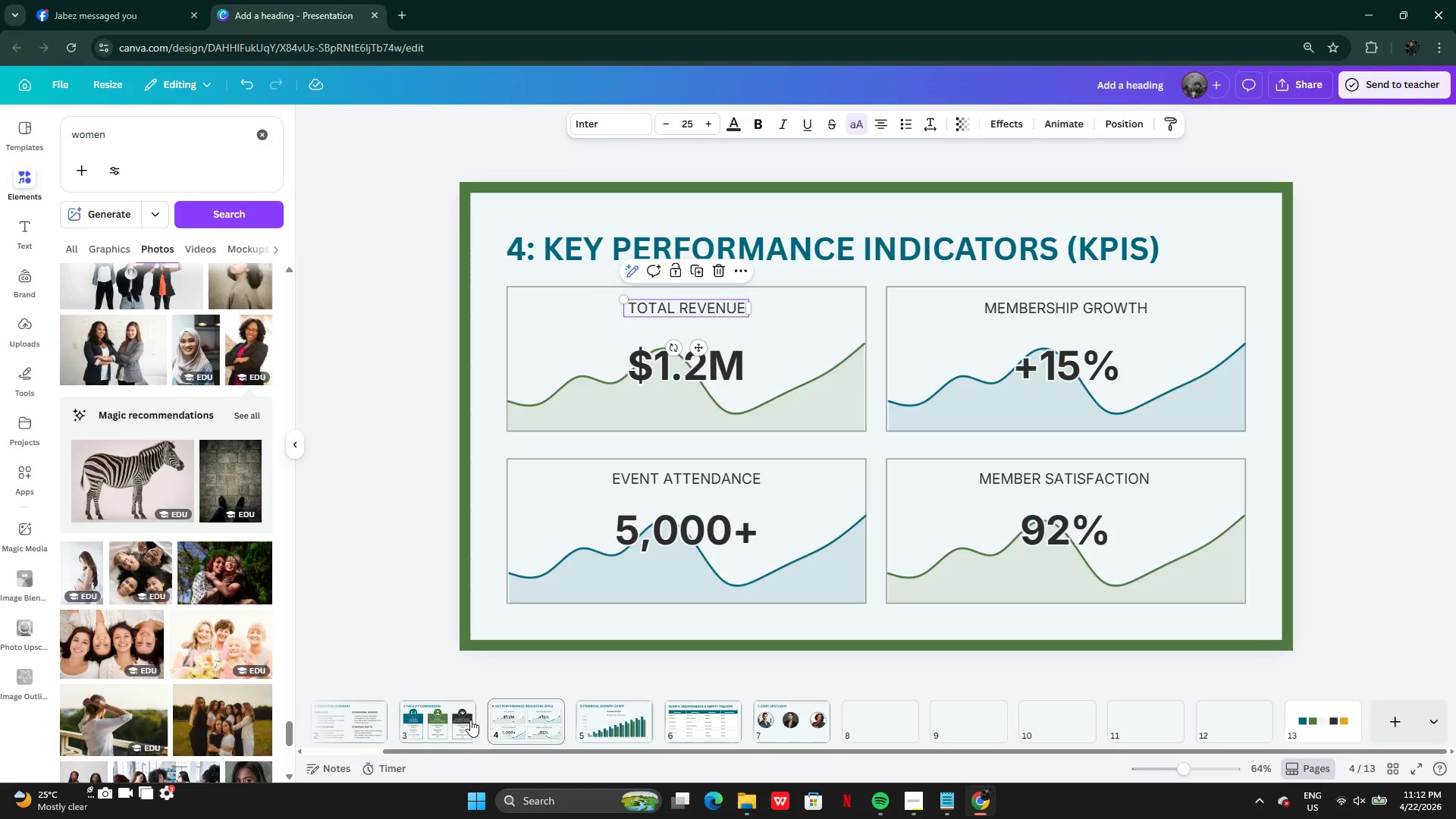 
left_click([453, 738])
 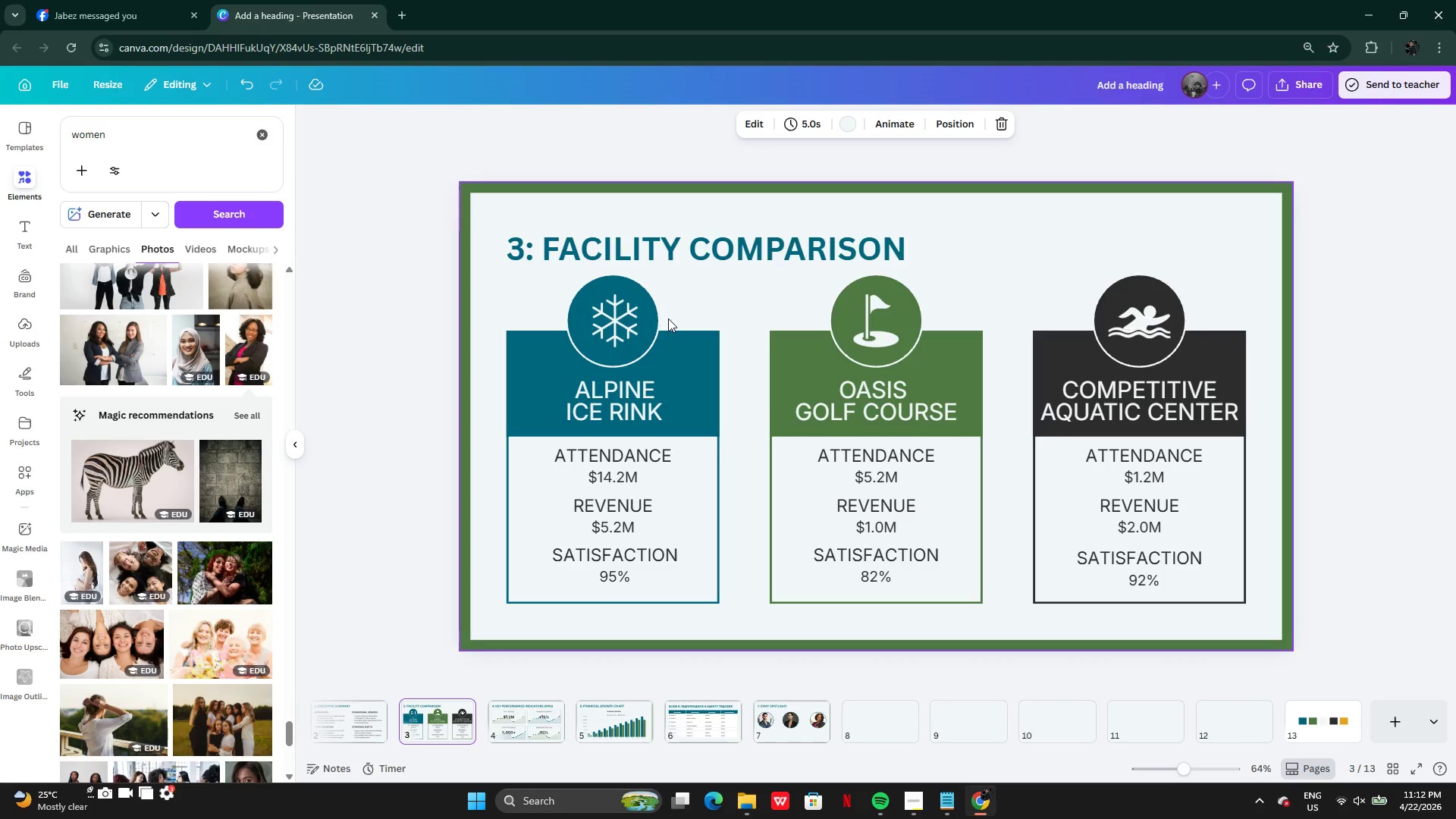 
left_click([639, 364])
 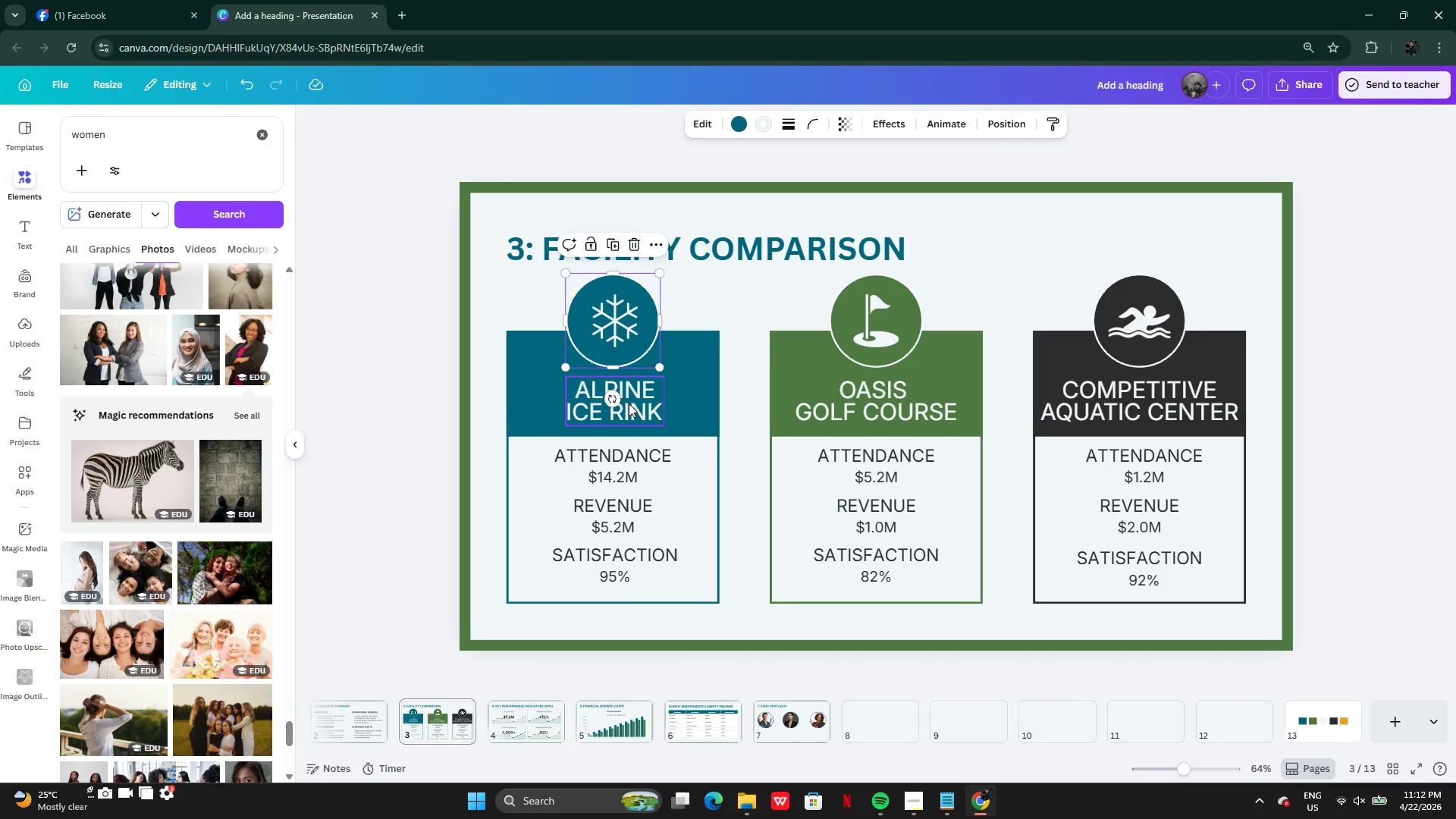 
left_click([643, 404])
 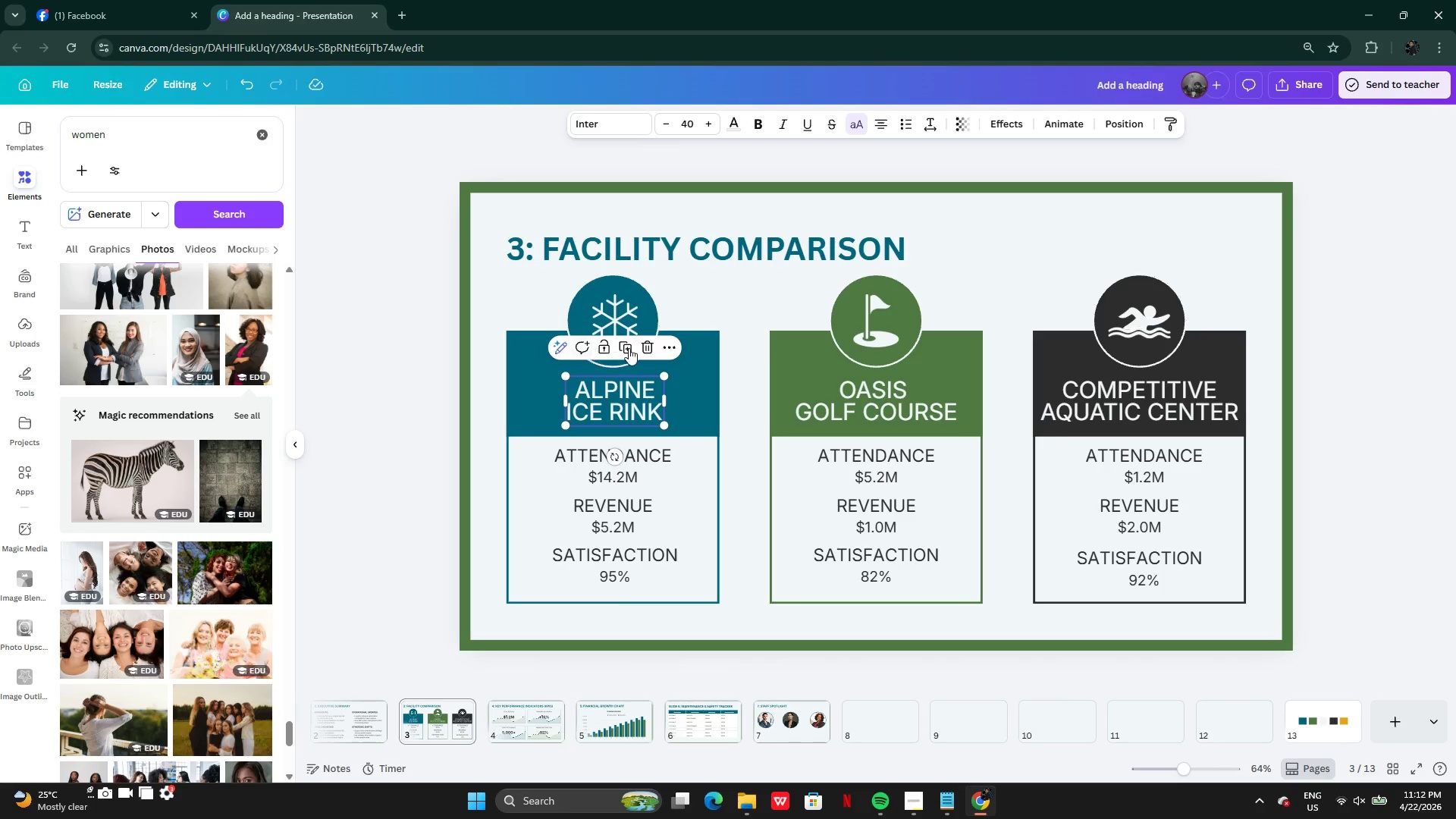 
left_click([629, 348])
 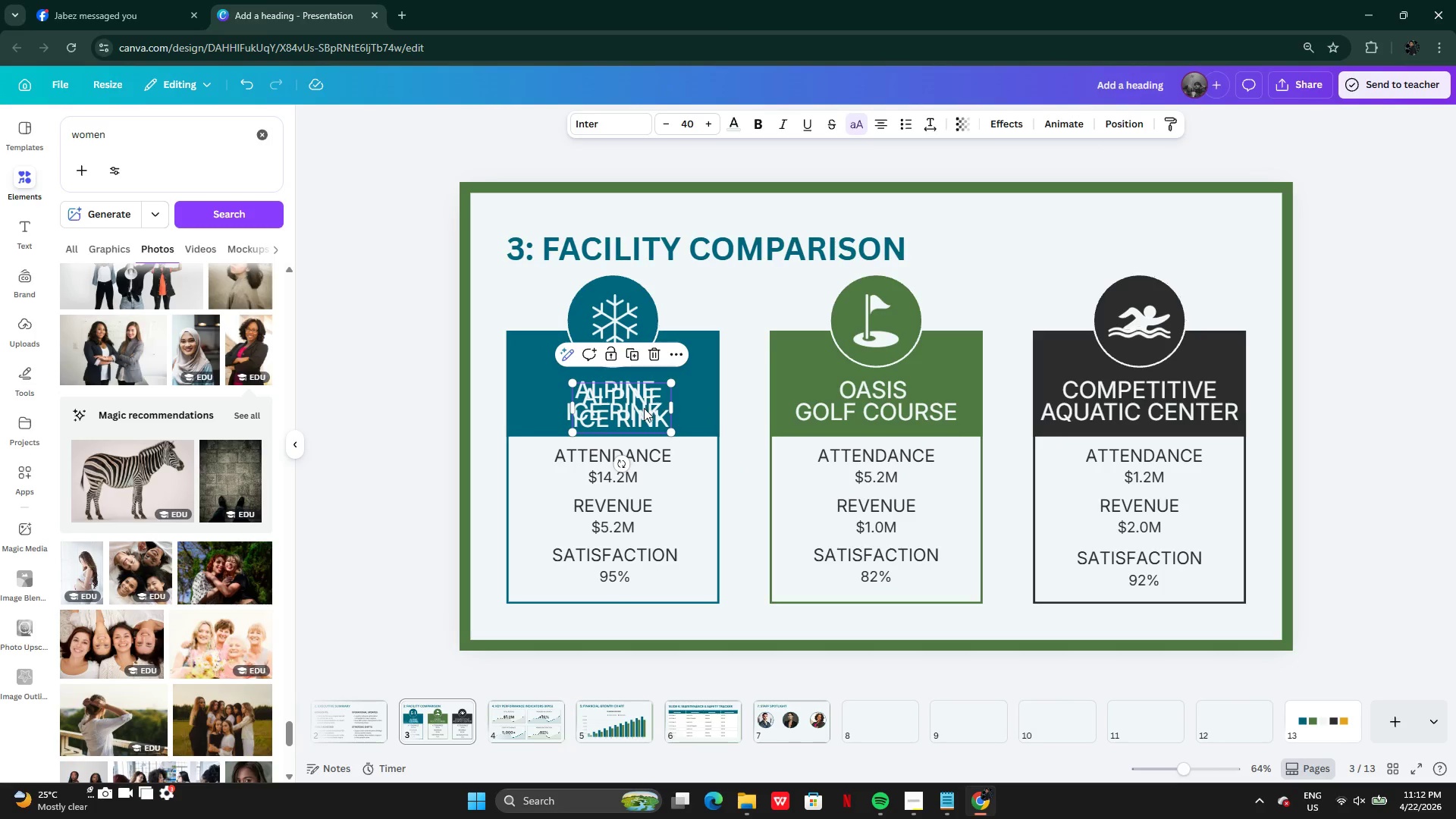 
left_click_drag(start_coordinate=[642, 409], to_coordinate=[783, 711])
 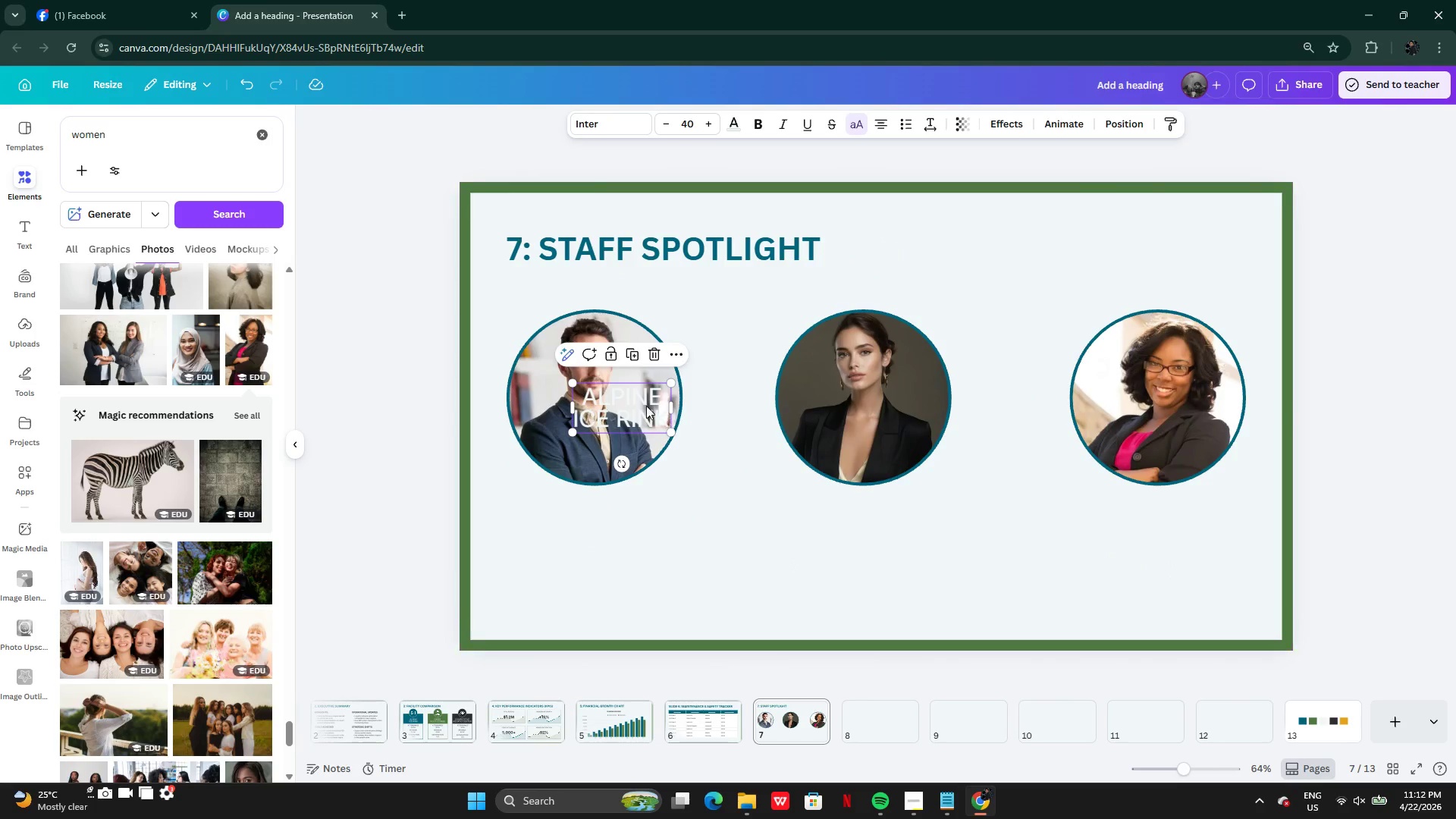 
left_click_drag(start_coordinate=[627, 383], to_coordinate=[587, 485])
 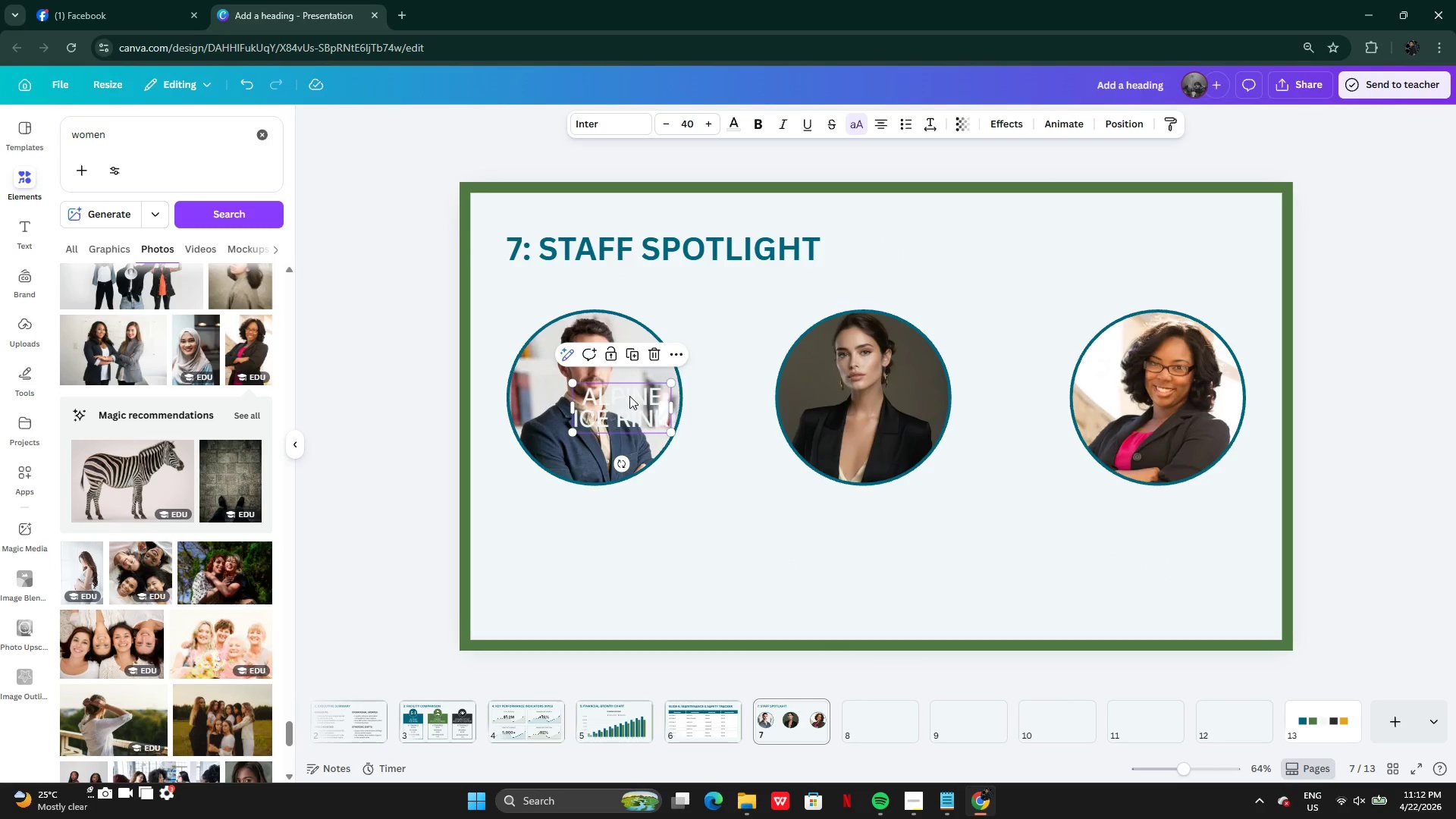 
left_click_drag(start_coordinate=[630, 397], to_coordinate=[604, 527])
 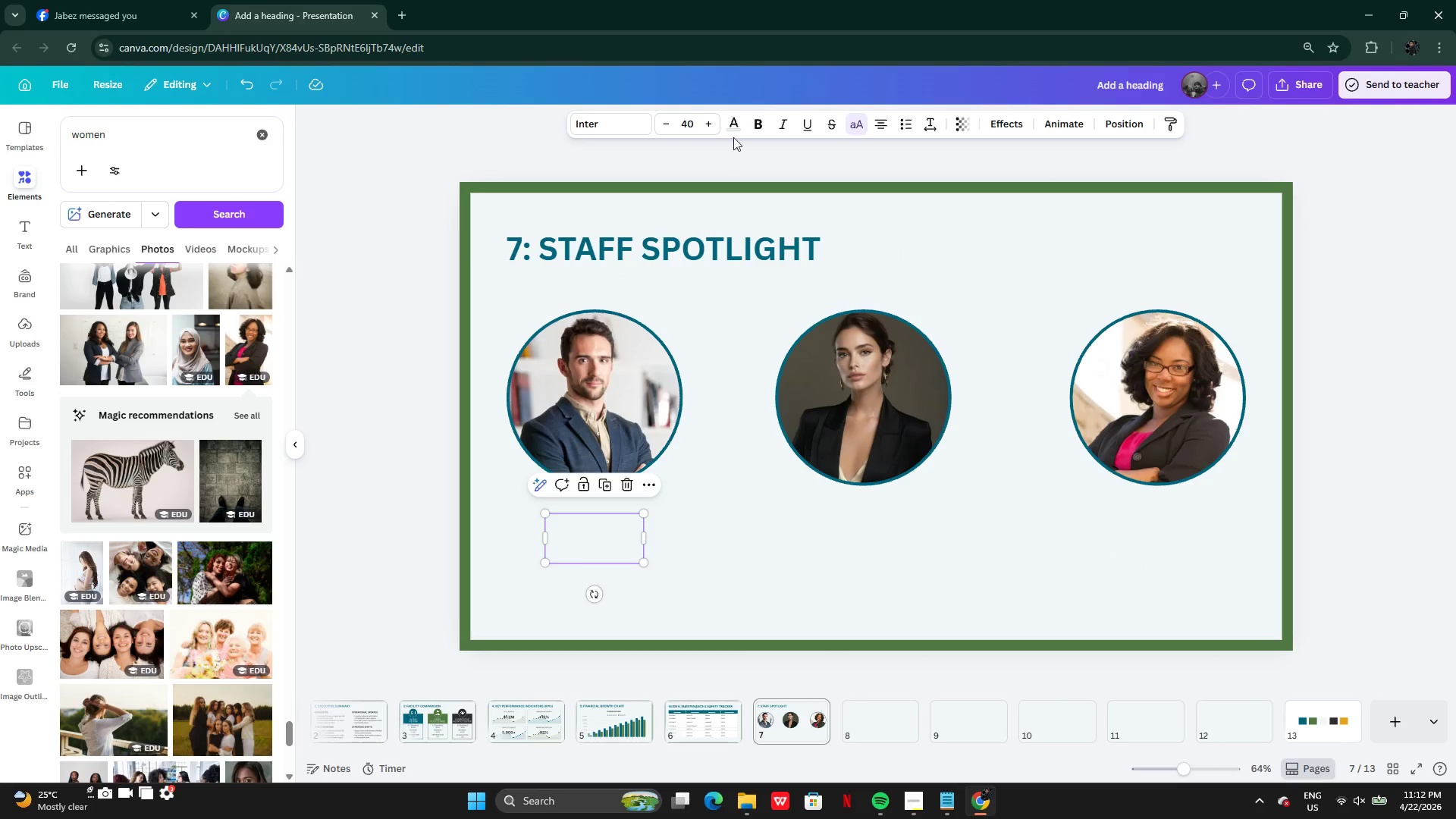 
left_click([736, 124])
 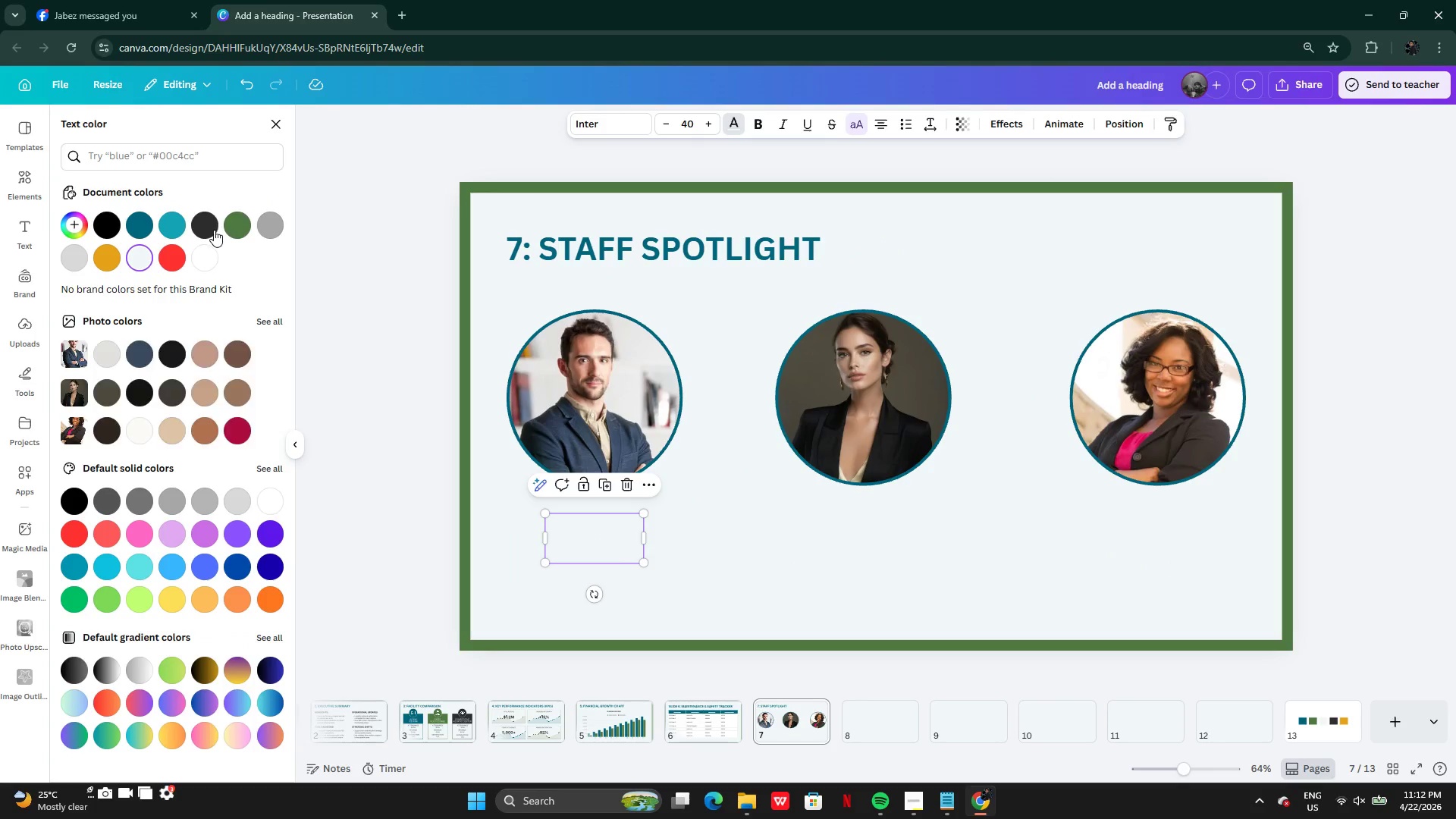 
left_click([214, 230])
 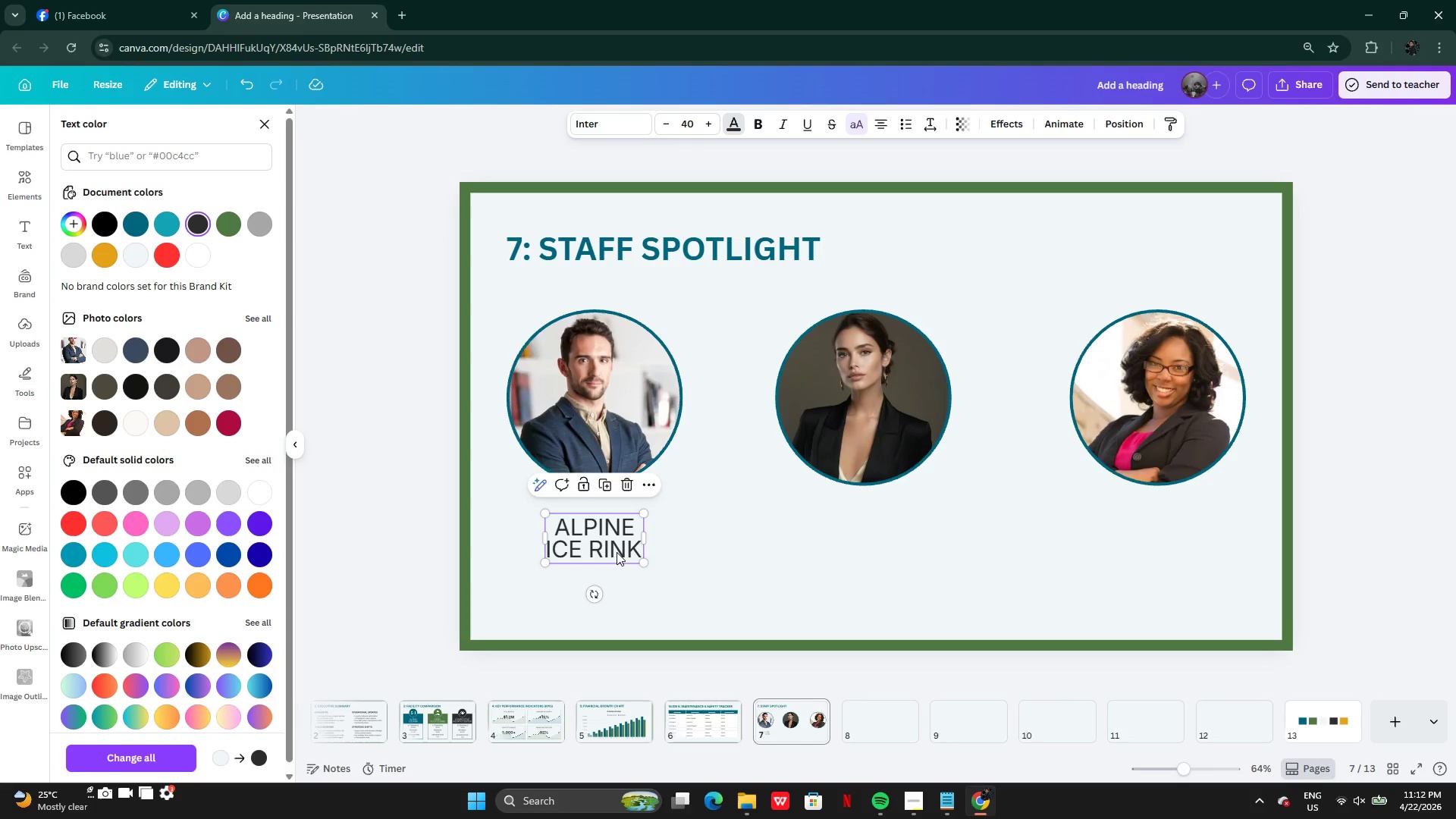 
double_click([617, 552])
 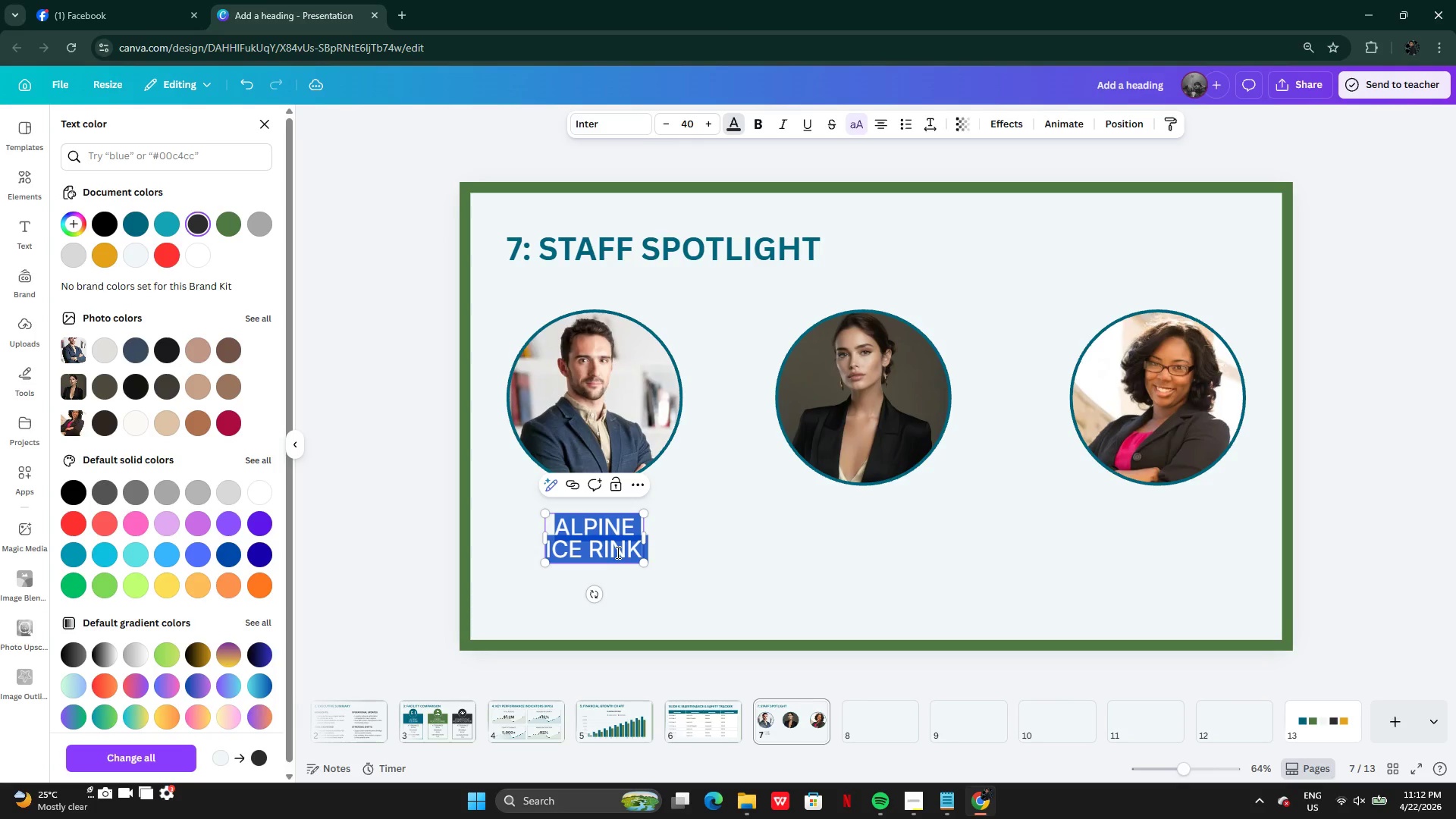 
key(Control+V)
 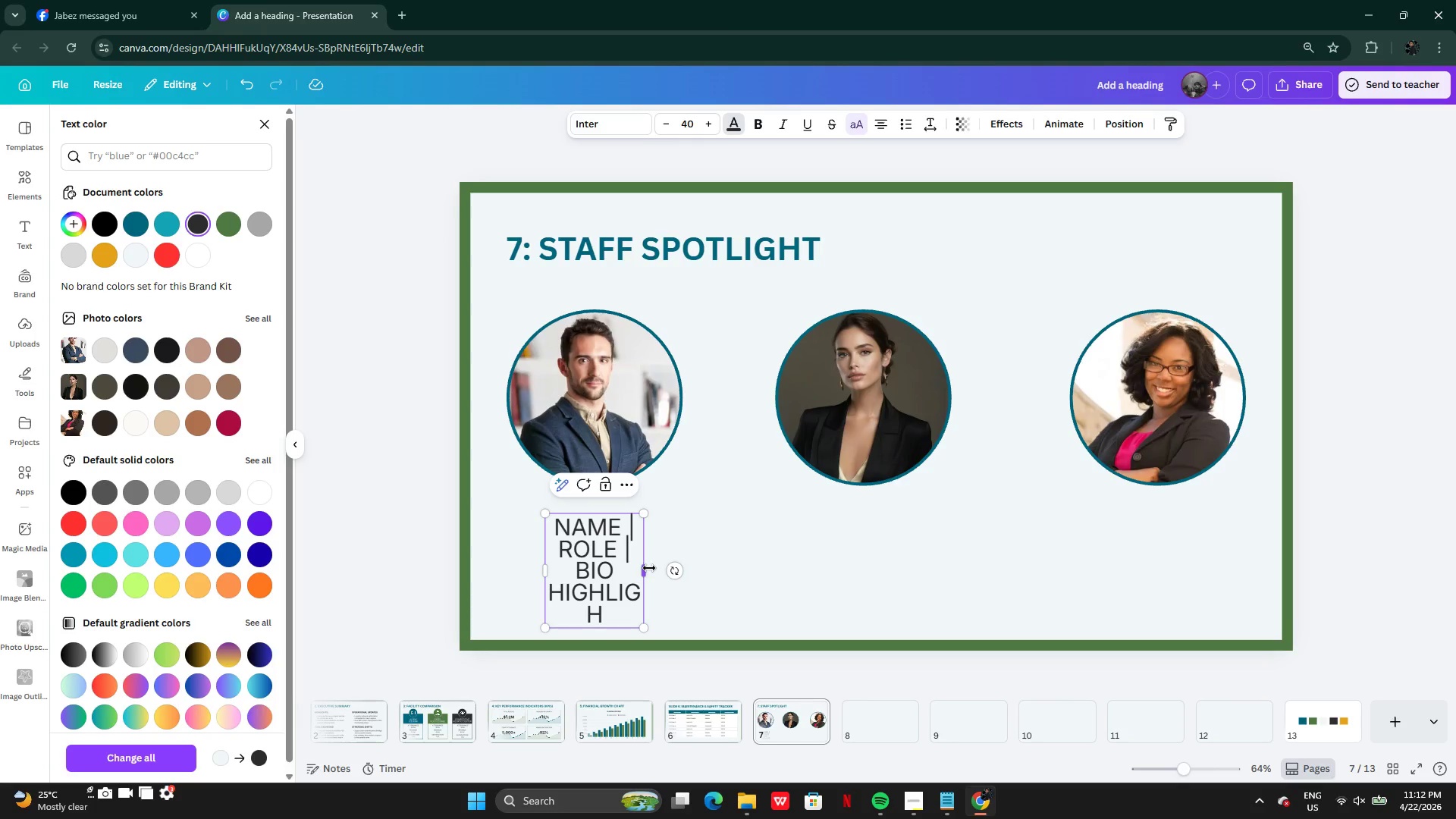 
left_click_drag(start_coordinate=[649, 568], to_coordinate=[774, 573])
 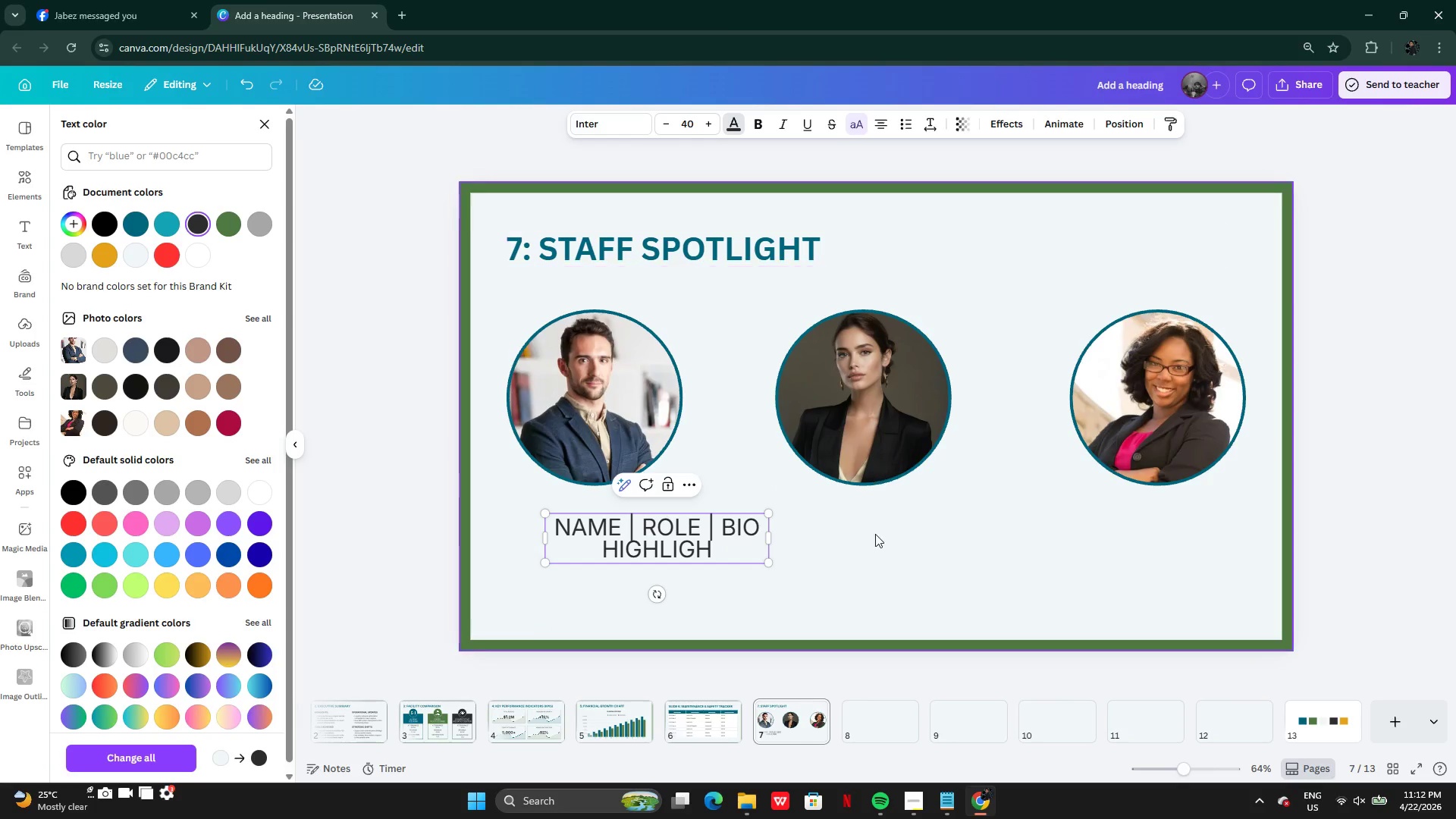 
left_click([875, 535])
 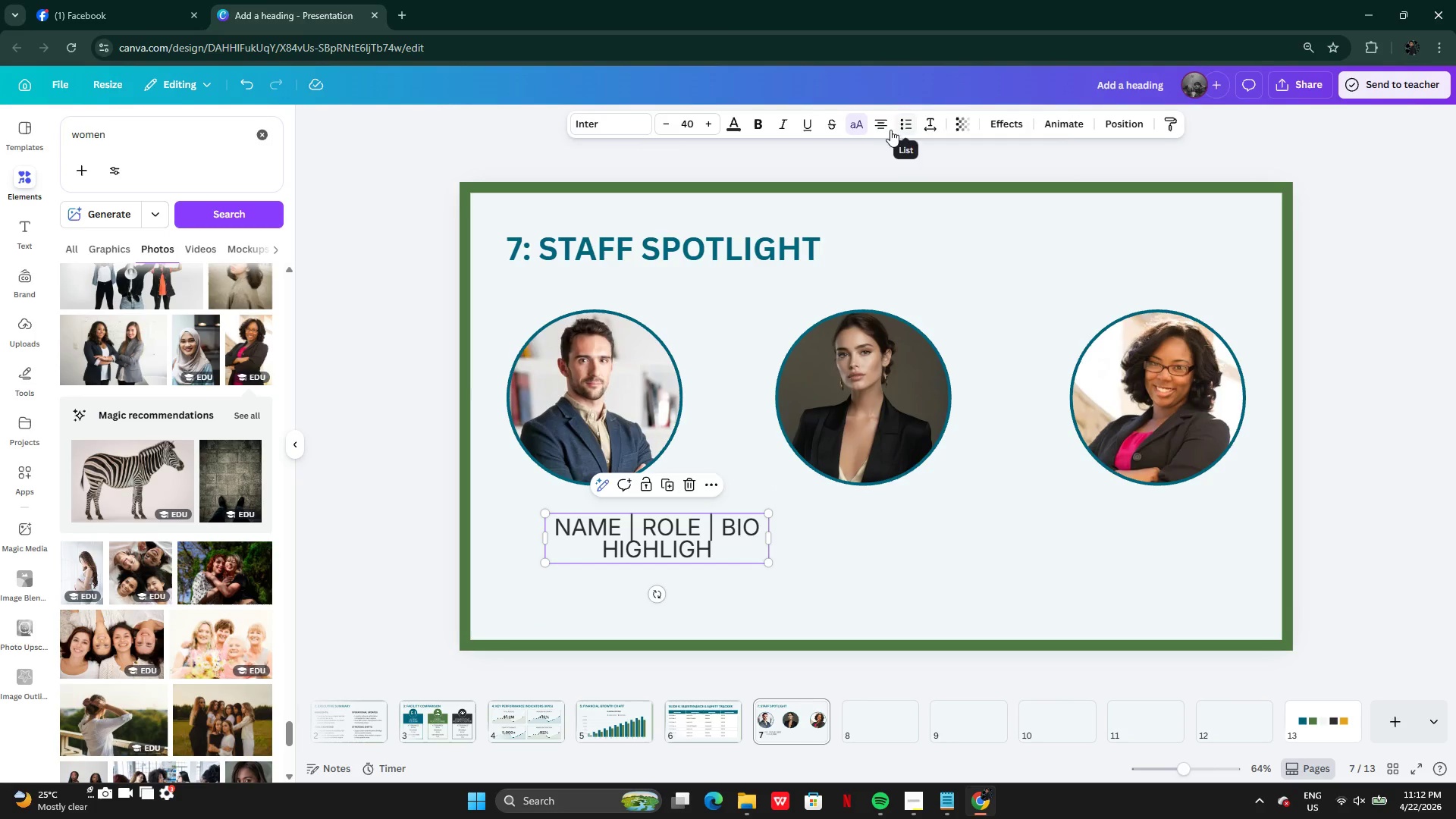 
left_click([919, 128])
 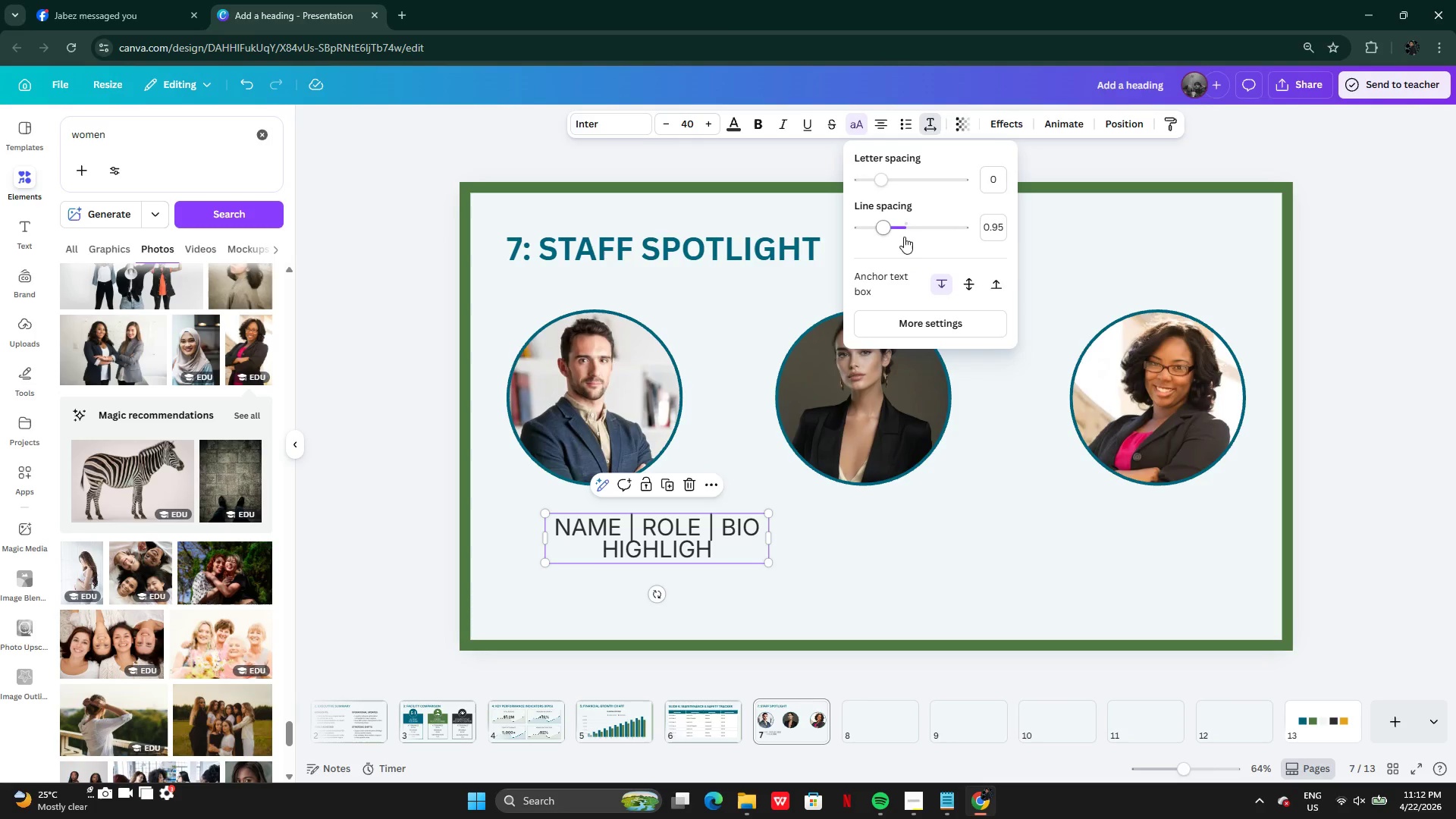 
left_click_drag(start_coordinate=[883, 231], to_coordinate=[905, 237])
 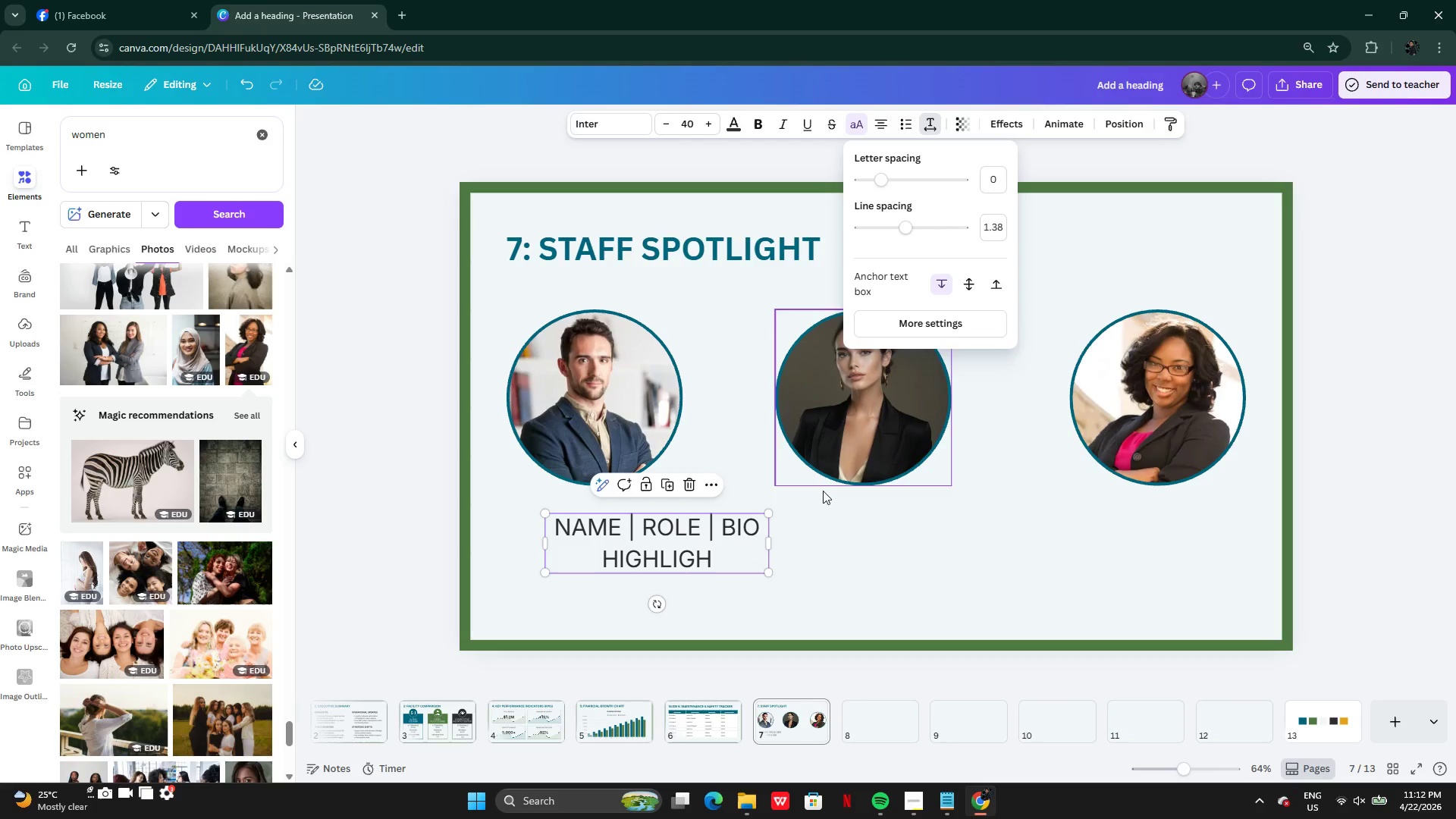 
left_click([820, 517])
 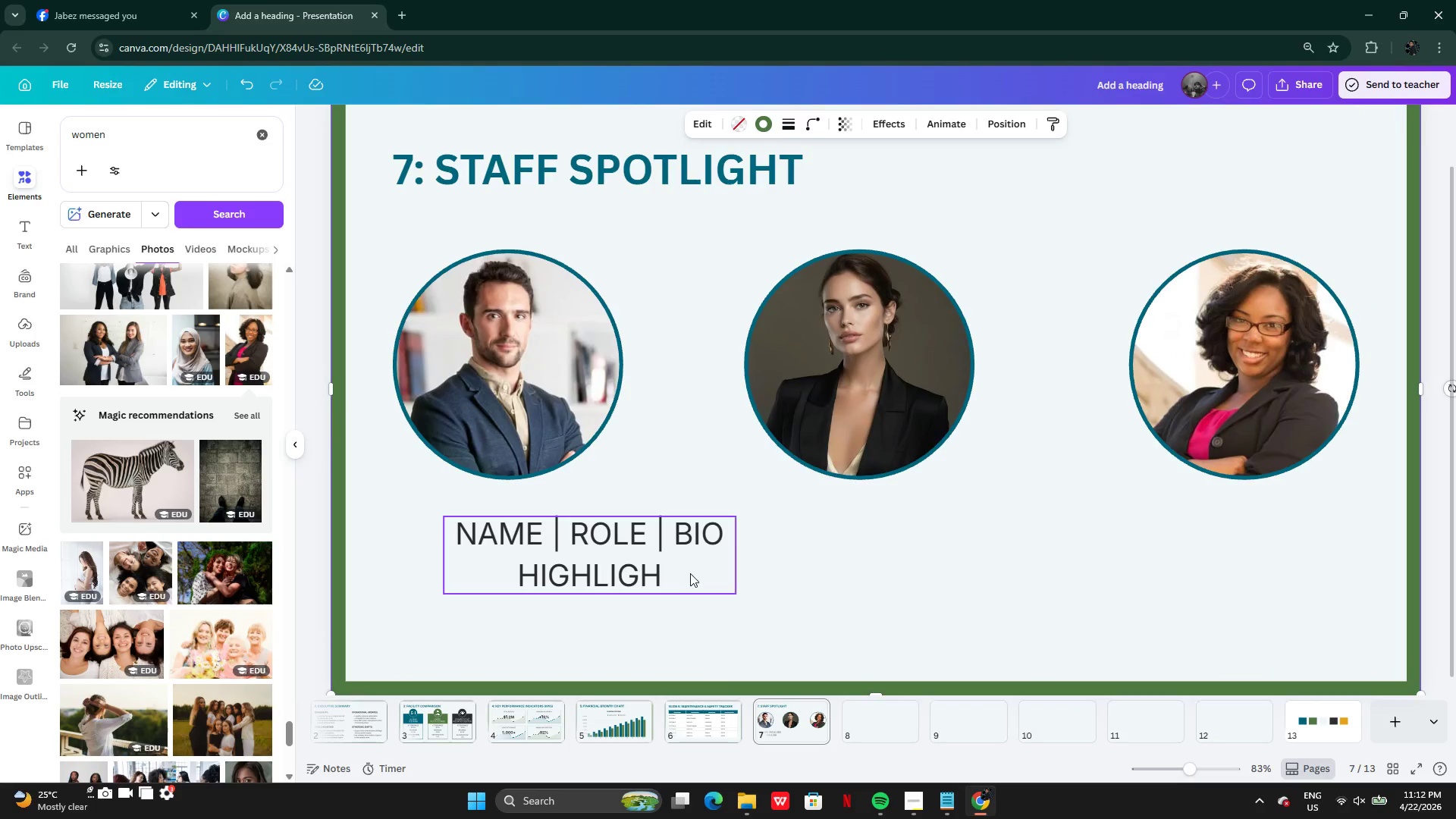 
left_click_drag(start_coordinate=[695, 576], to_coordinate=[610, 555])
 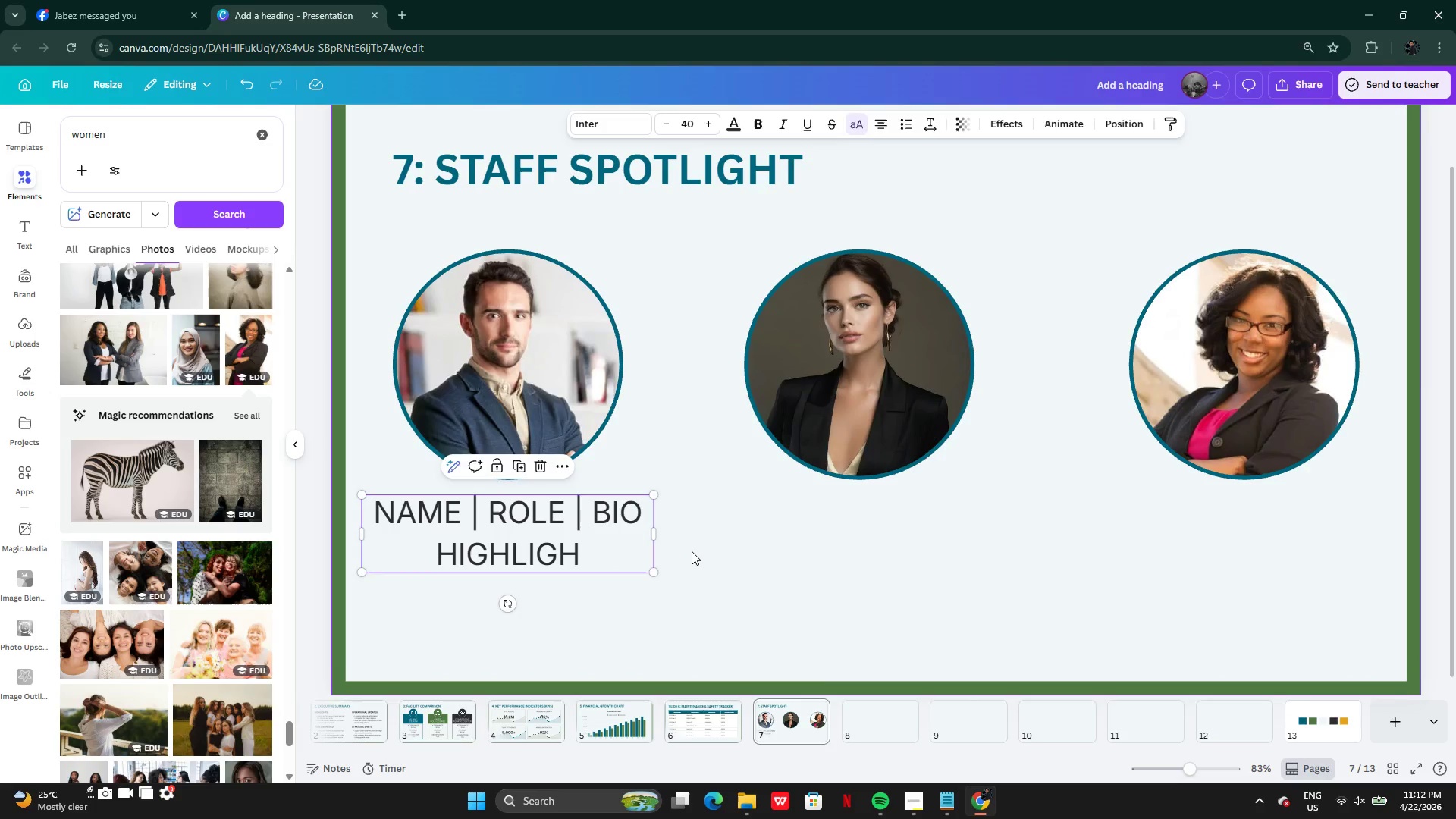 
left_click([692, 551])
 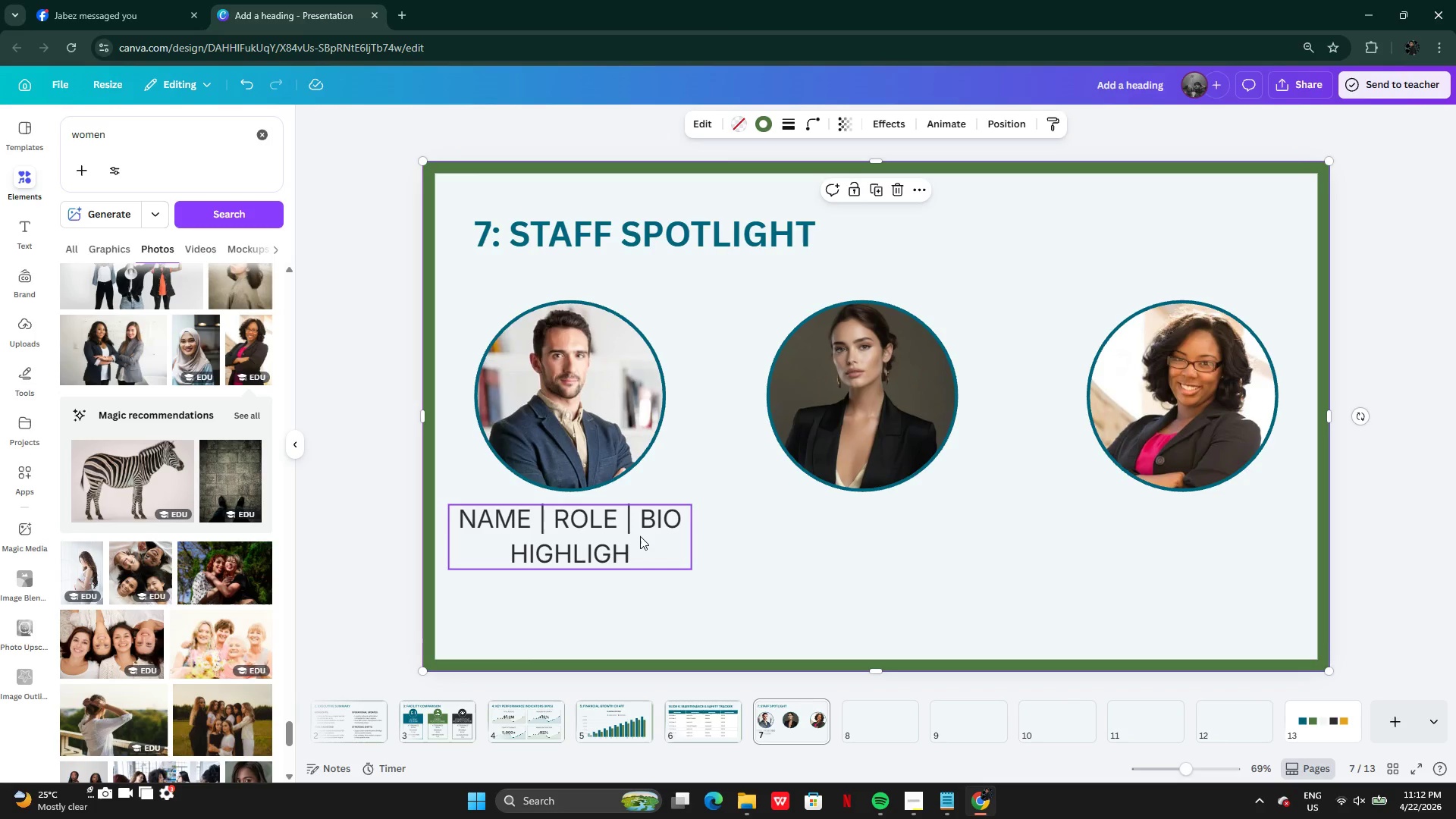 
double_click([640, 536])
 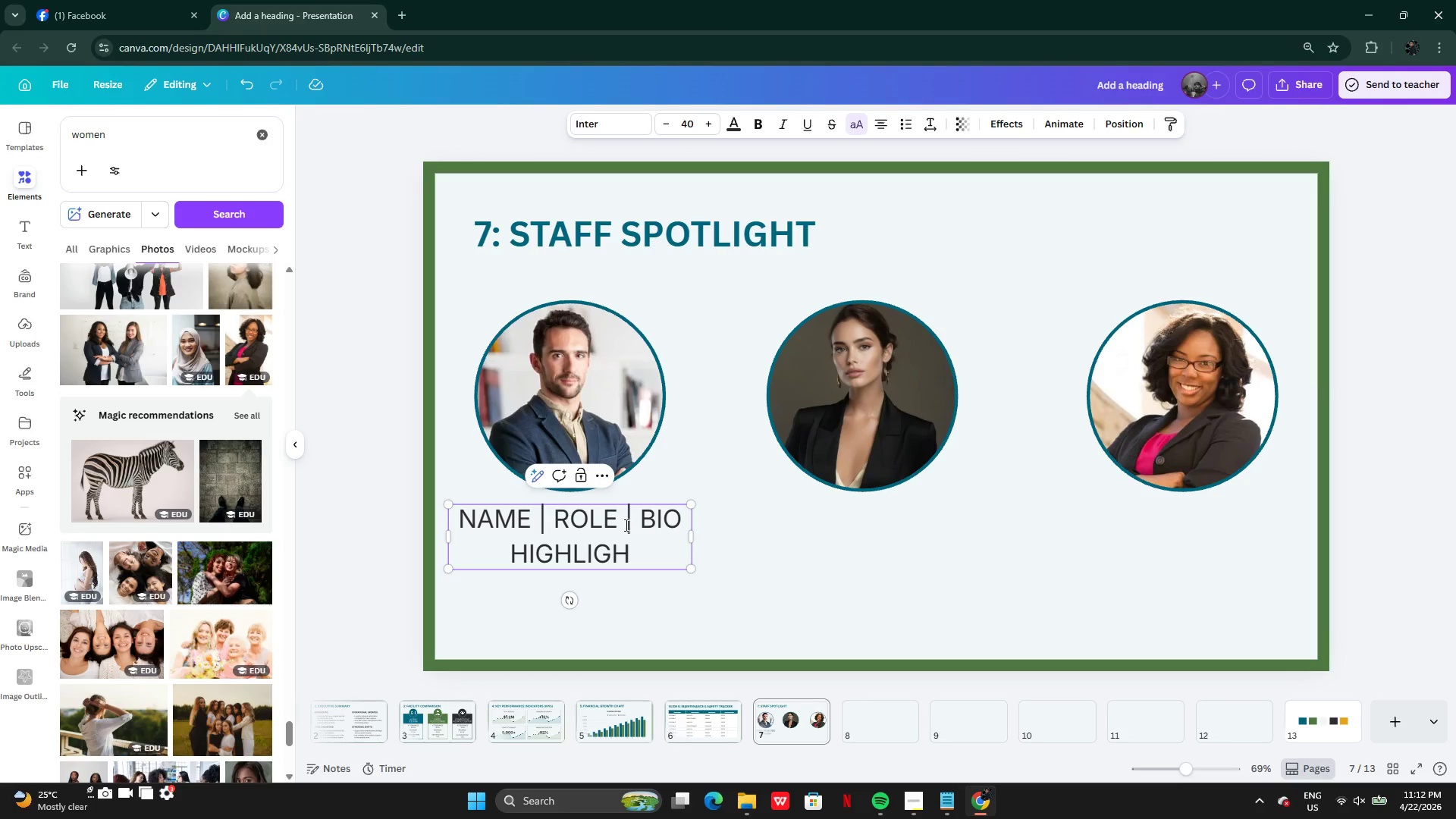 
left_click([625, 524])
 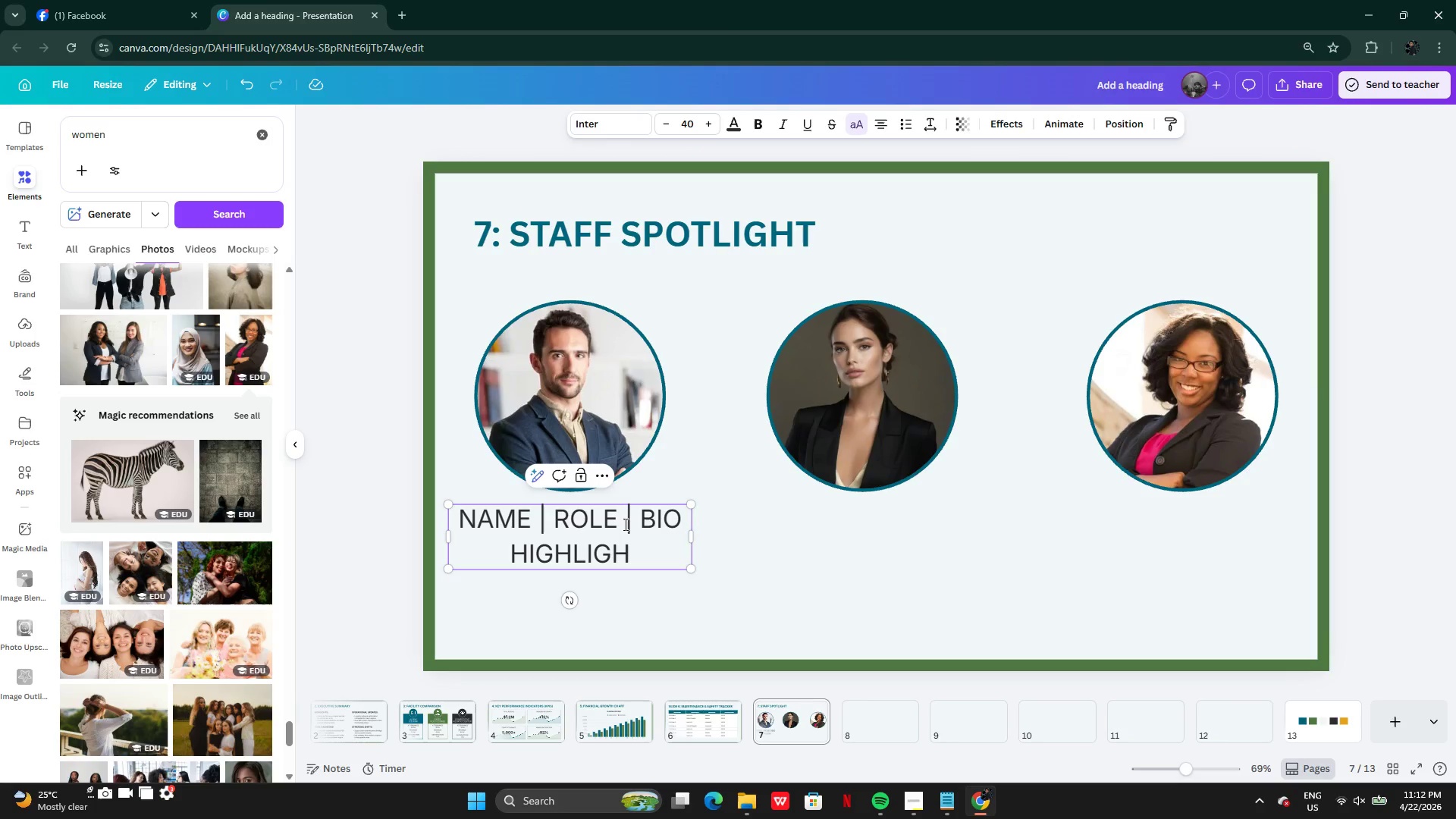 
key(Enter)
 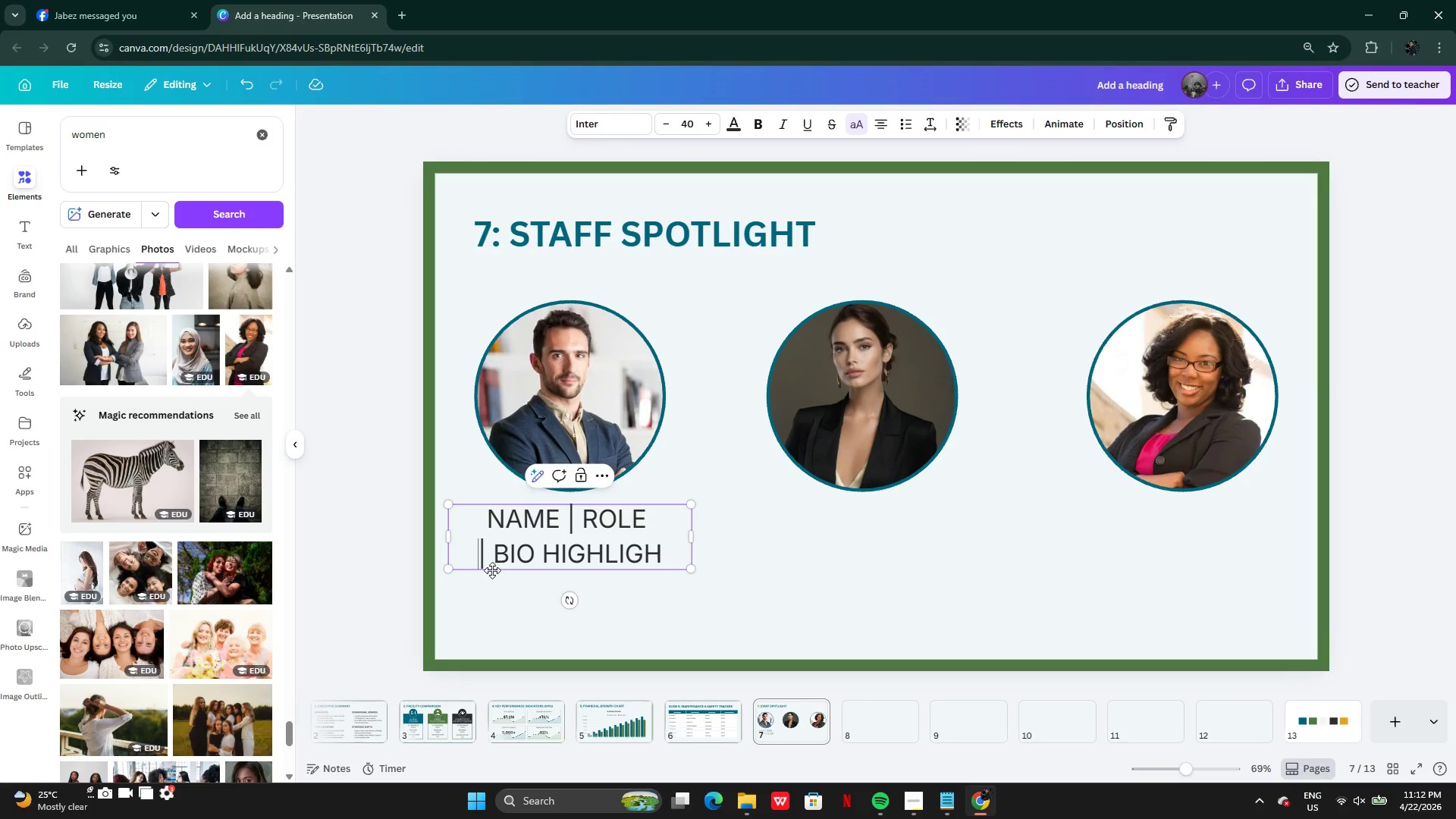 
left_click([497, 558])
 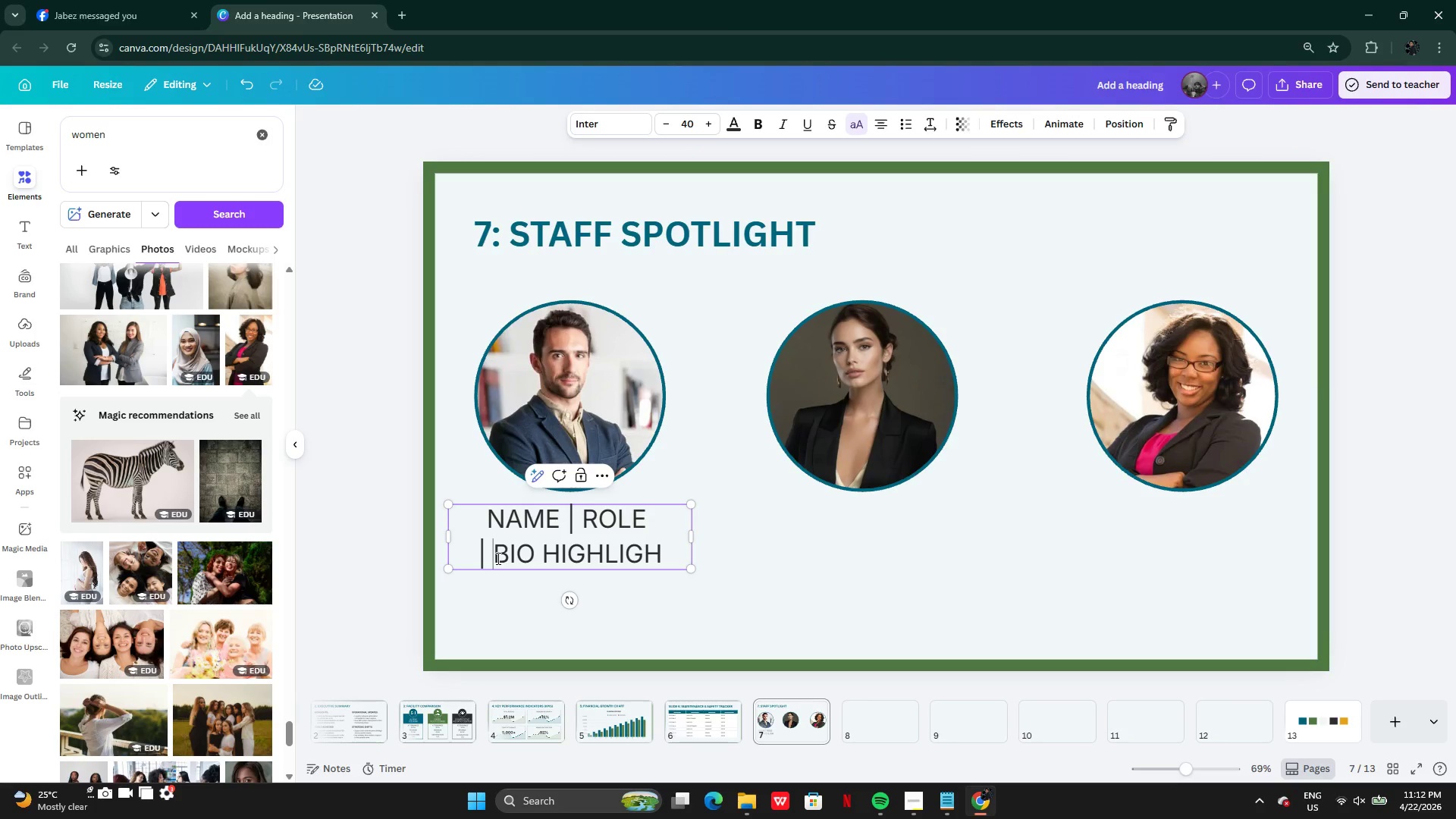 
key(Backspace)
 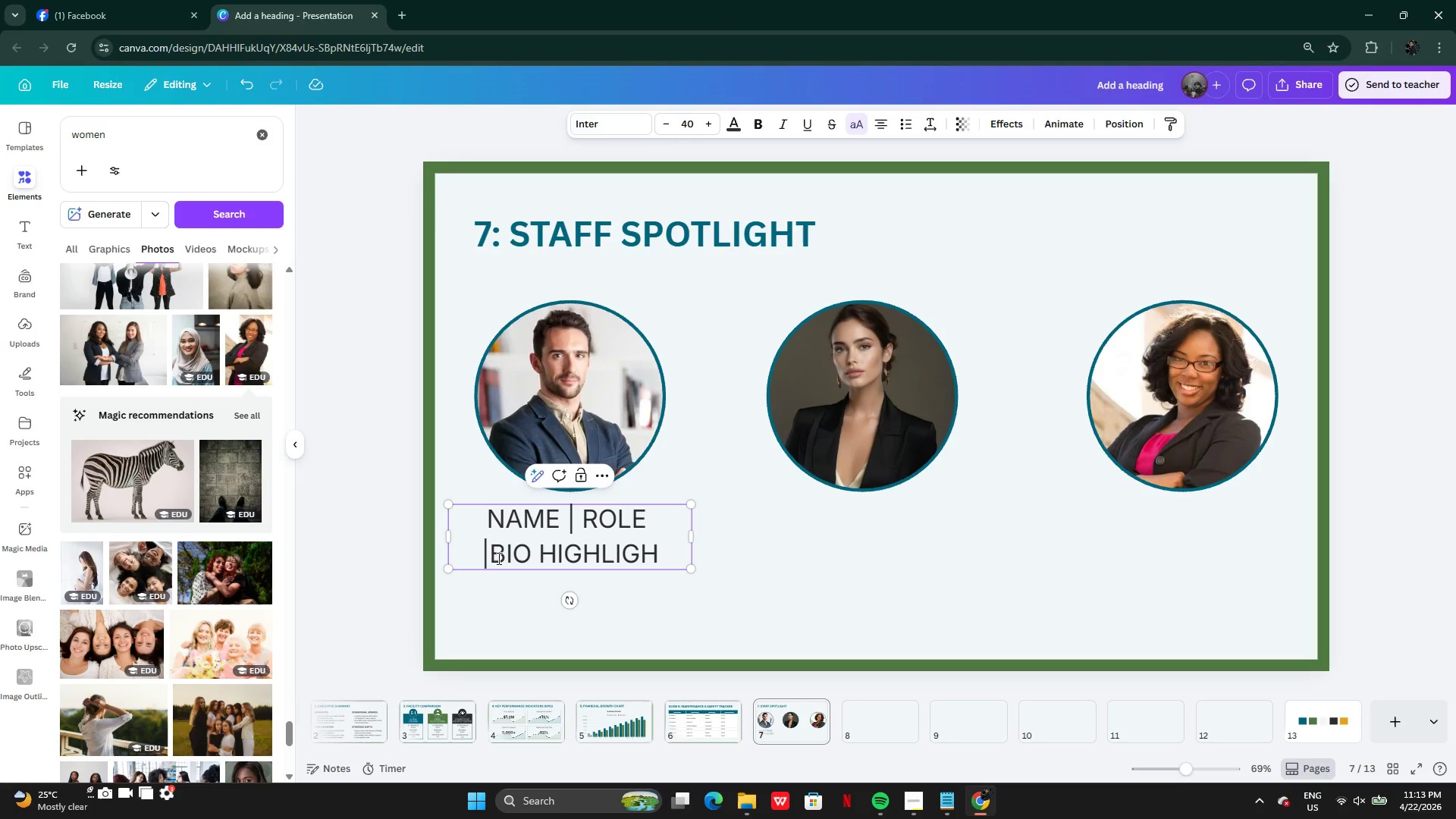 
key(Backspace)
 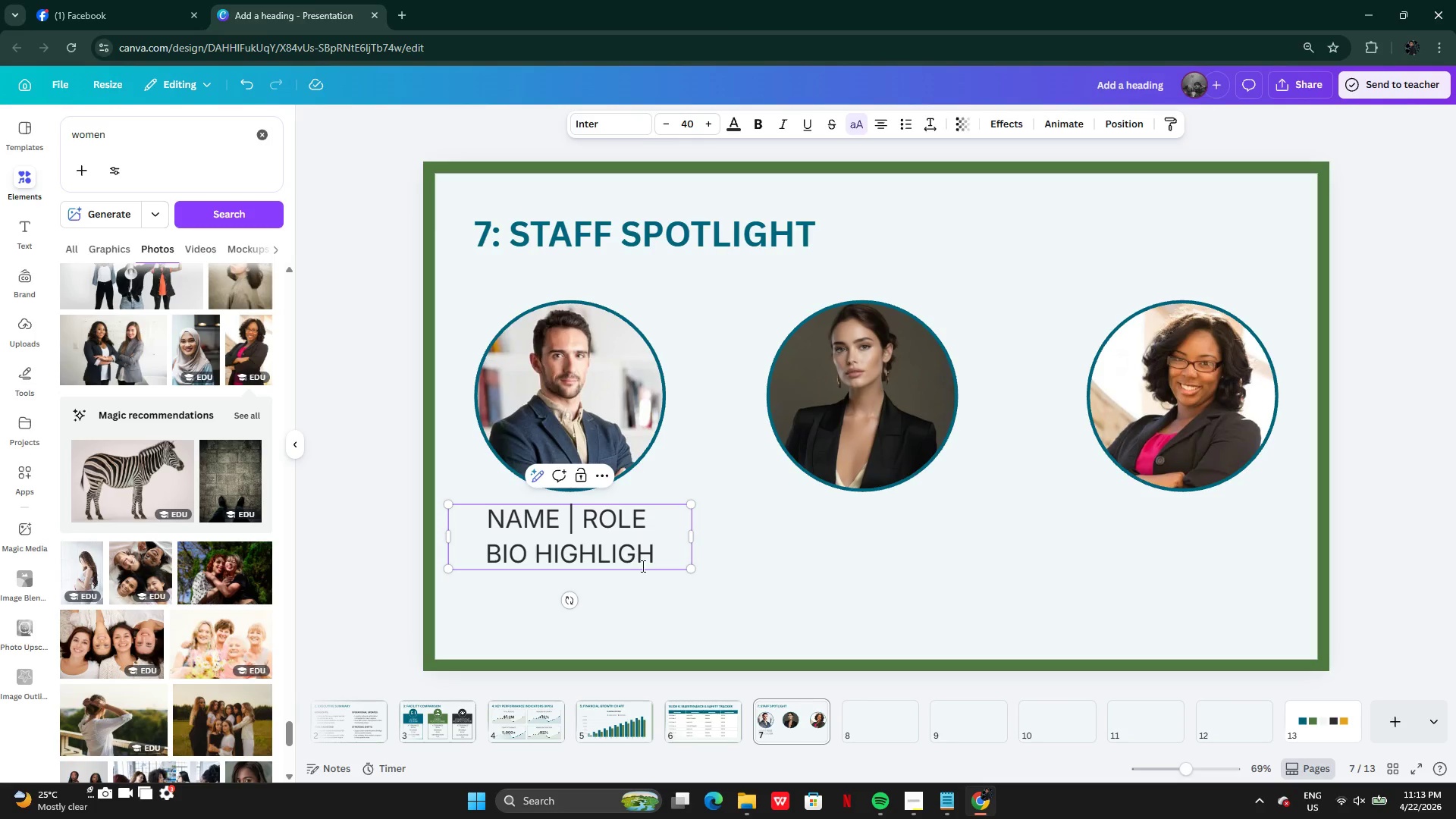 
left_click([759, 555])
 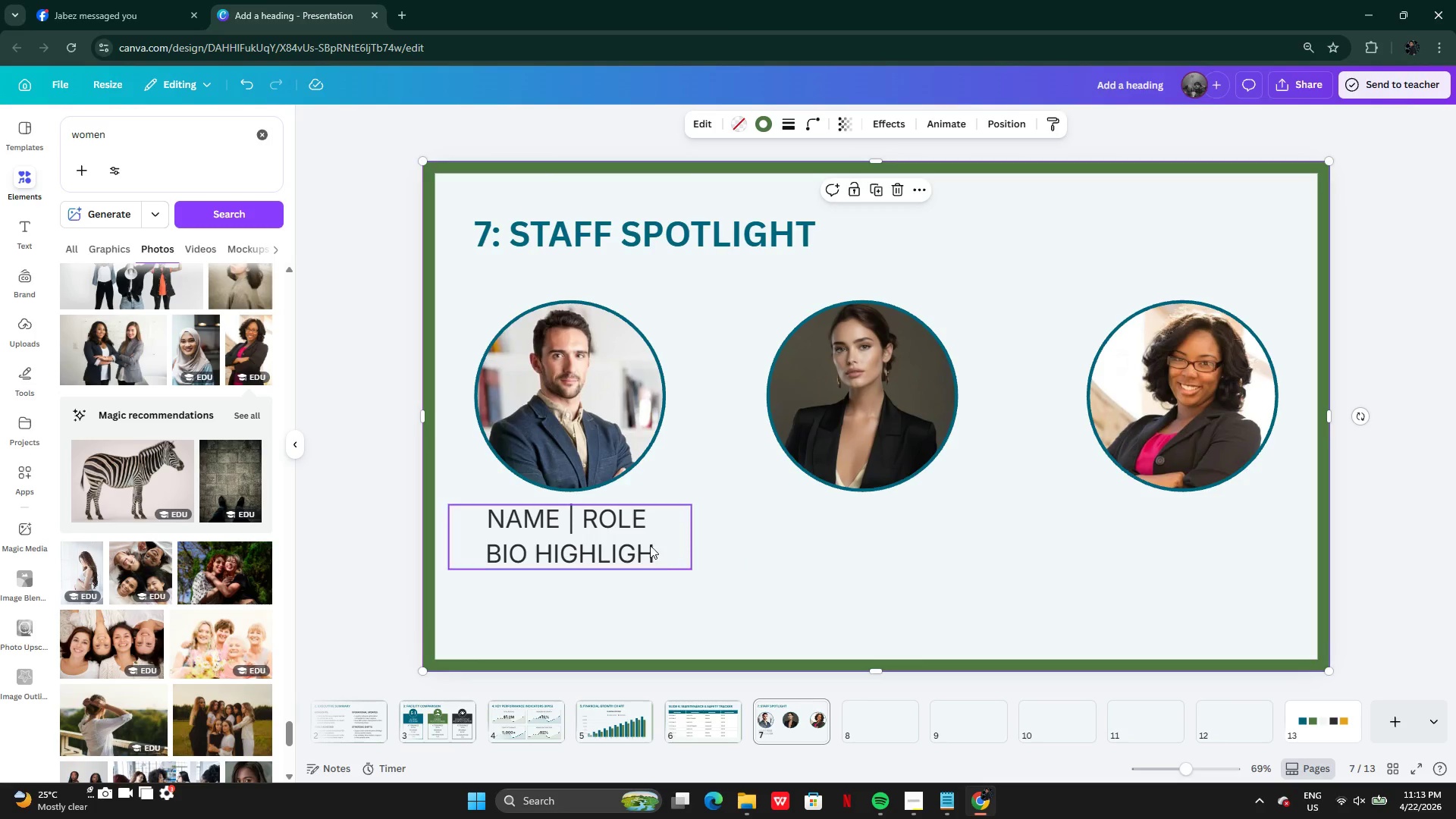 
left_click([647, 544])
 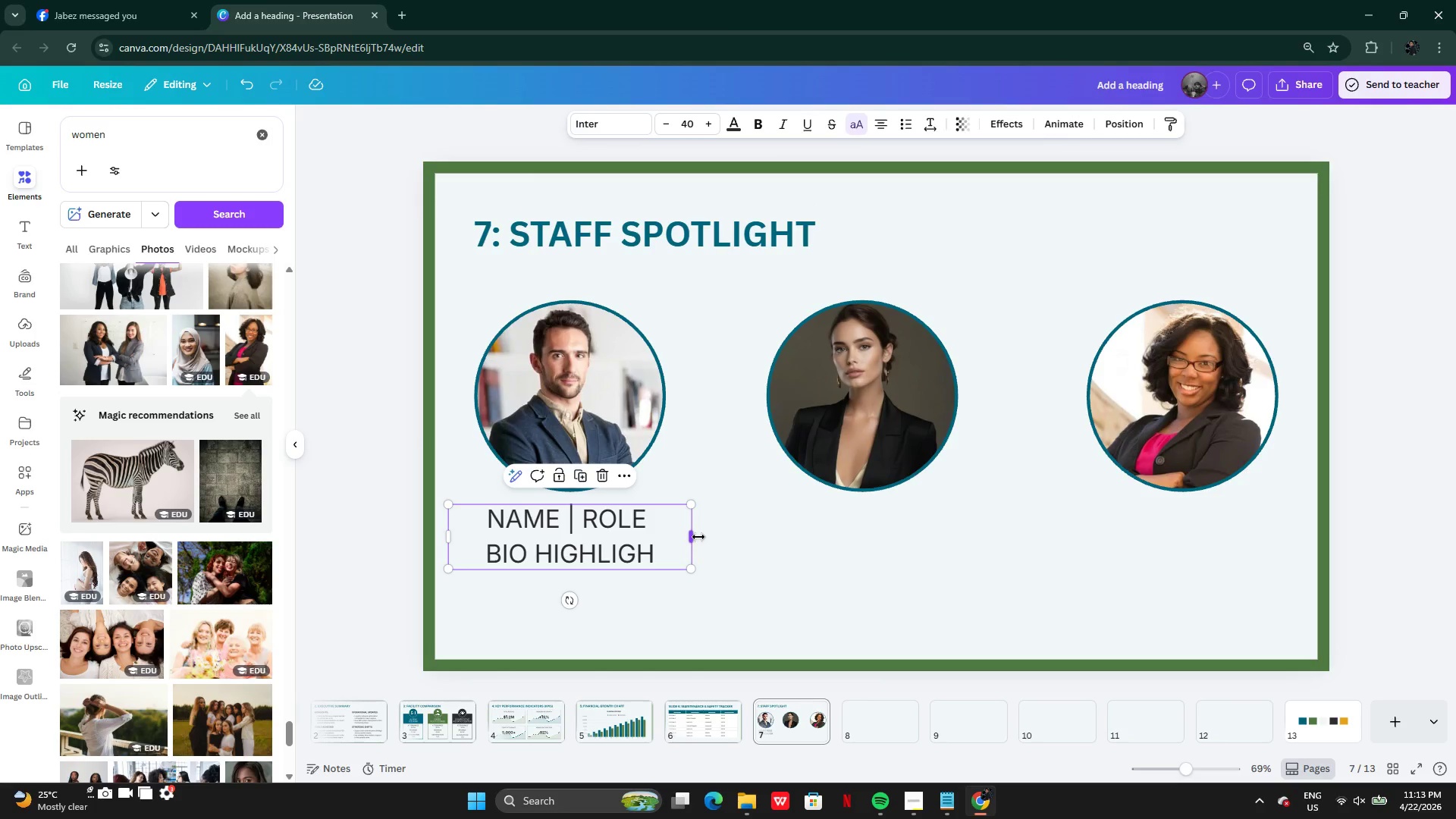 
left_click_drag(start_coordinate=[698, 537], to_coordinate=[640, 532])
 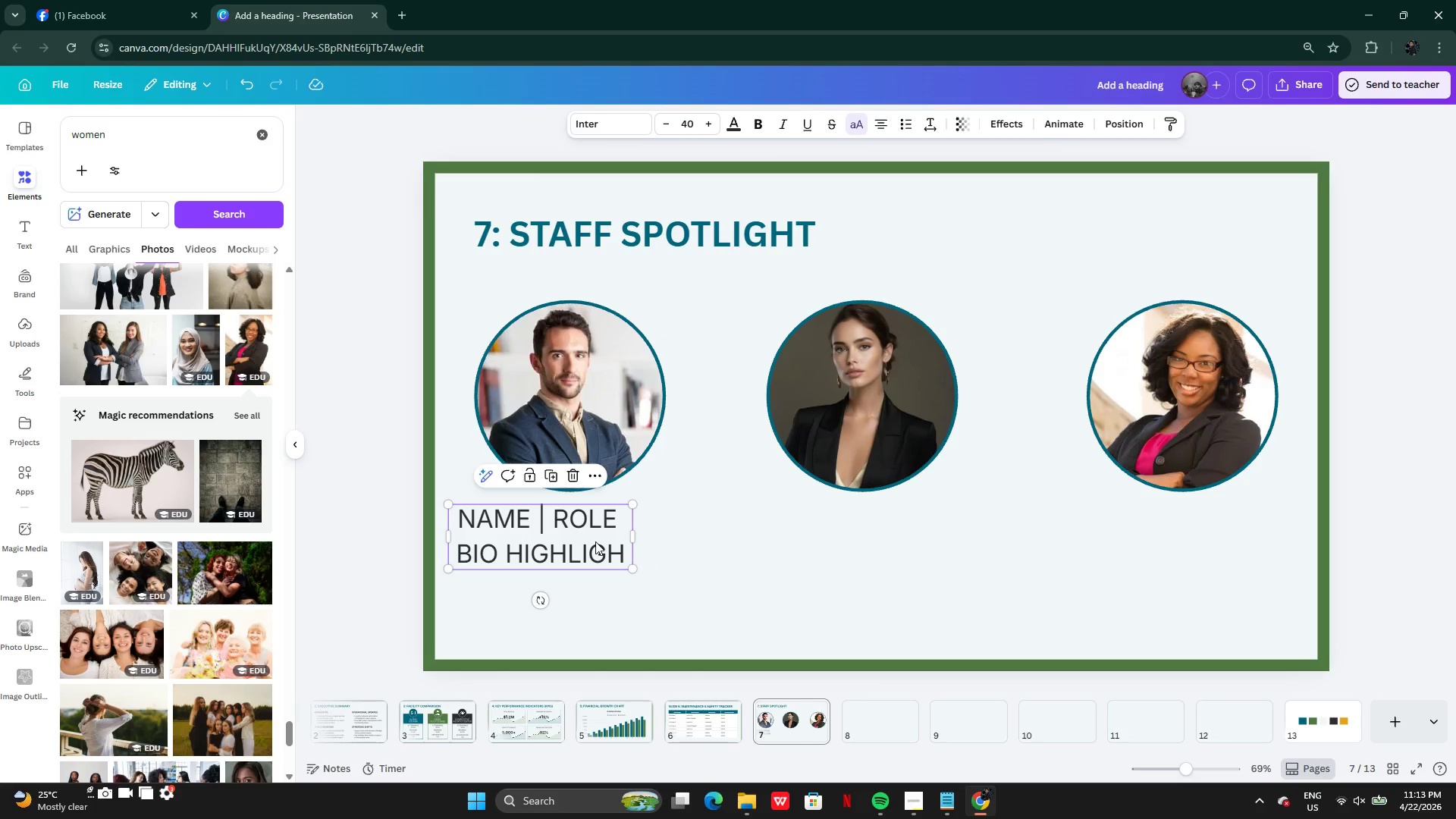 
left_click_drag(start_coordinate=[595, 541], to_coordinate=[623, 543])
 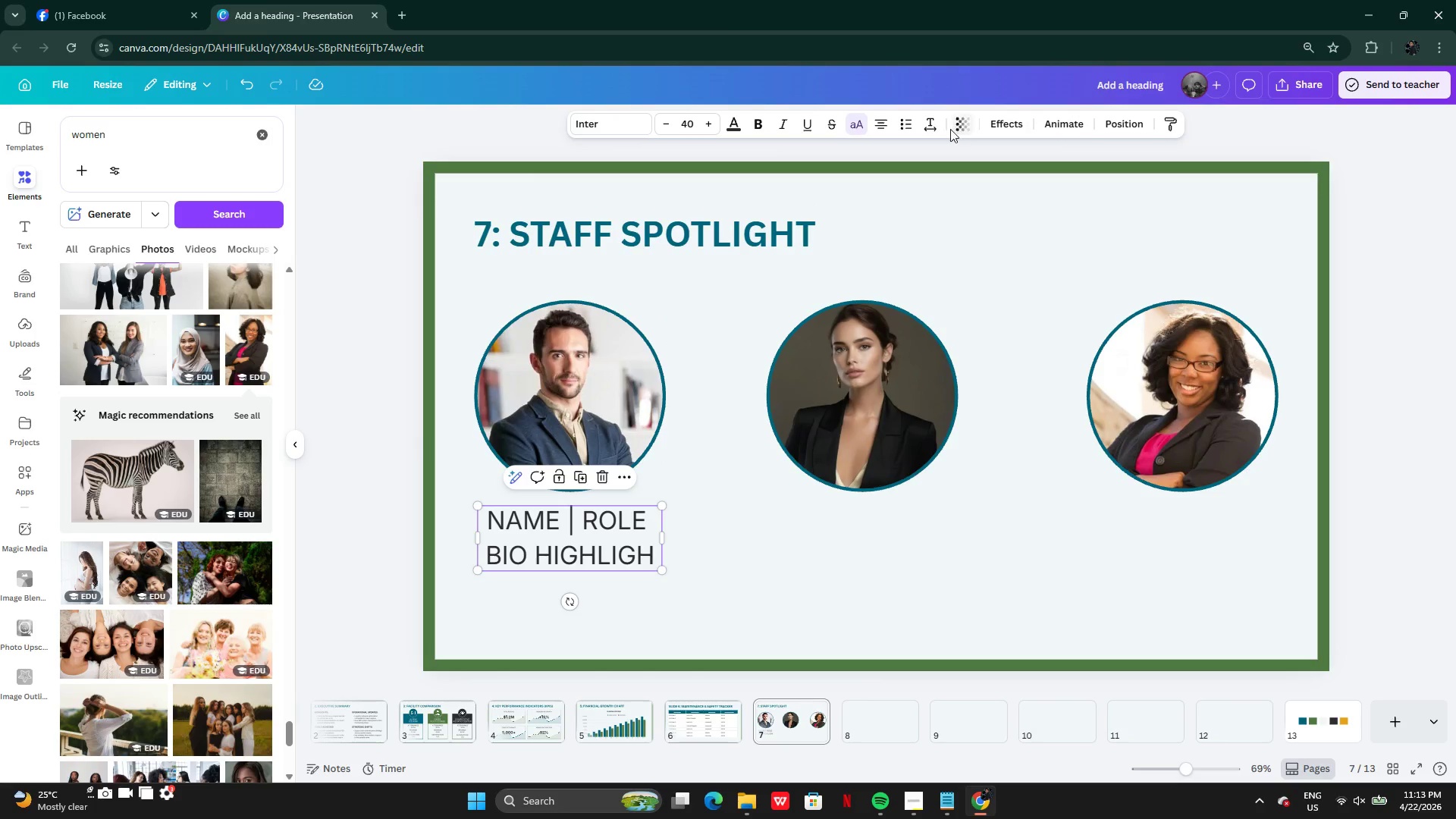 
left_click([939, 129])
 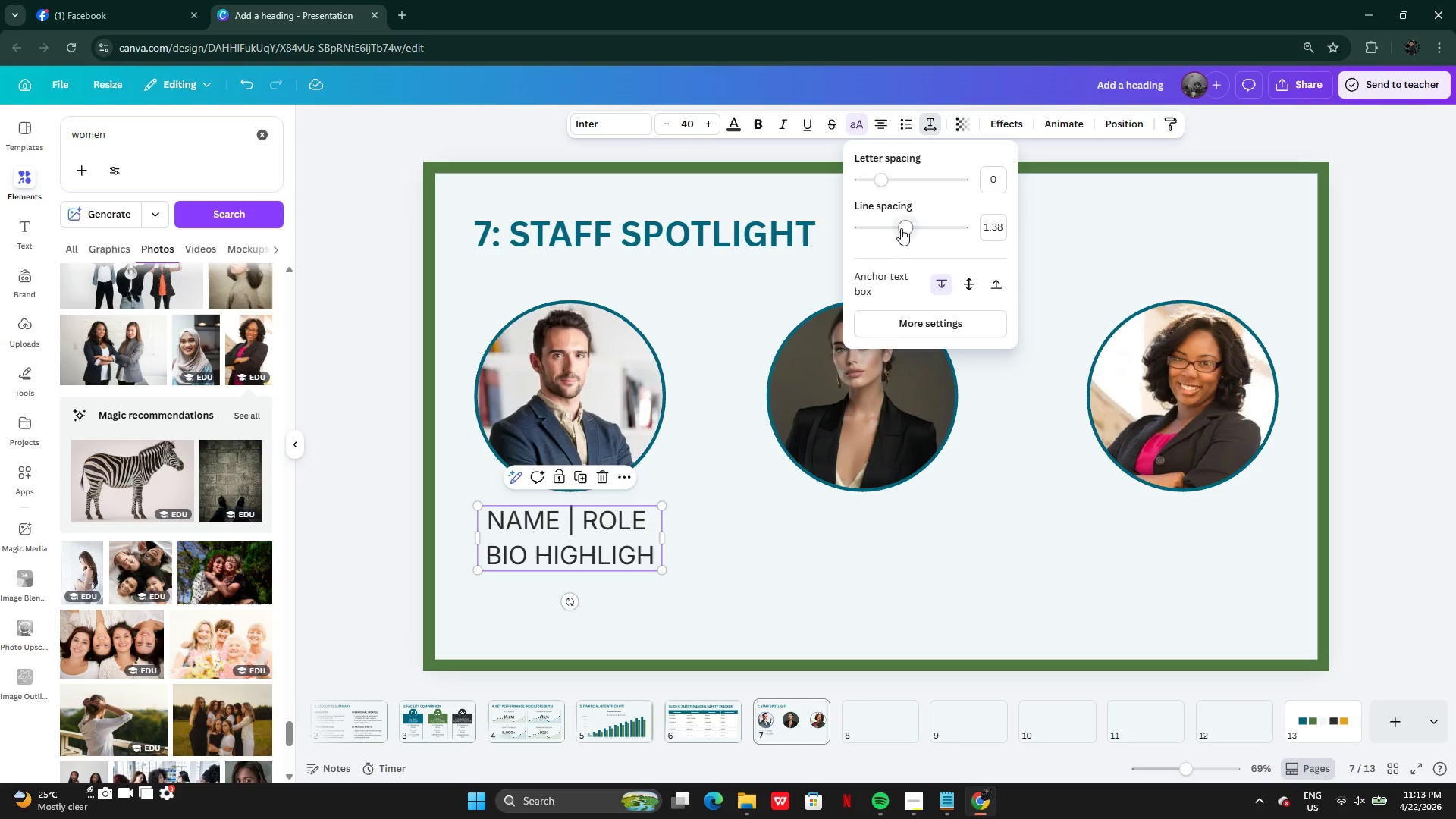 
left_click_drag(start_coordinate=[901, 225], to_coordinate=[895, 228])
 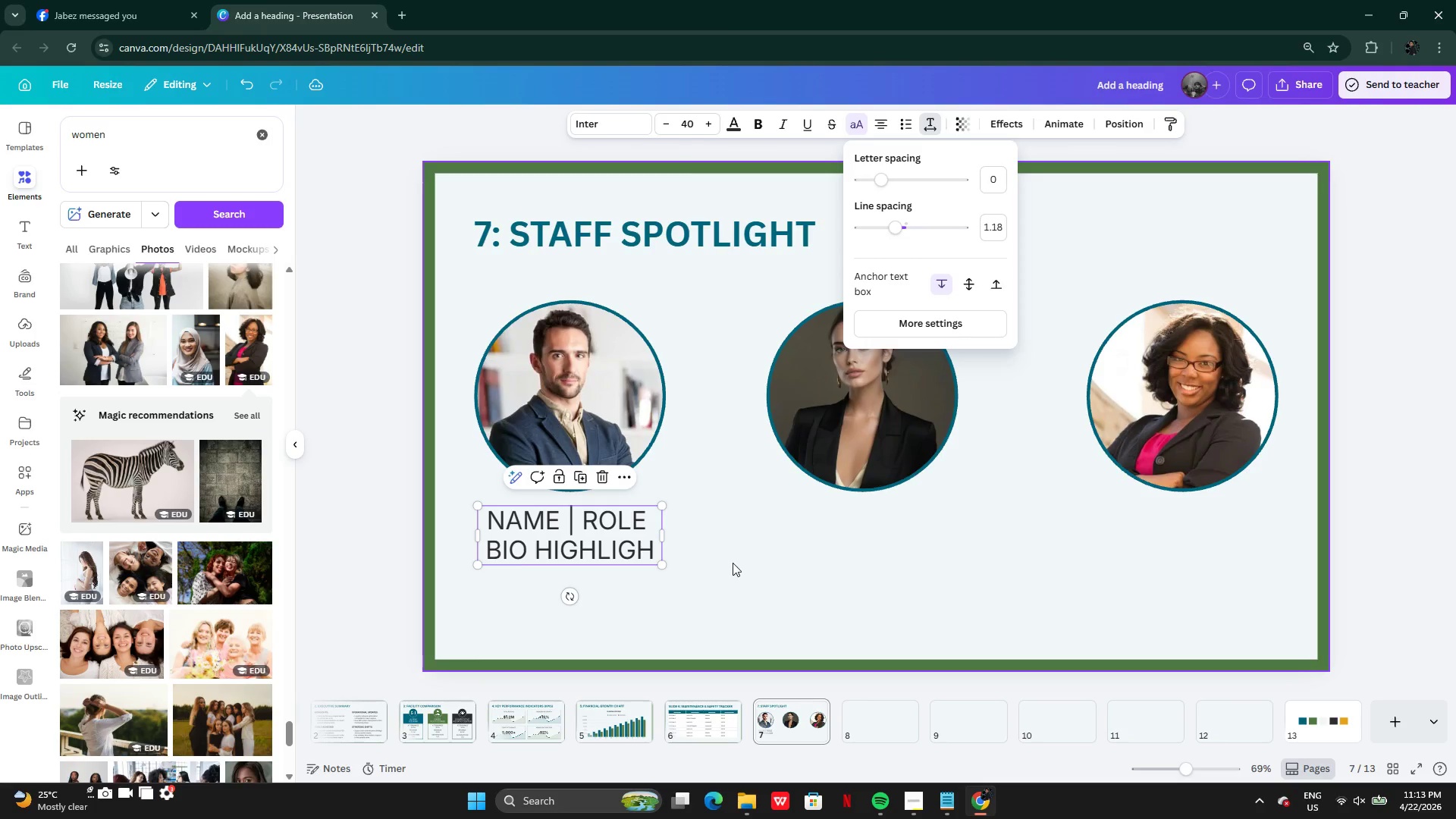 
left_click([733, 563])
 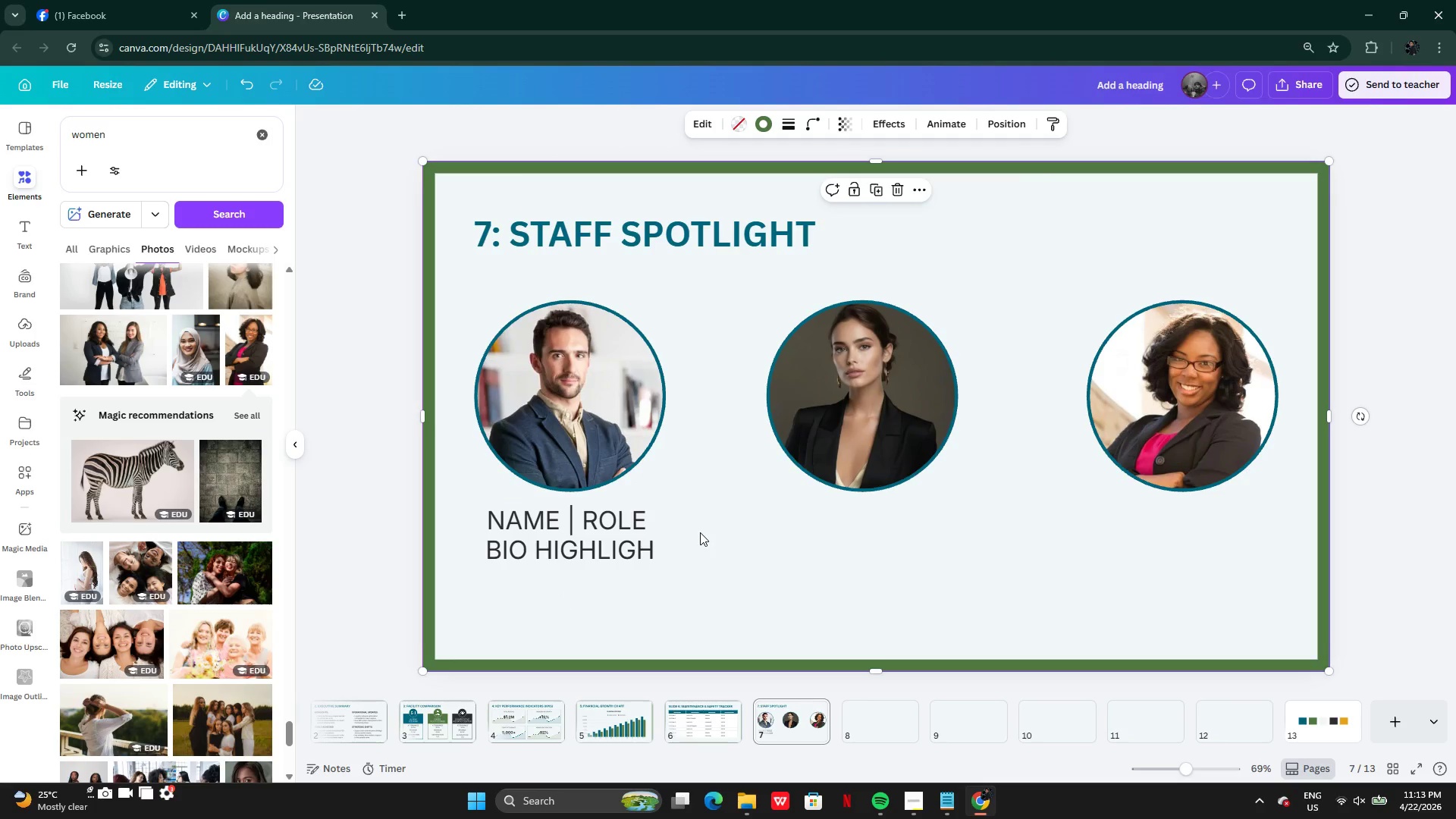 
left_click([607, 538])
 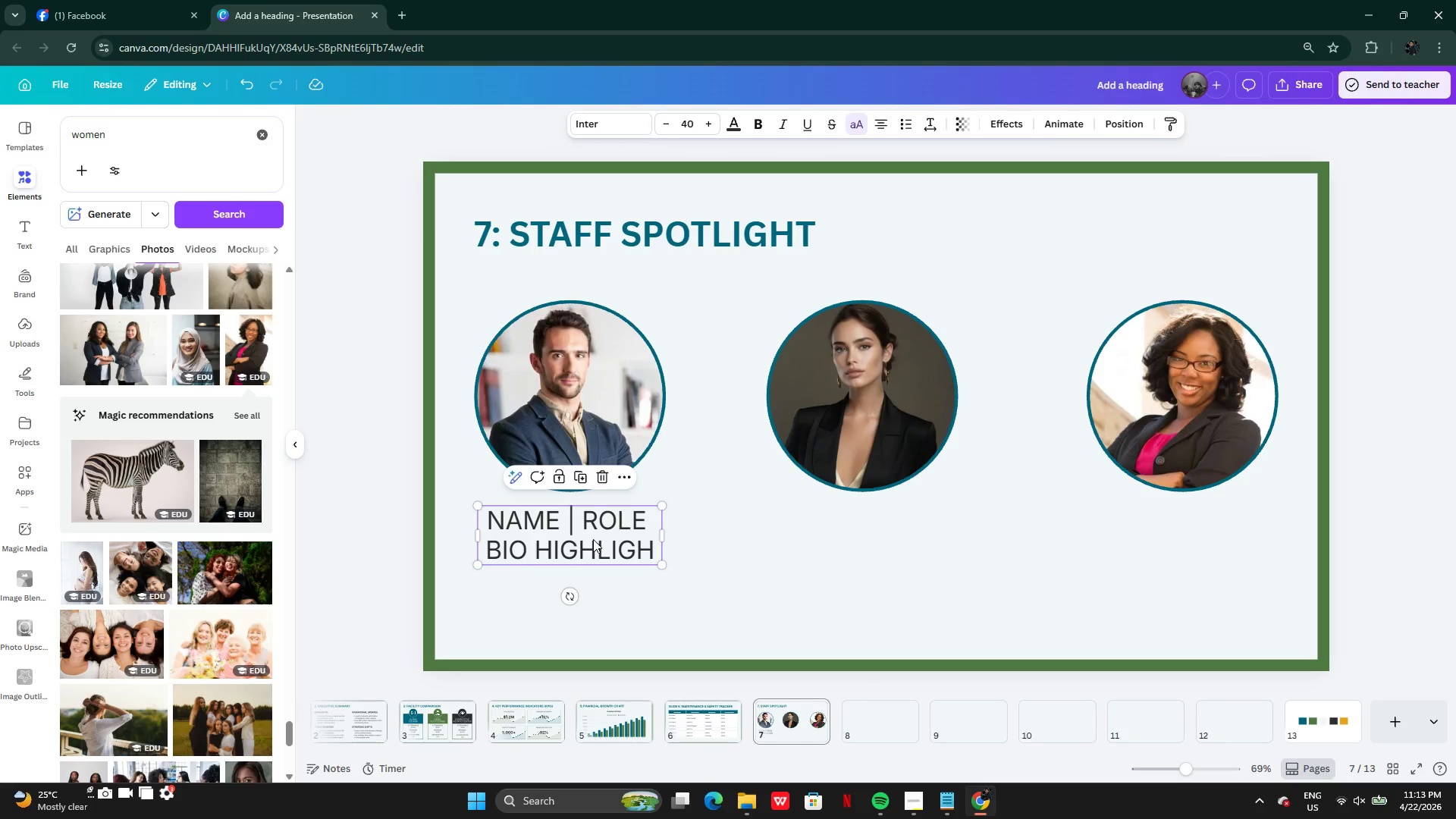 
left_click_drag(start_coordinate=[593, 539], to_coordinate=[593, 546])
 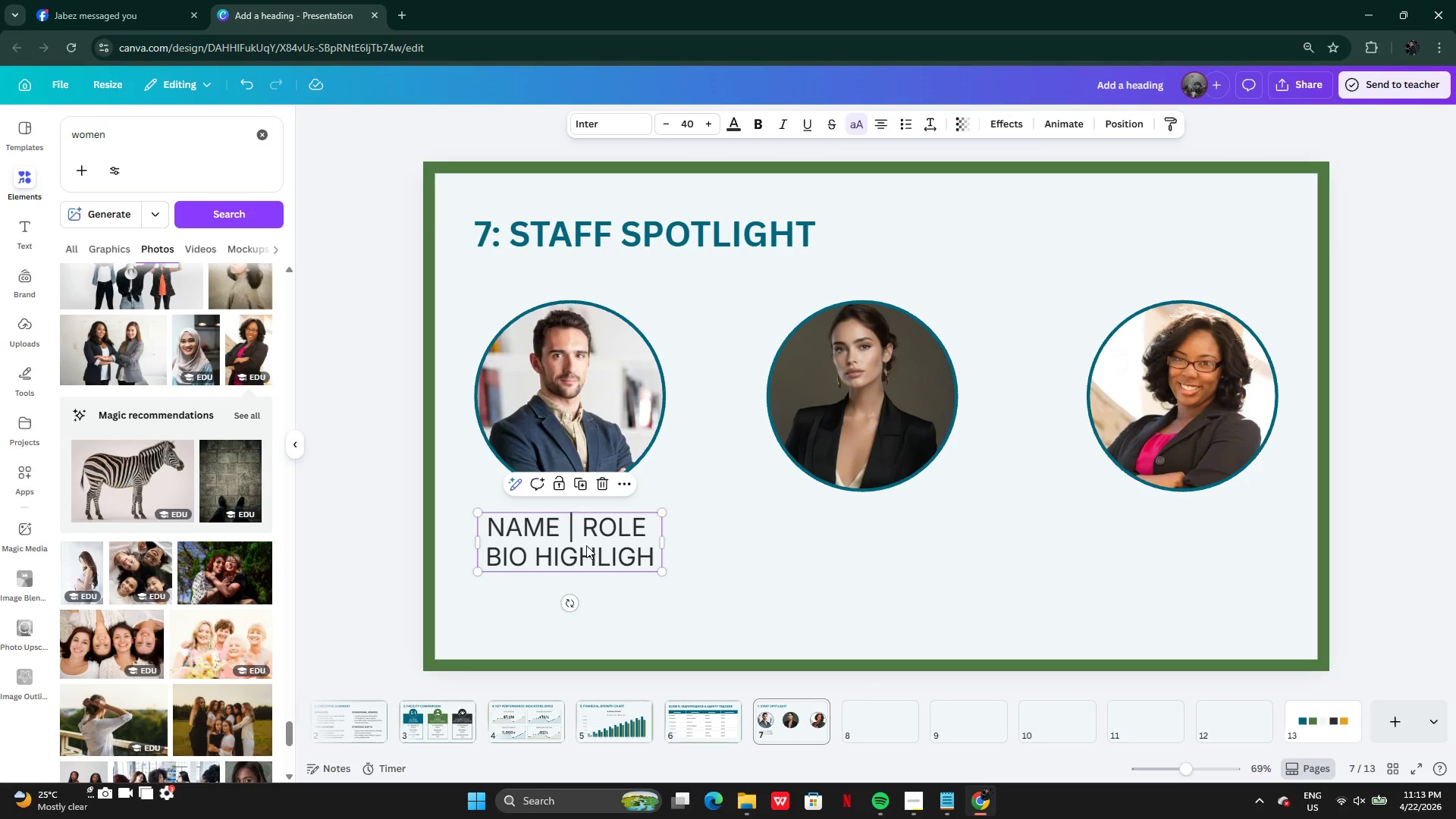 
key(Alt+AltLeft)
 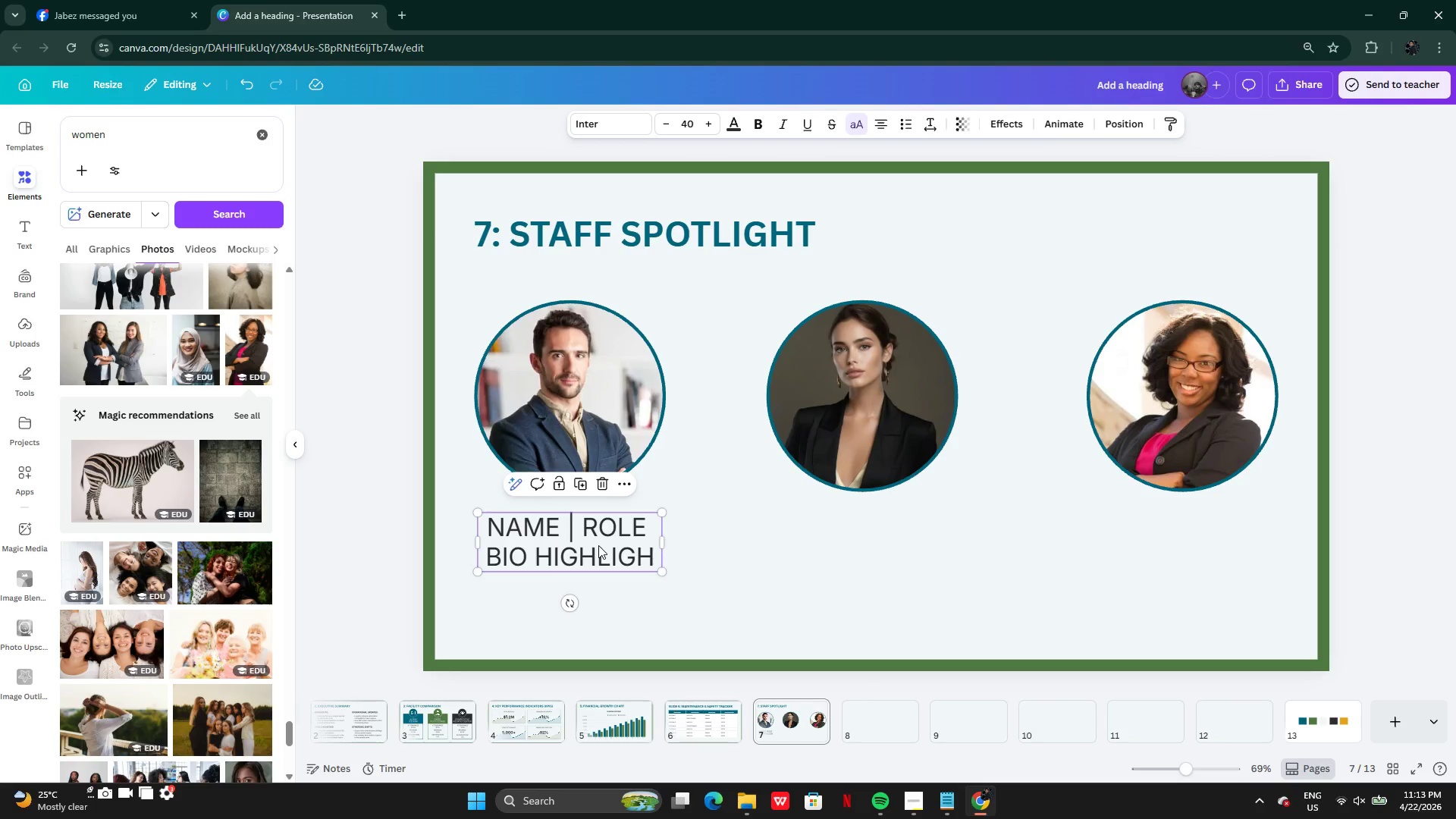 
left_click_drag(start_coordinate=[585, 545], to_coordinate=[711, 545])
 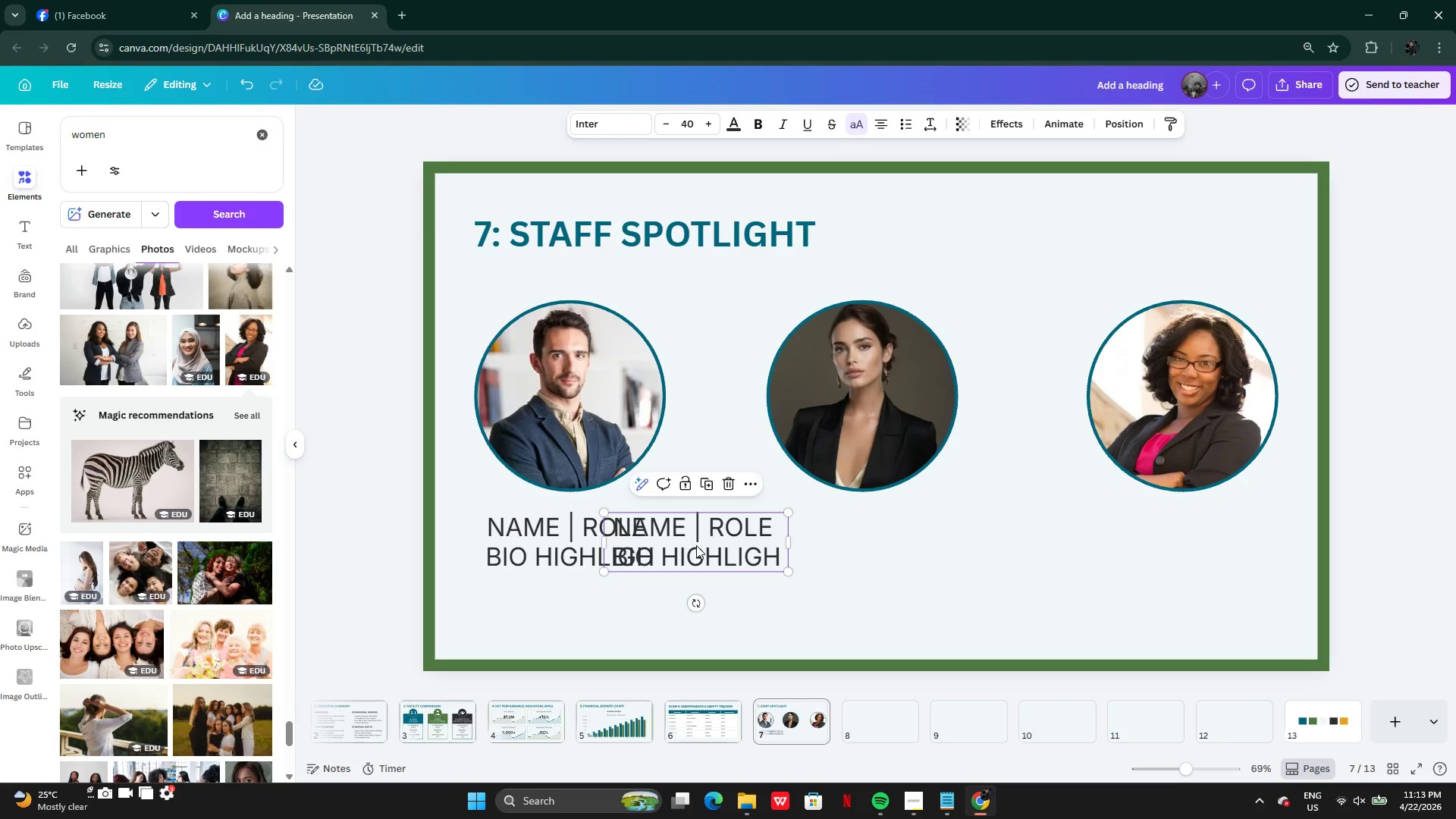 
left_click_drag(start_coordinate=[696, 545], to_coordinate=[877, 546])
 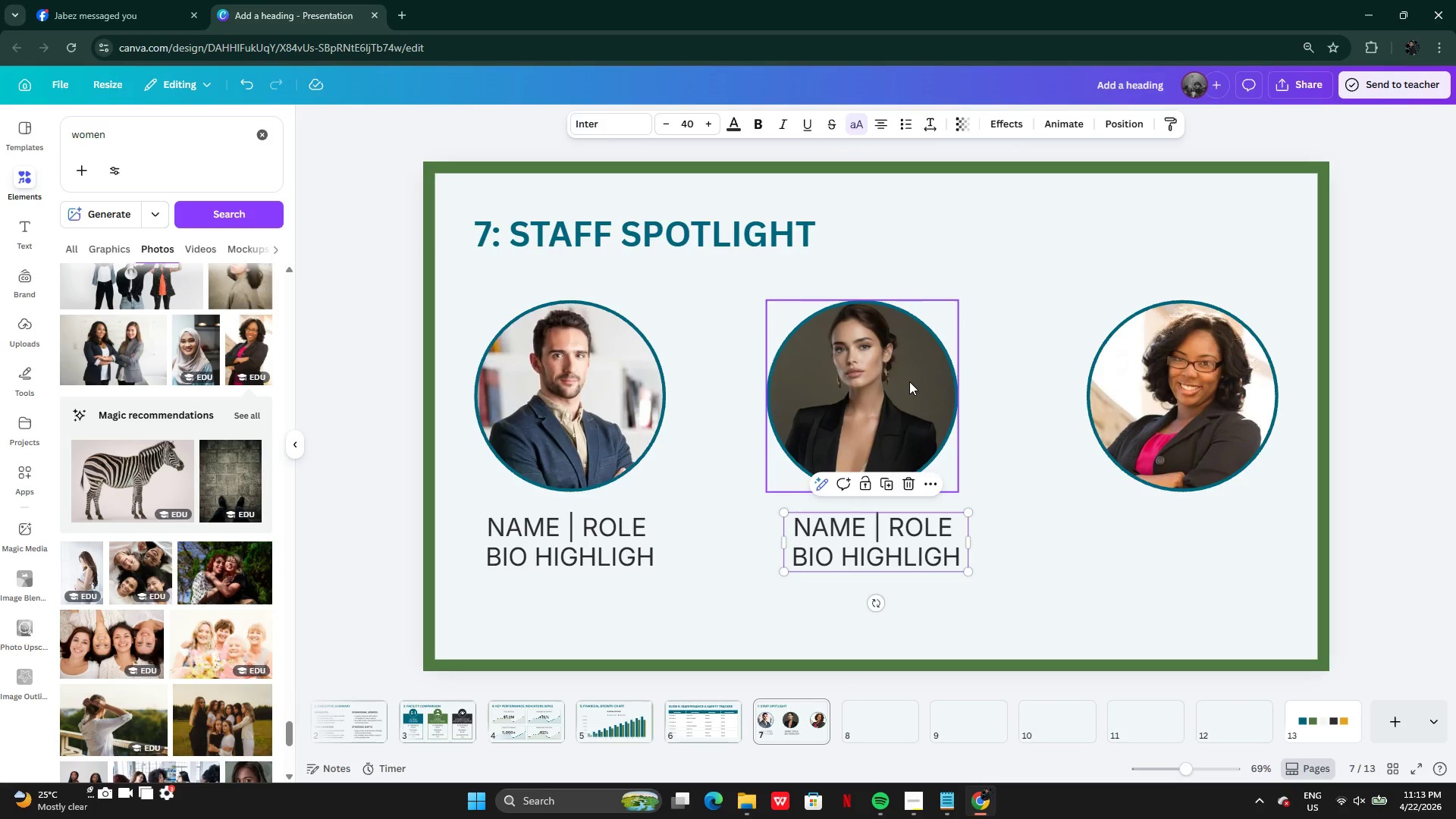 
left_click([909, 381])
 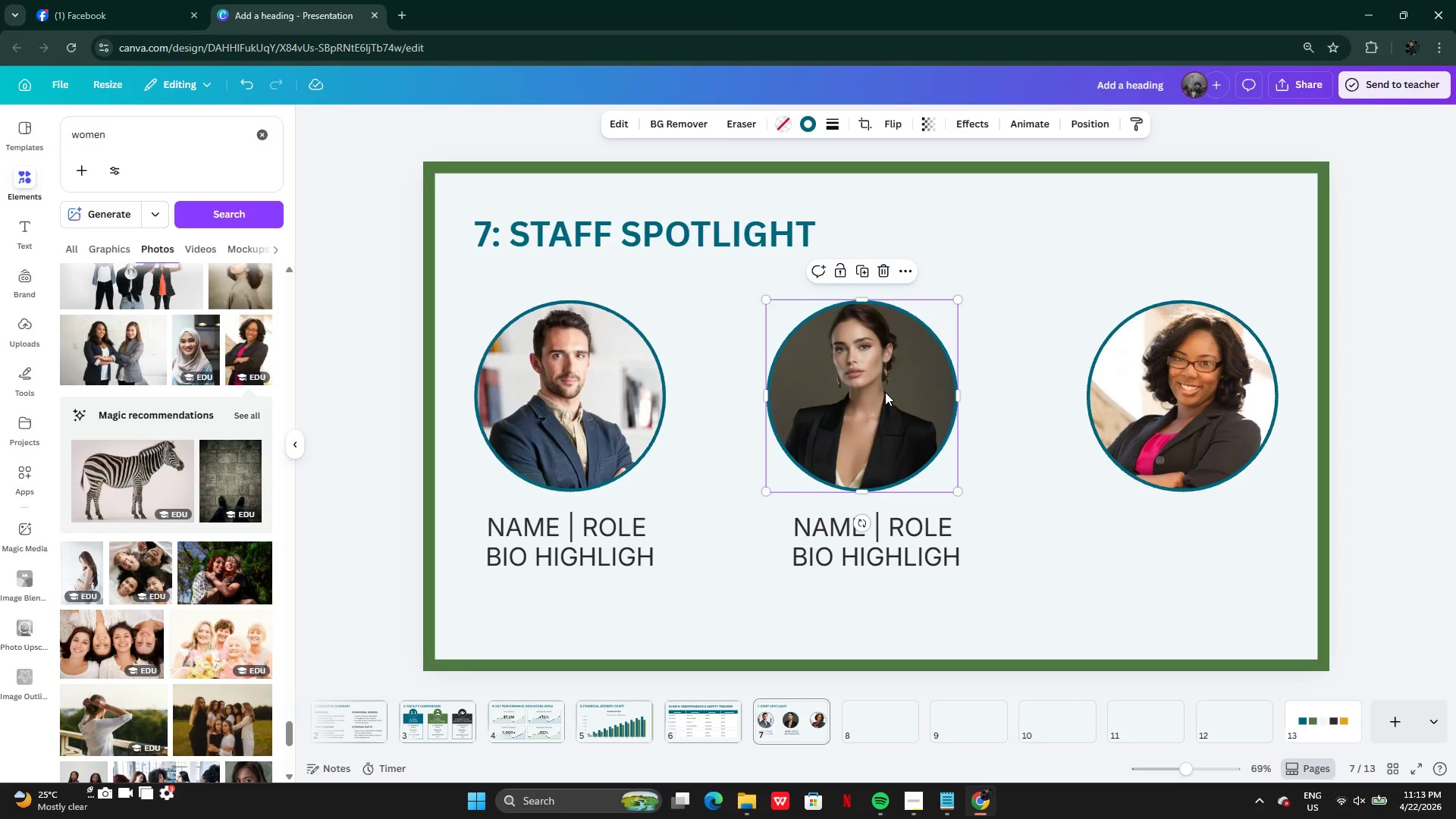 
left_click_drag(start_coordinate=[885, 392], to_coordinate=[899, 394])
 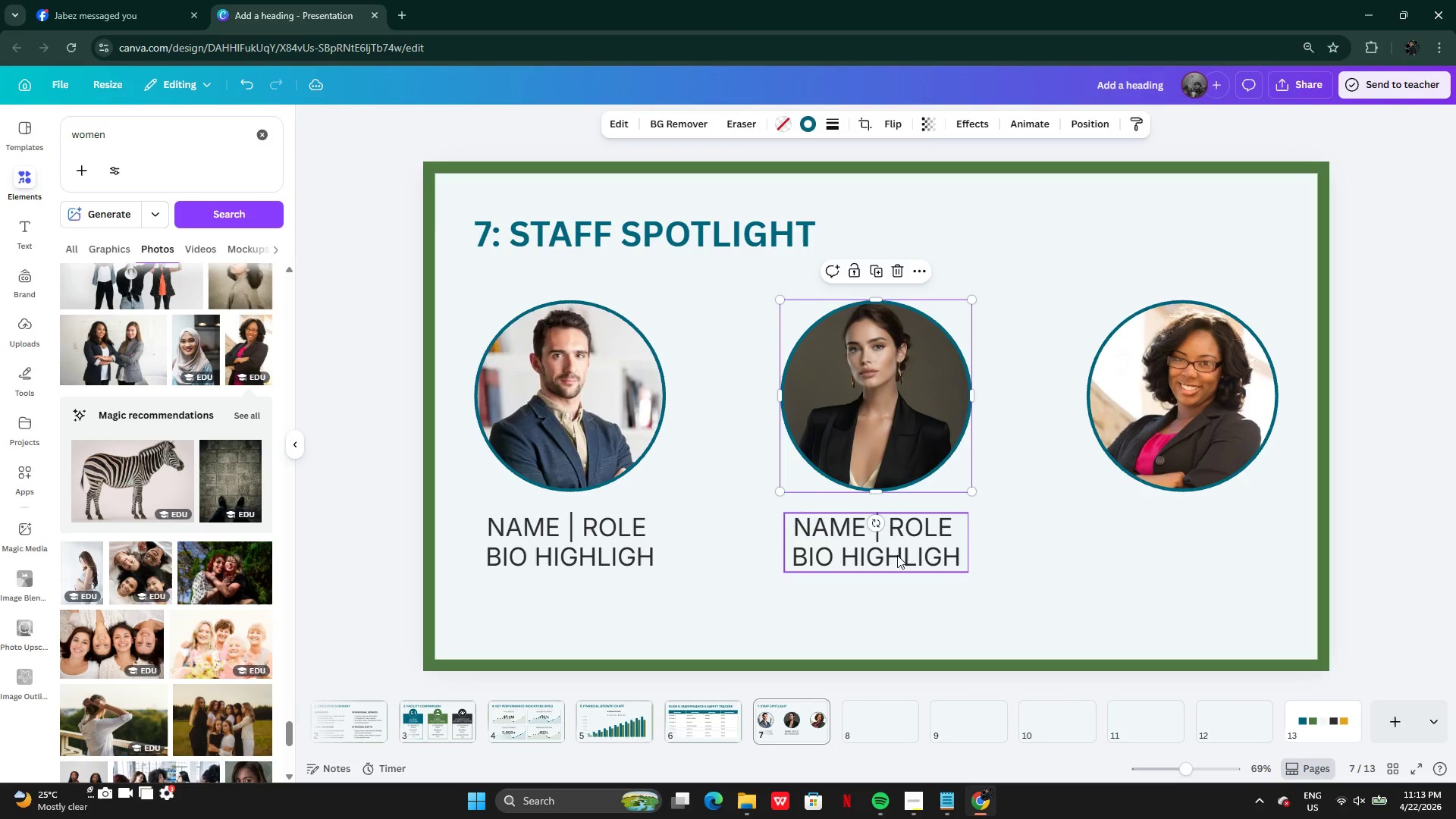 
left_click([897, 555])
 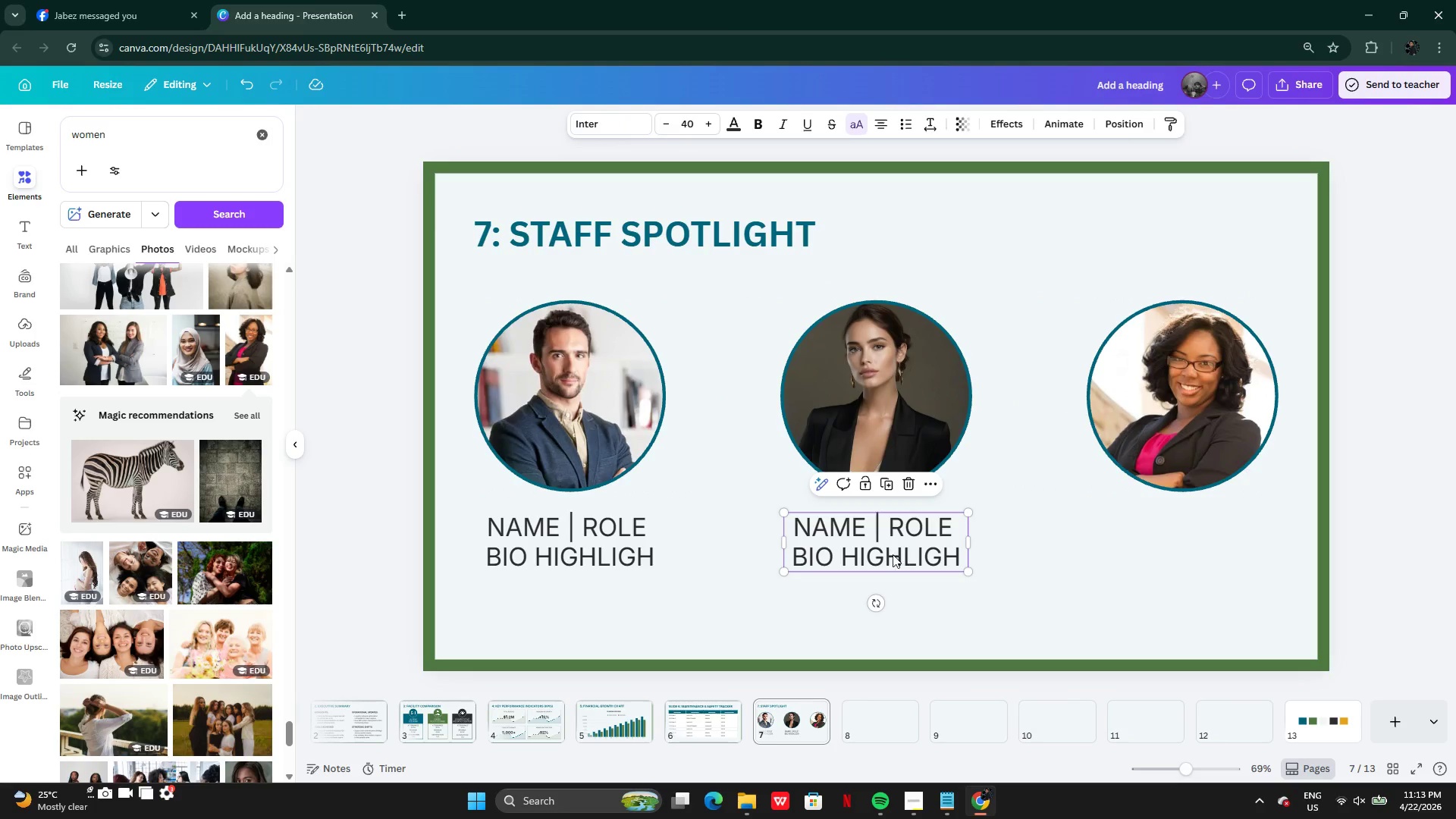 
hold_key(key=AltLeft, duration=0.41)
left_click_drag(start_coordinate=[881, 551], to_coordinate=[1090, 548])
 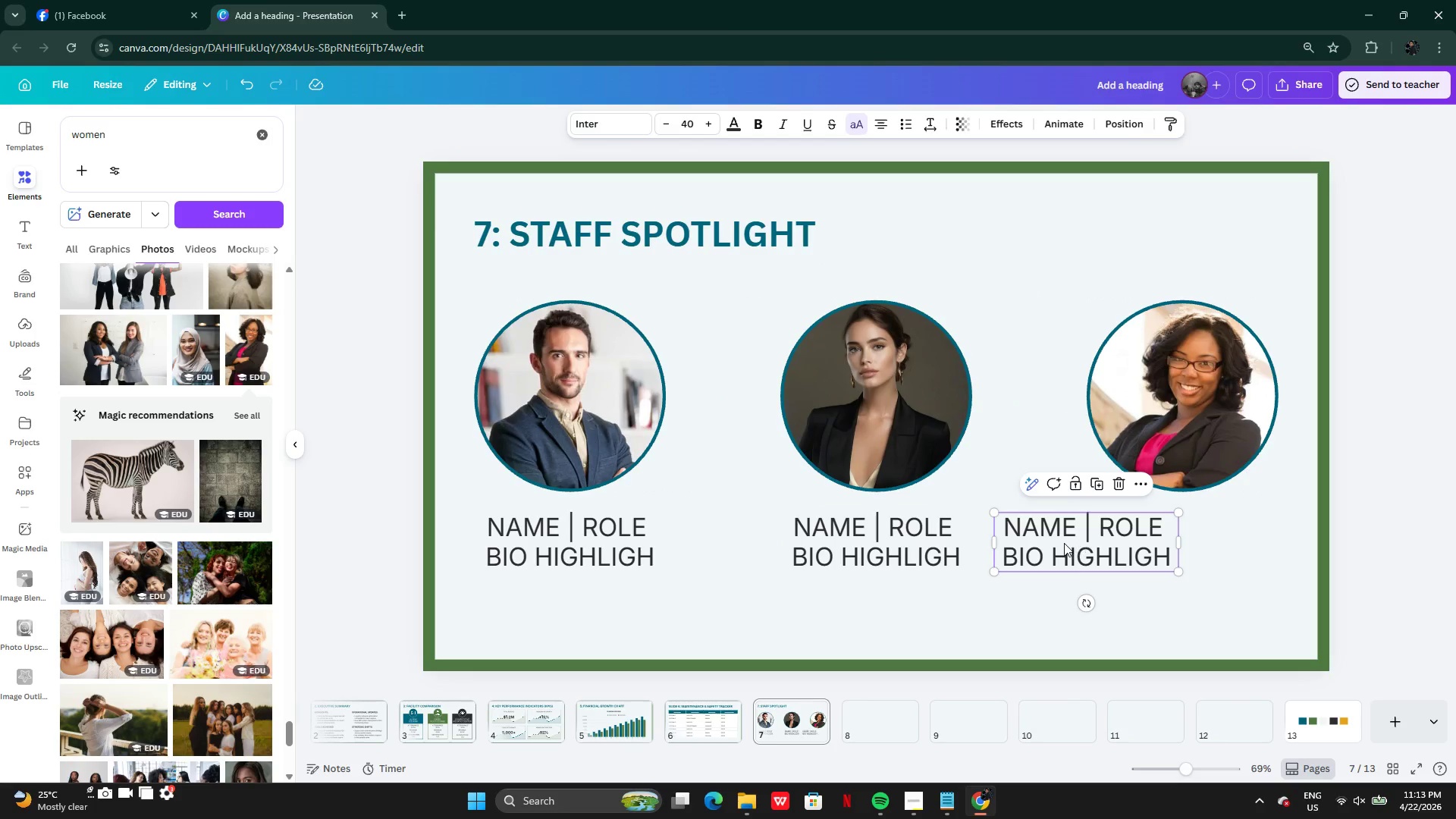 
left_click_drag(start_coordinate=[1064, 543], to_coordinate=[1166, 542])
 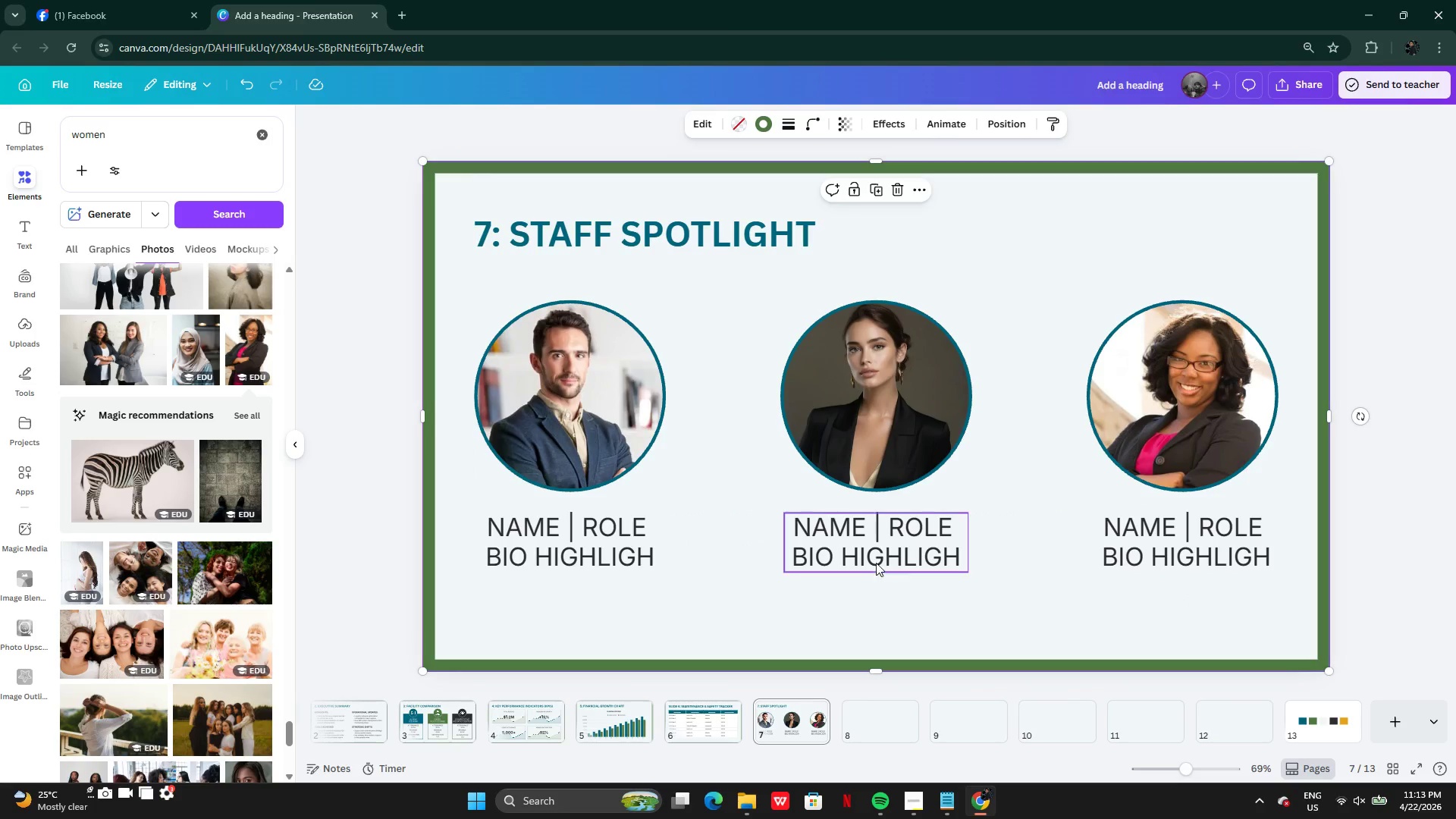 
double_click([881, 548])
 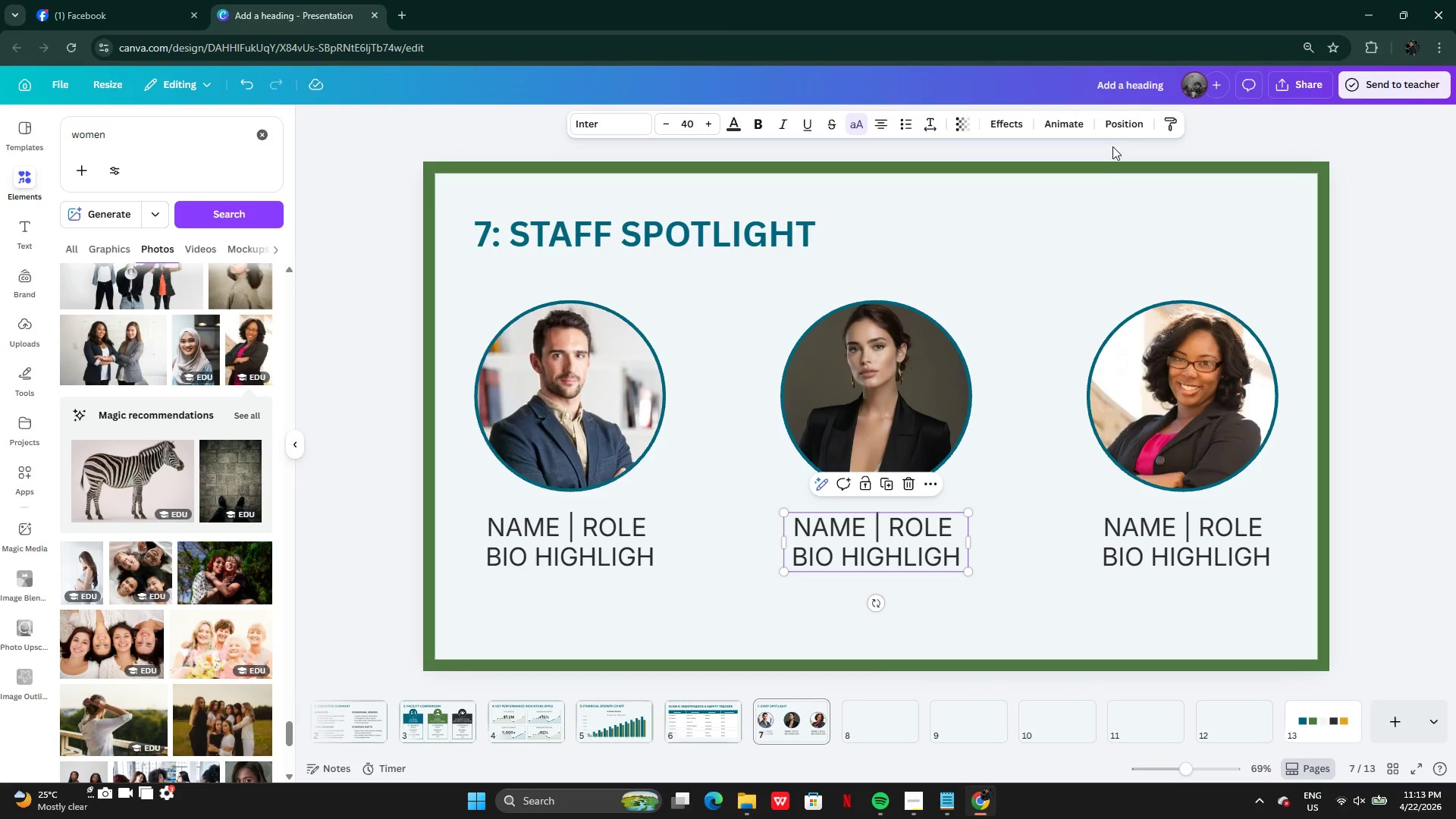 
left_click([1119, 126])
 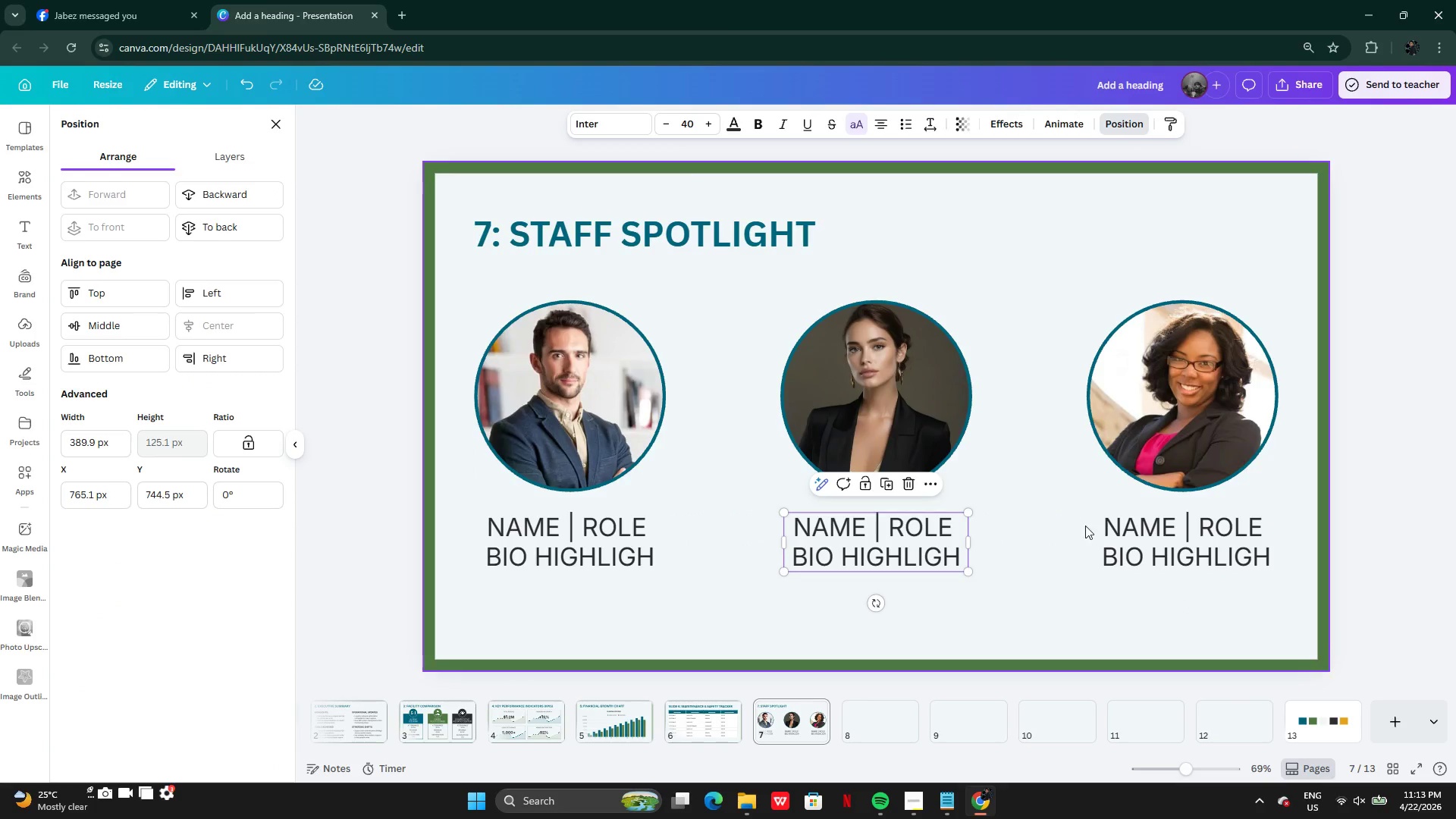 
left_click([1143, 548])
 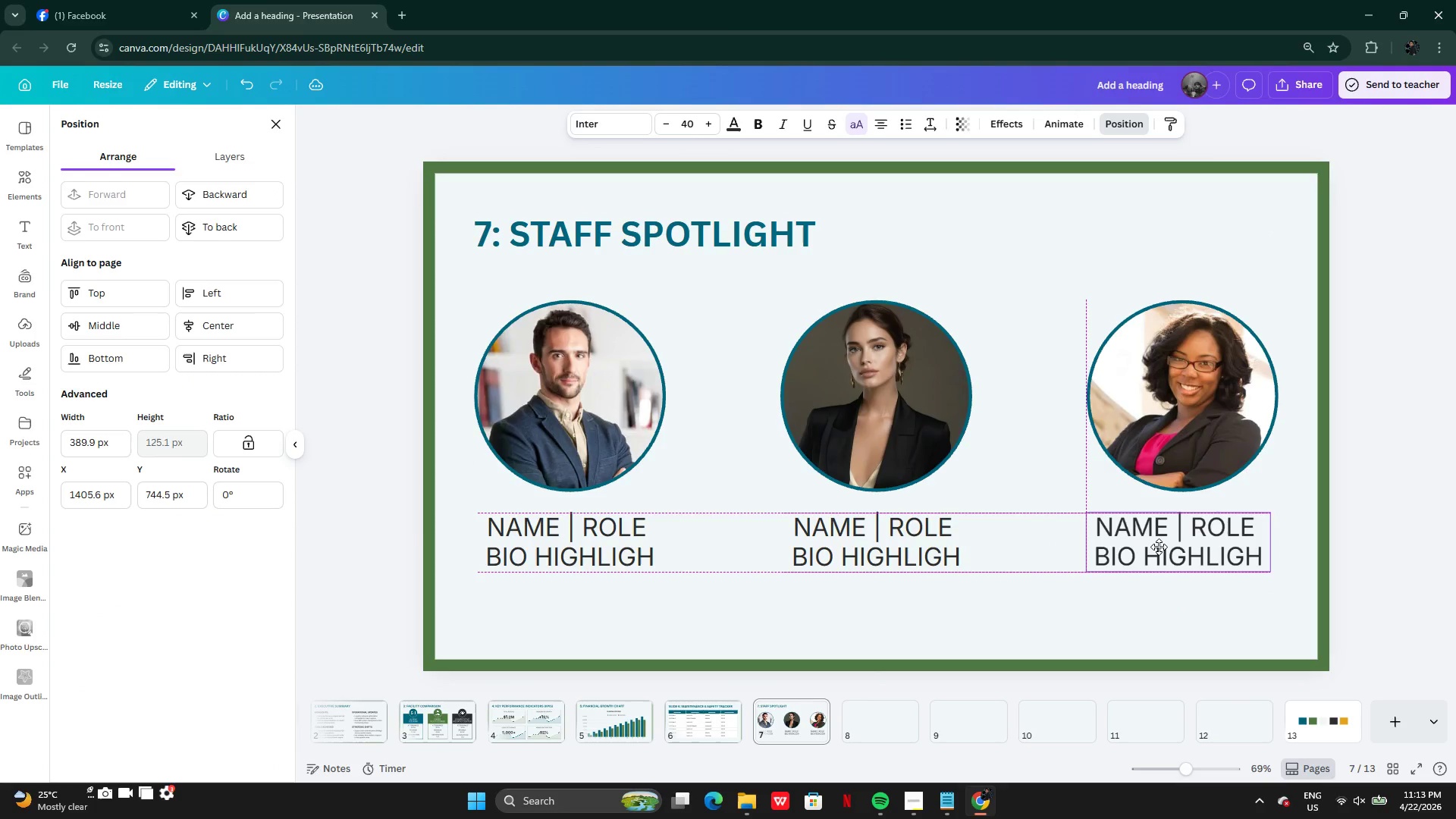 
wait(8.11)
 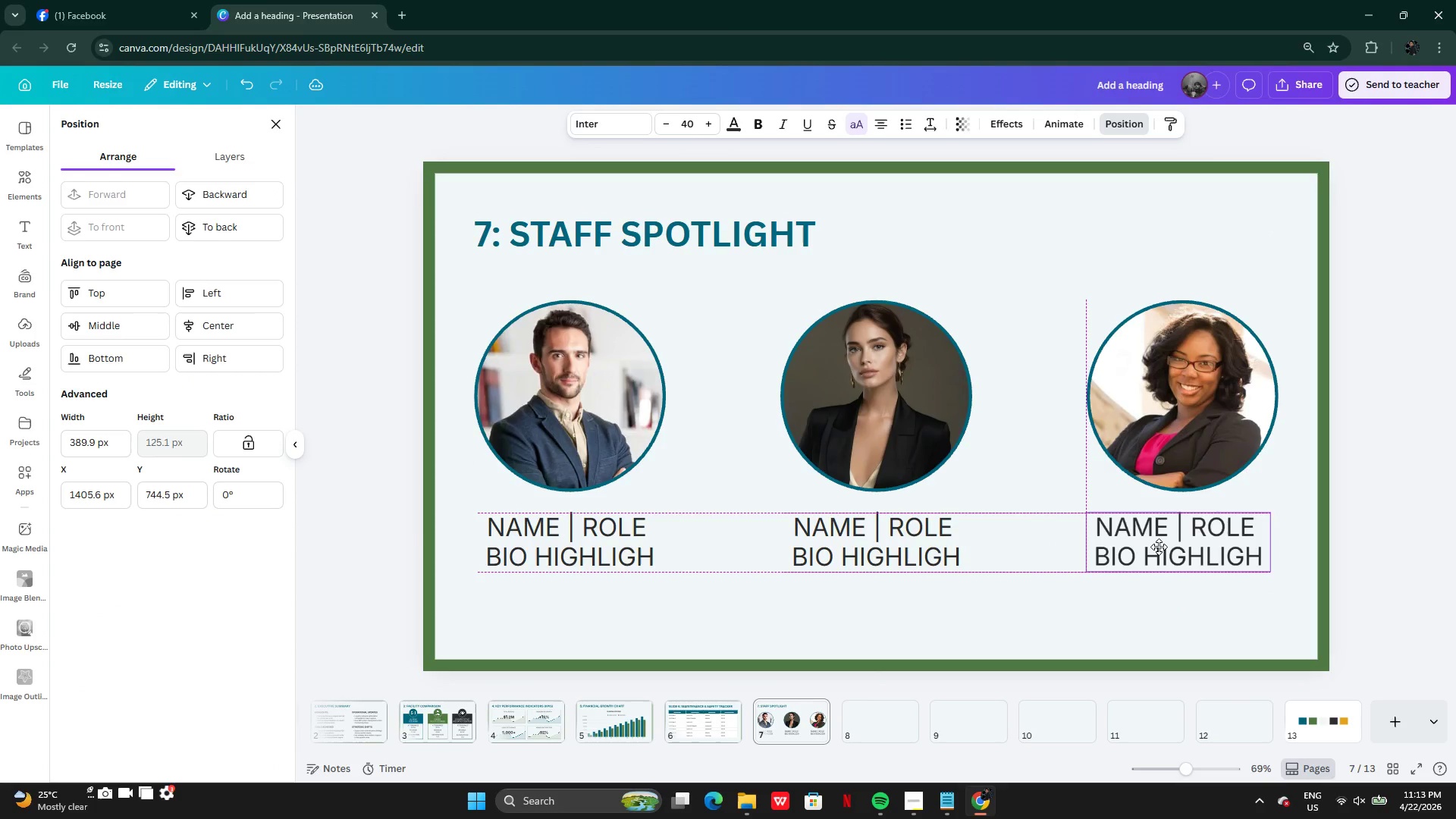 
left_click([1043, 613])
 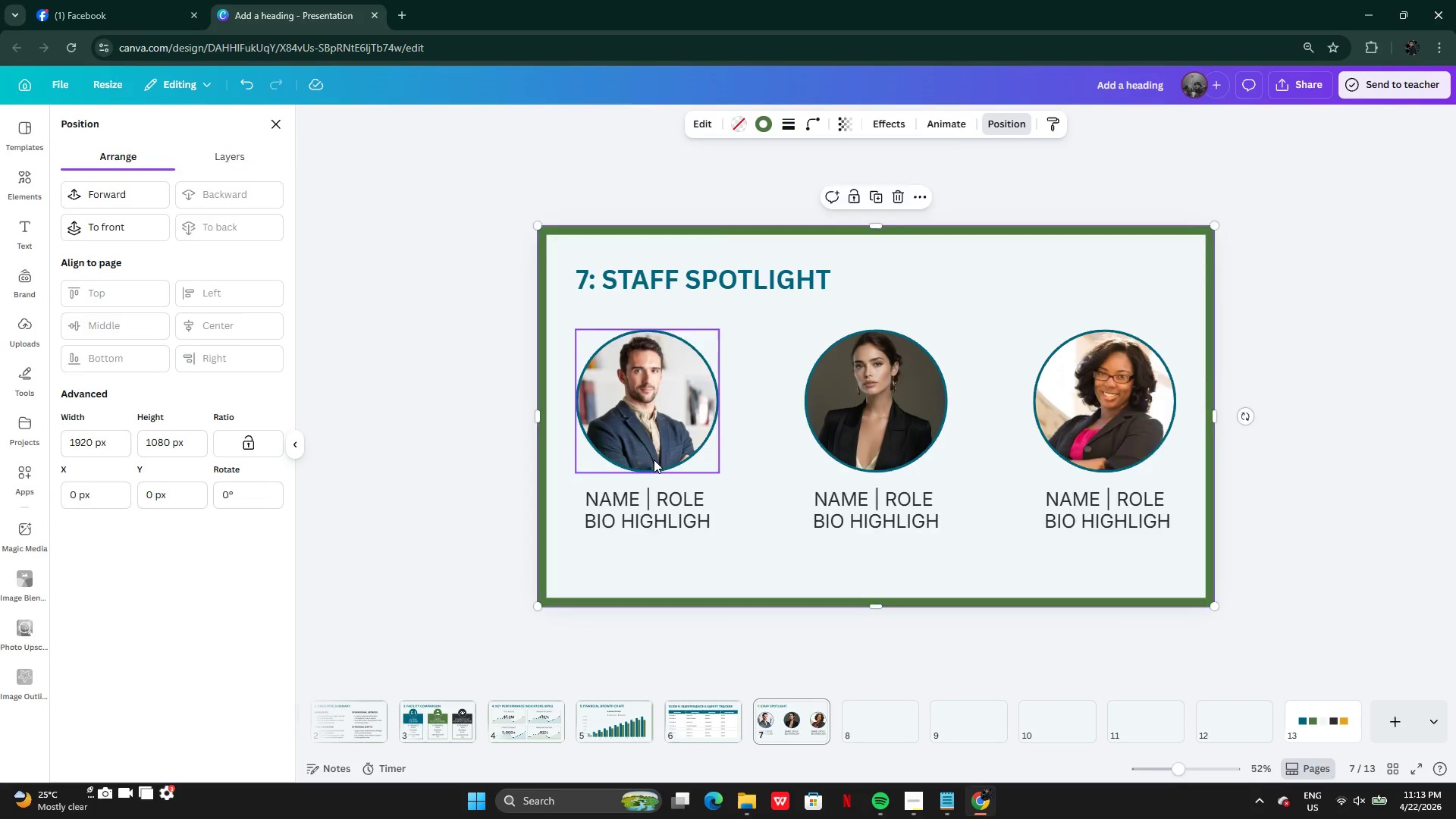 
left_click([648, 426])
 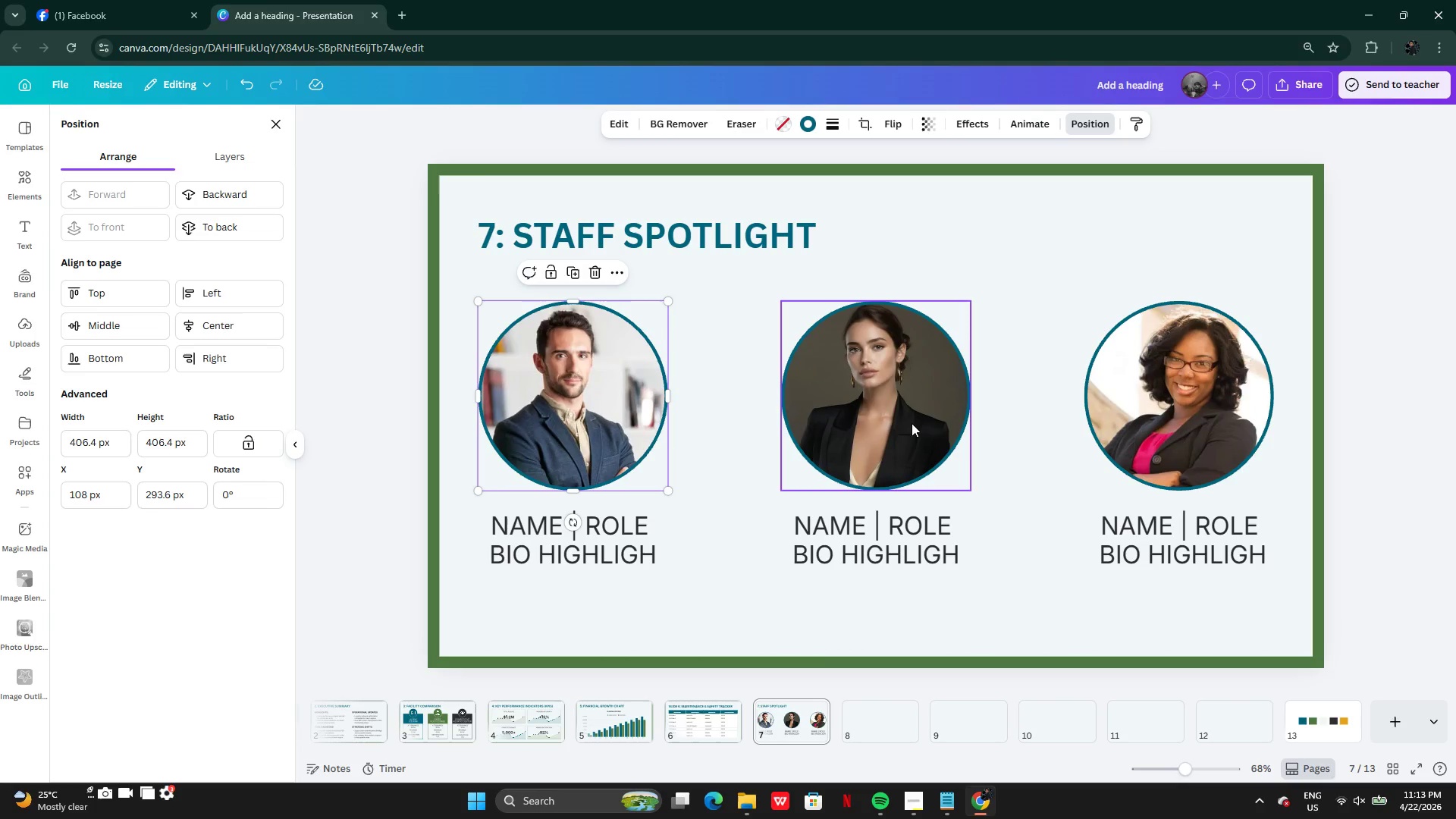 
hold_key(key=ShiftLeft, duration=1.0)
double_click([1171, 416])
 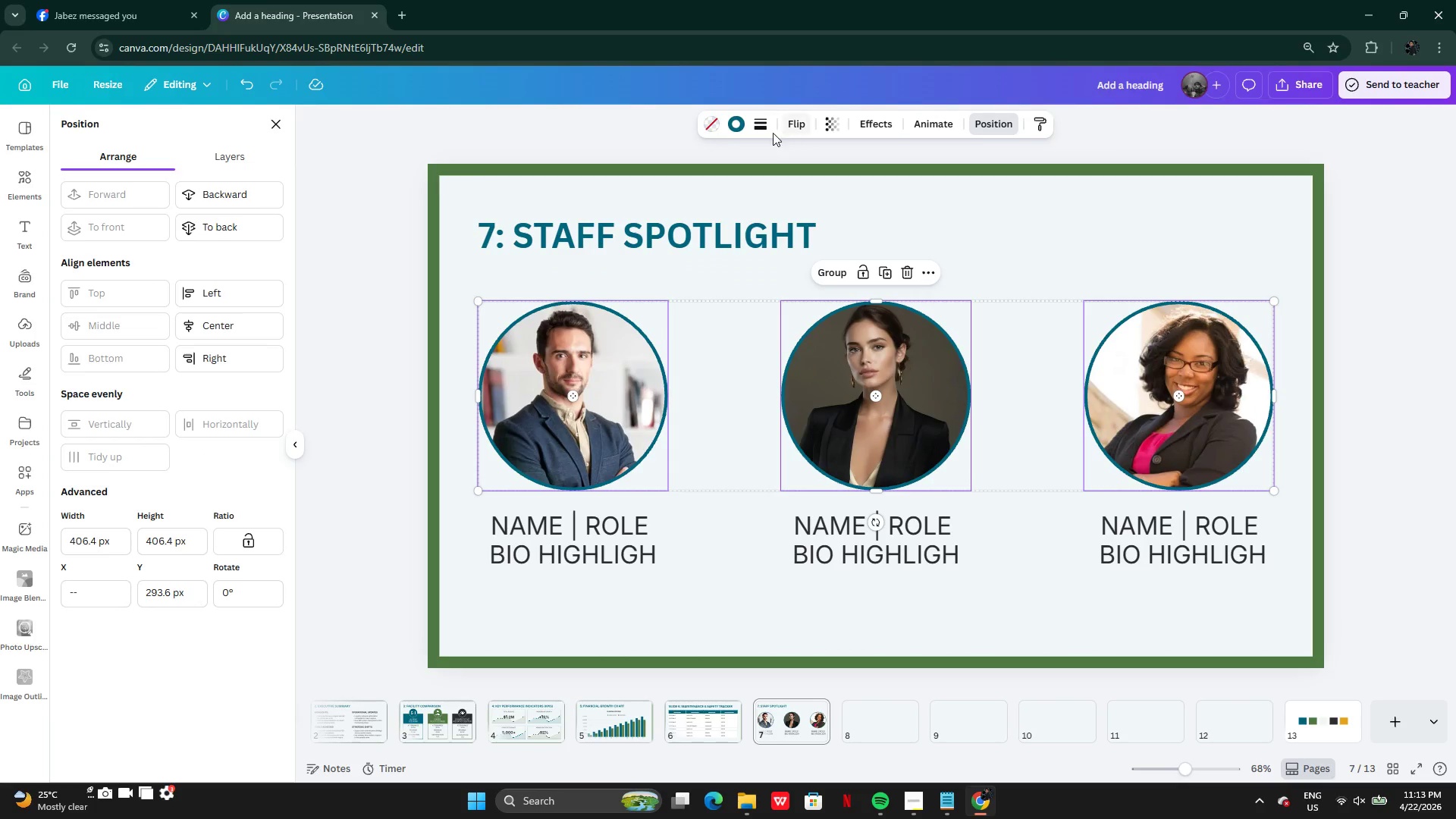 
left_click([760, 131])
 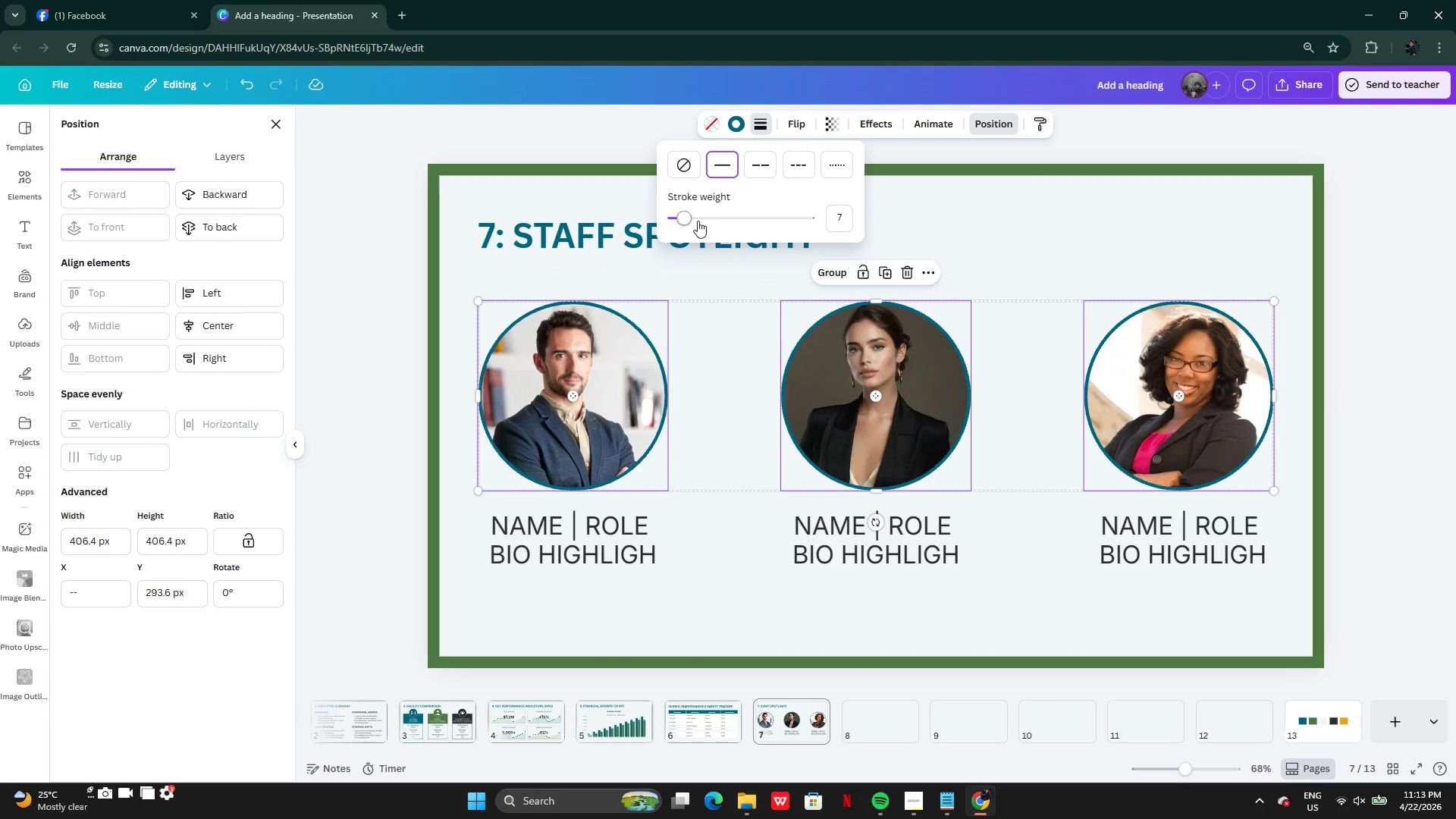 
left_click_drag(start_coordinate=[695, 221], to_coordinate=[686, 218])
 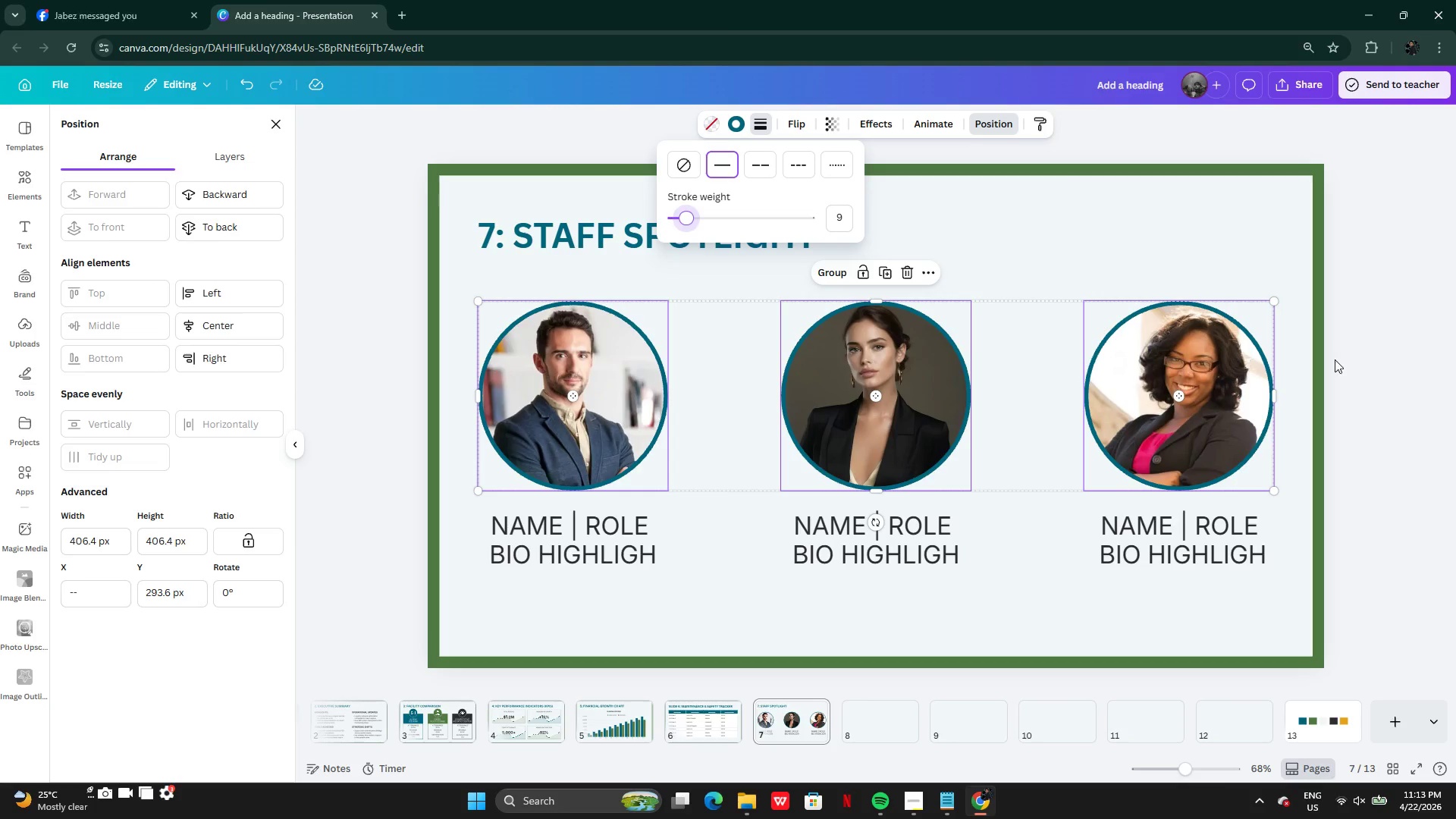 
left_click([1341, 374])
 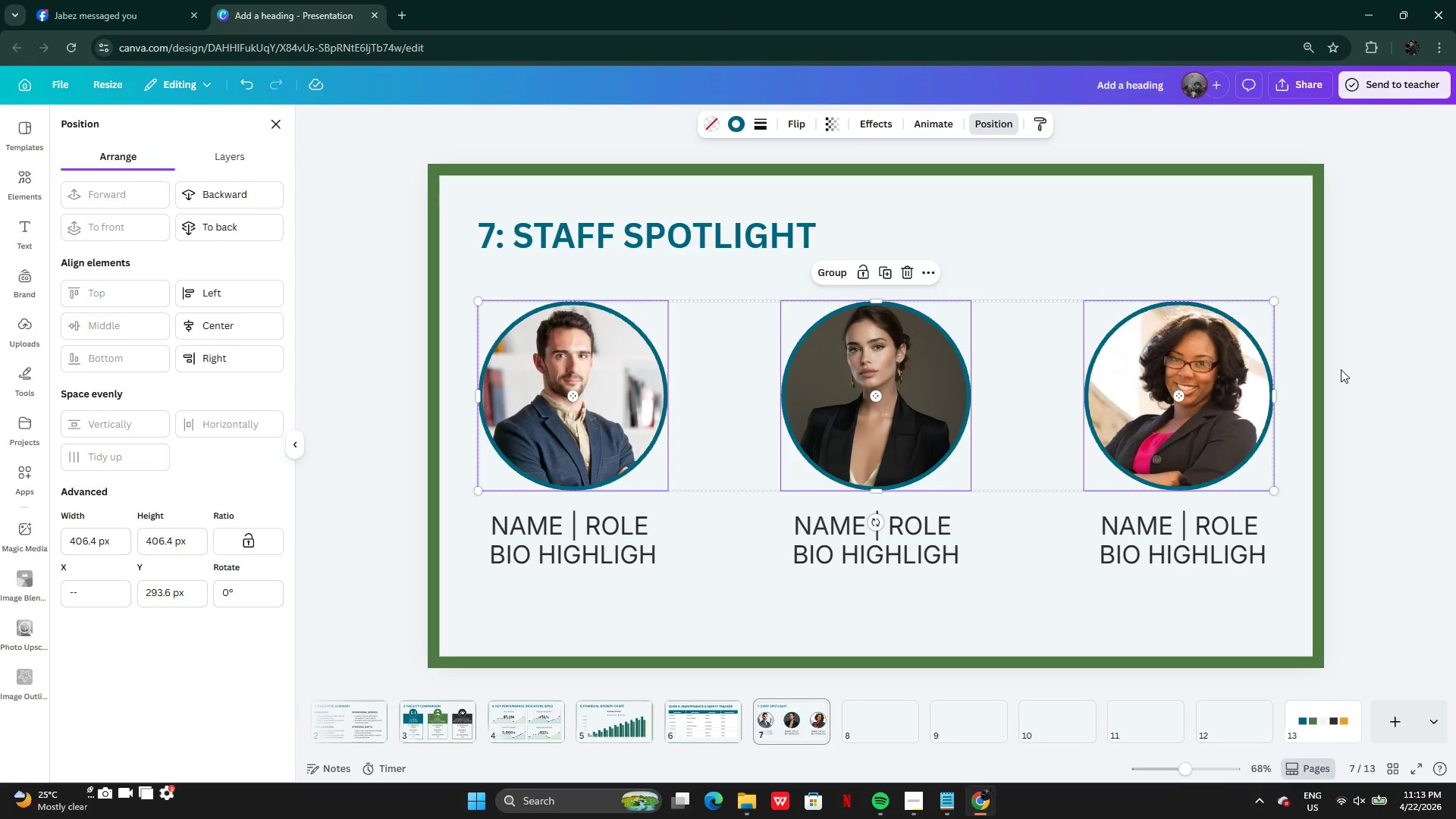 
triple_click([1341, 369])
 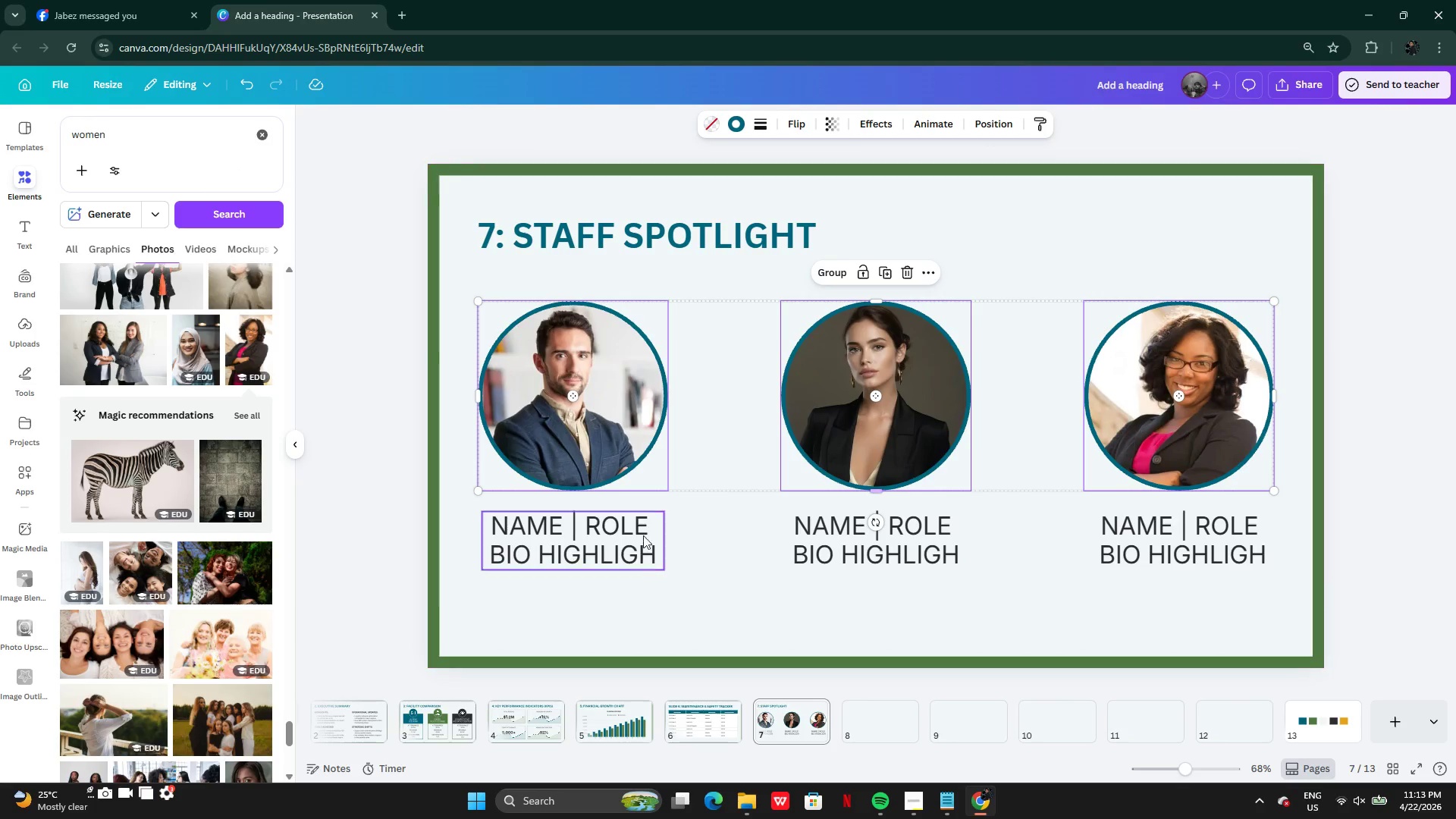 
triple_click([1341, 369])
 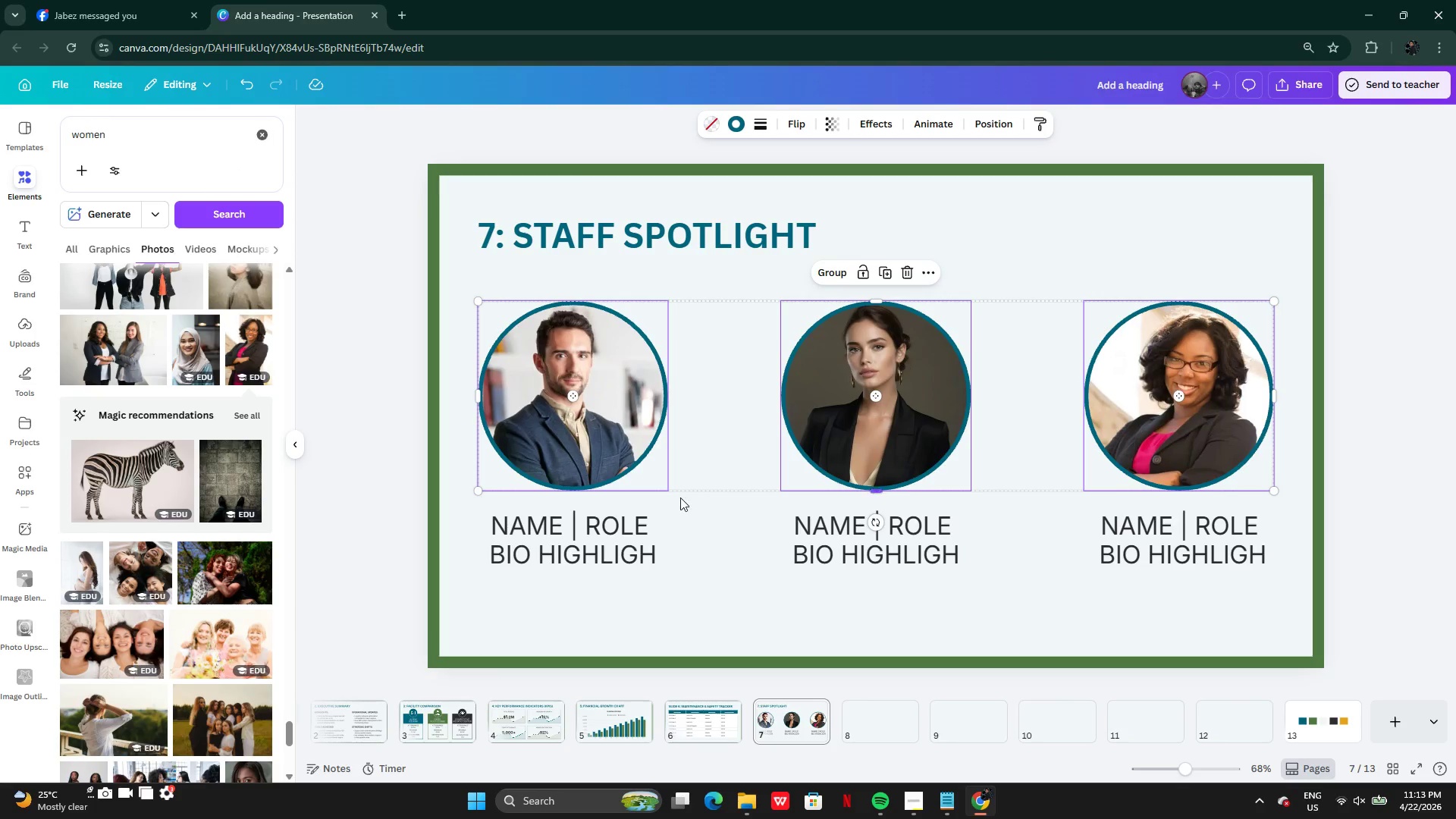 
left_click([638, 559])
 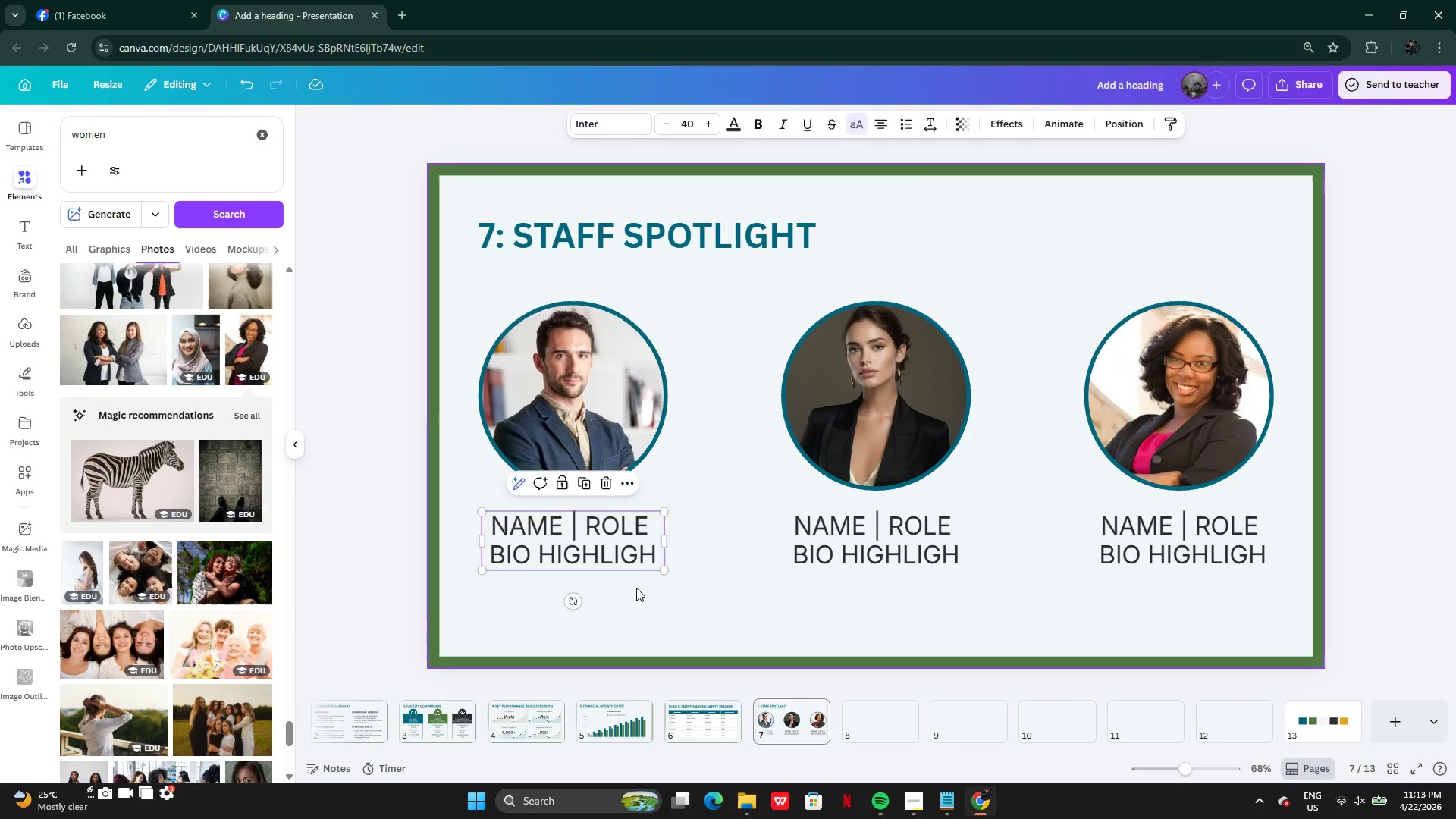 
left_click([636, 588])
 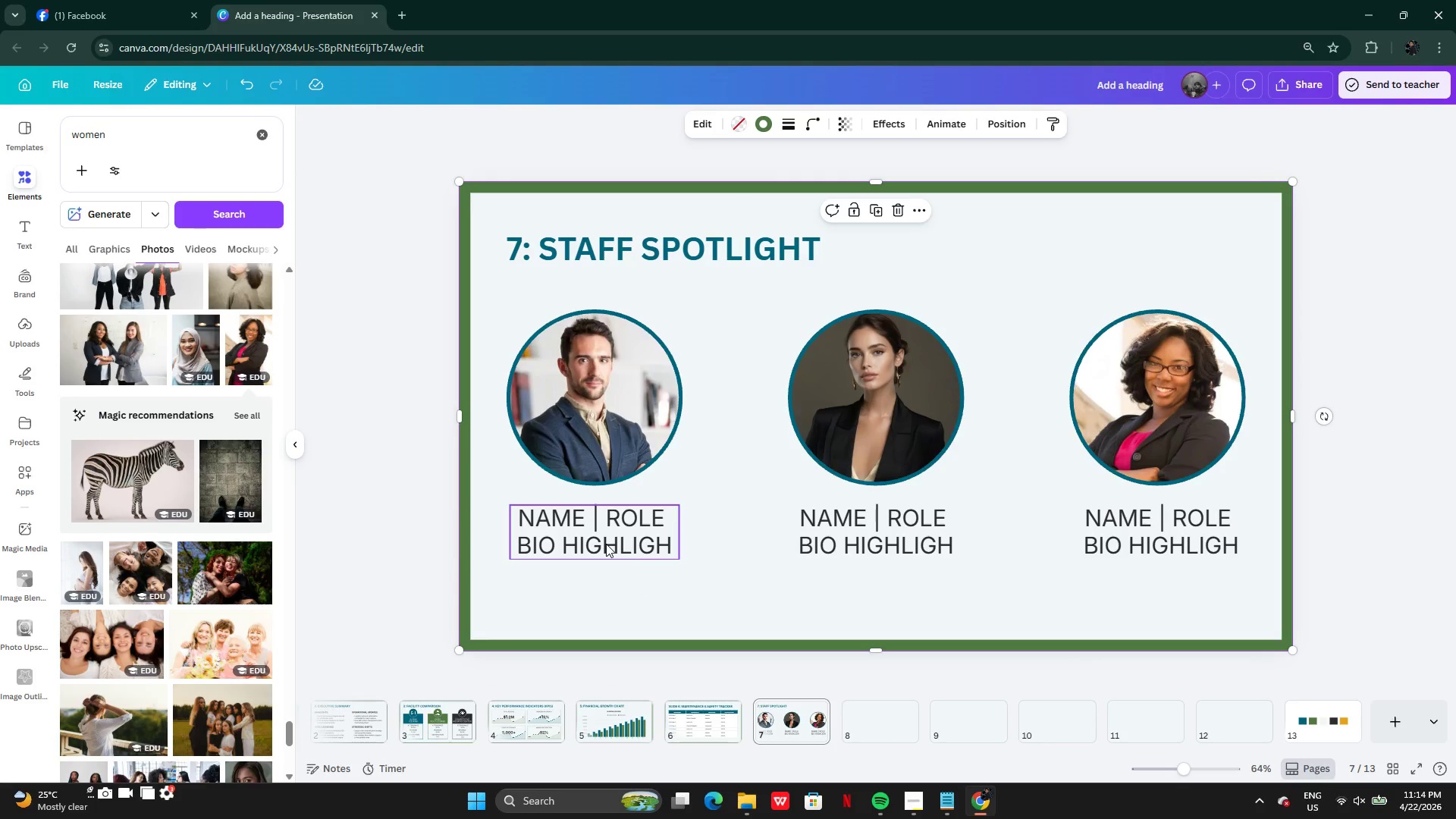 
wait(5.83)
 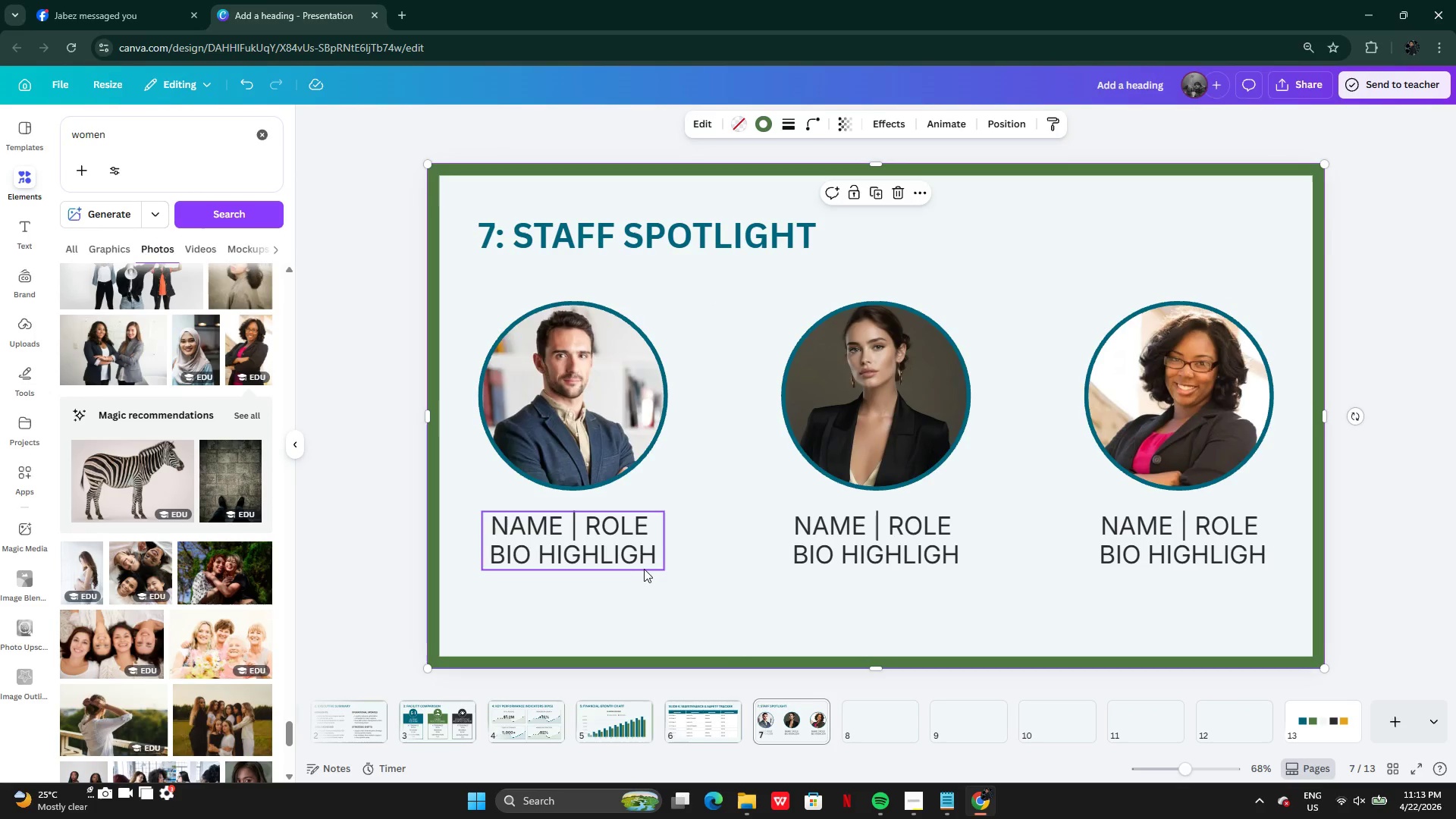 
double_click([489, 539])
 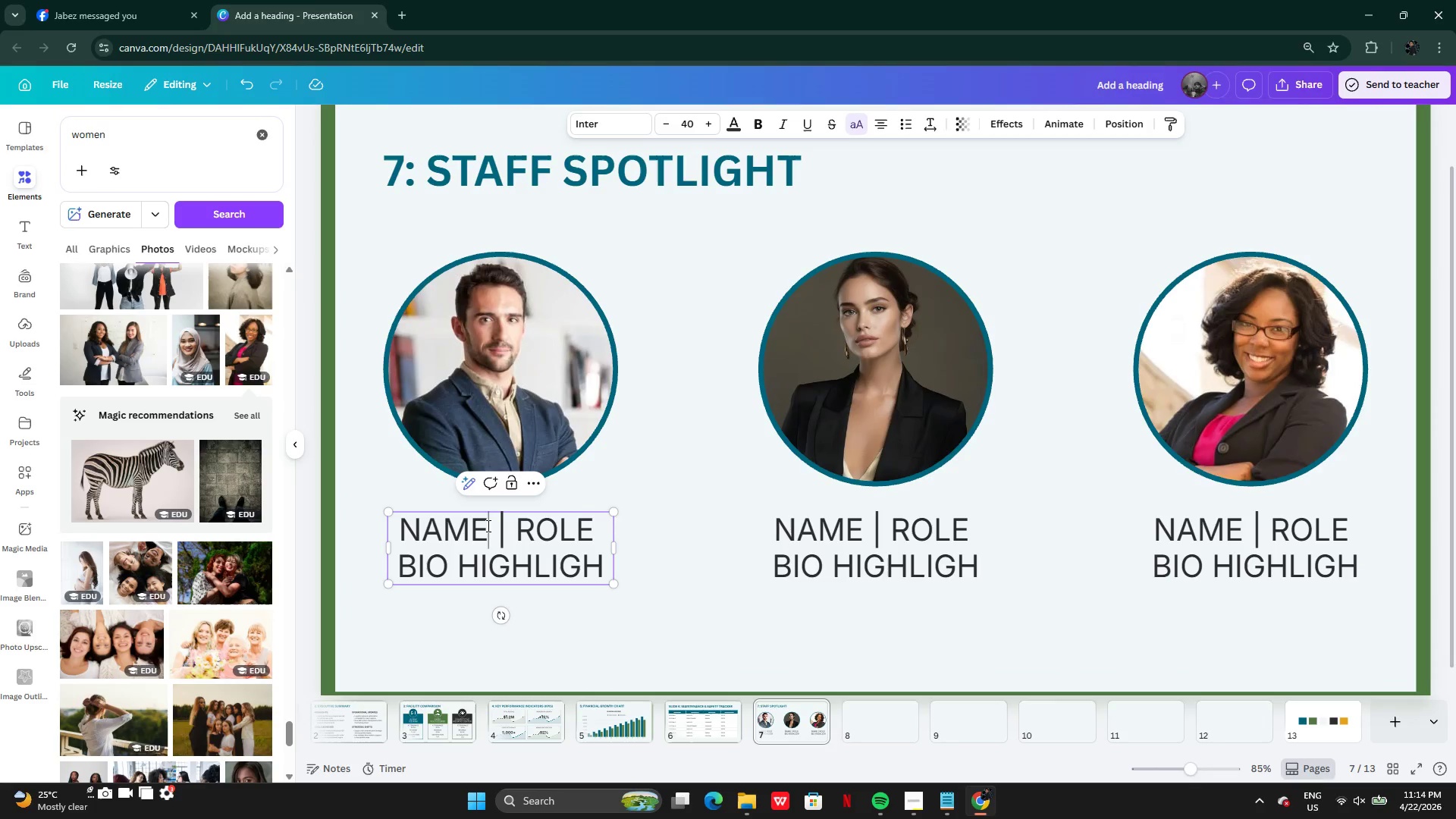 
left_click_drag(start_coordinate=[487, 526], to_coordinate=[381, 532])
 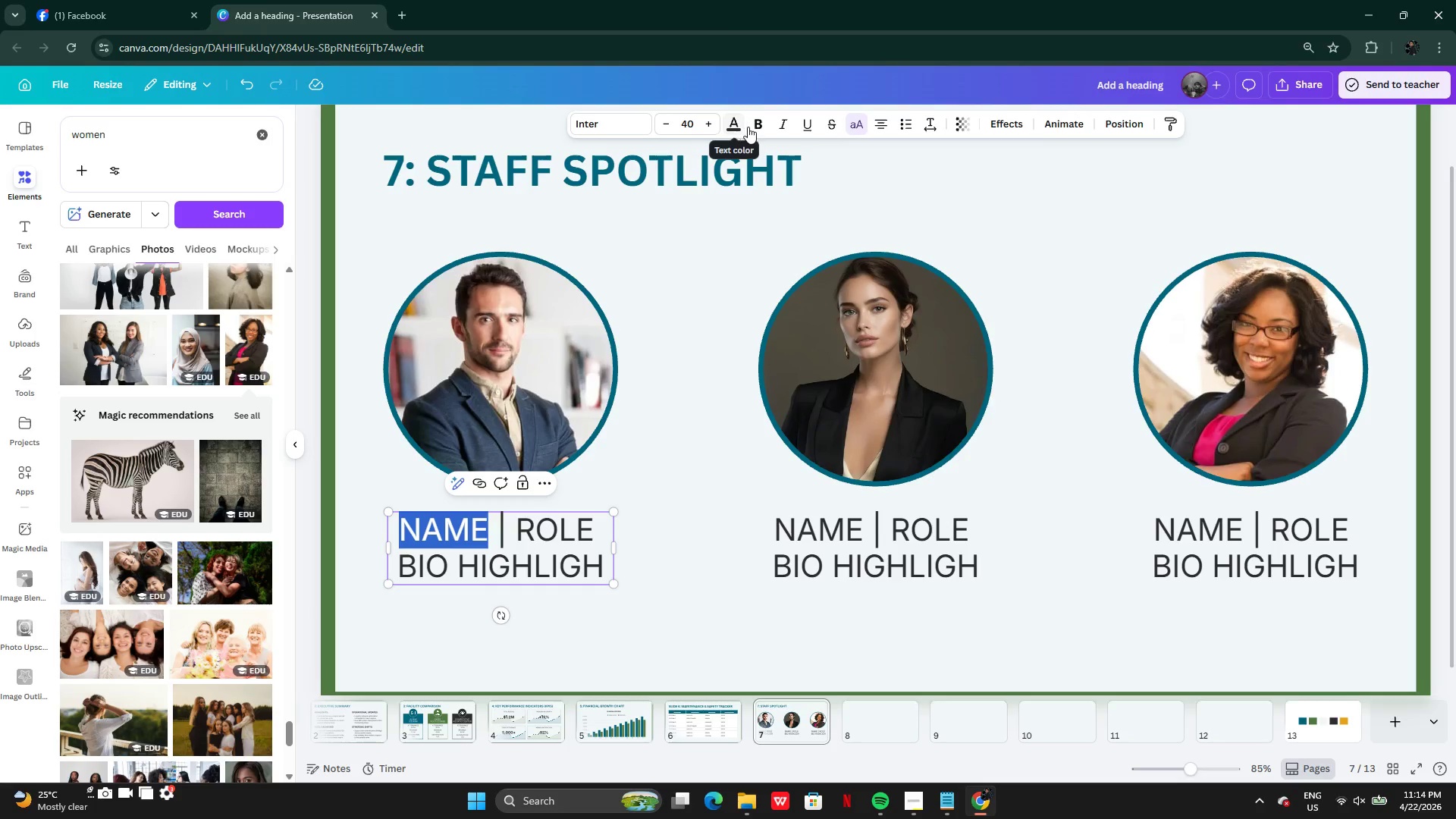 
left_click([751, 127])
 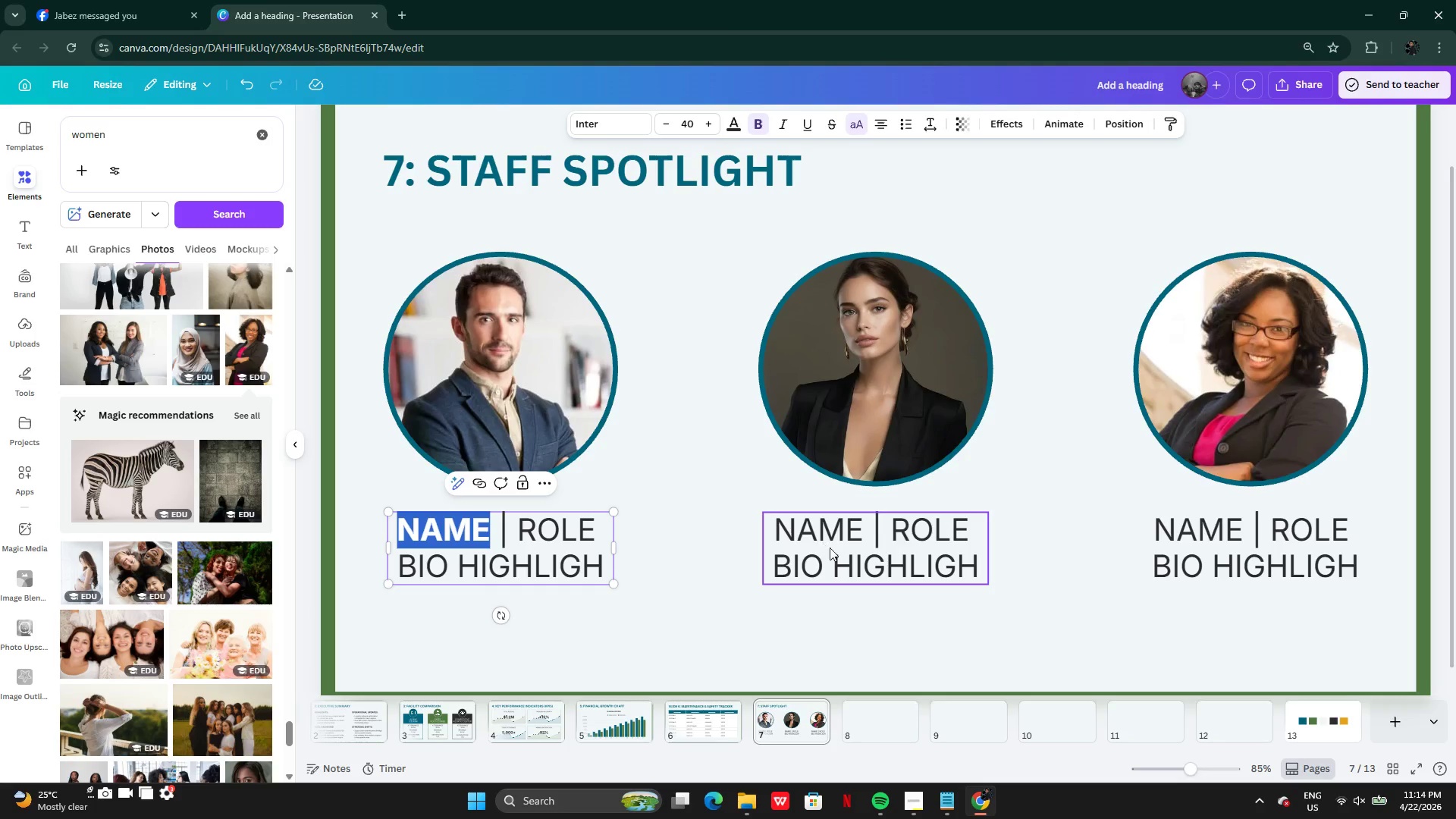 
left_click([852, 556])
 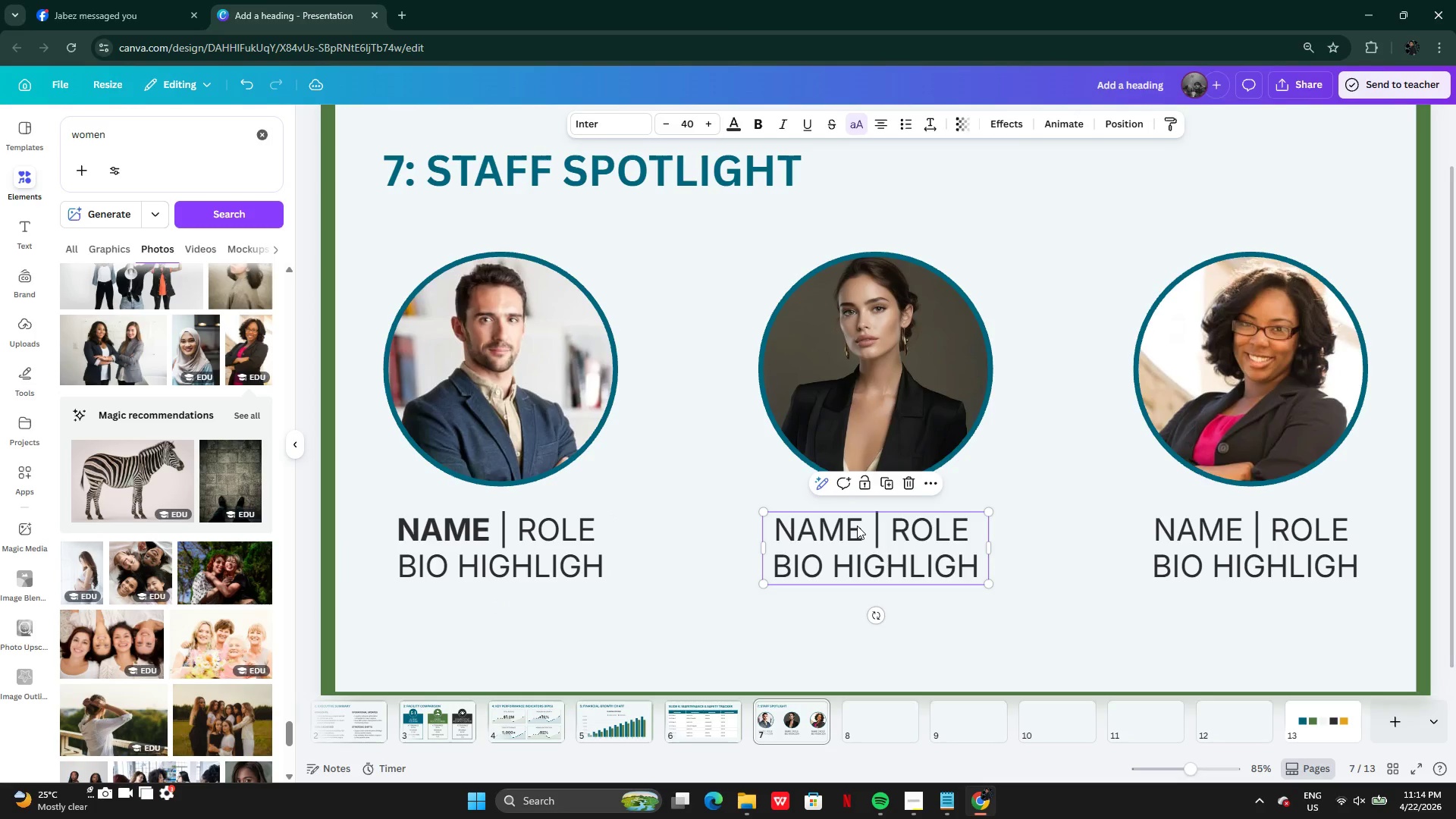 
double_click([857, 526])
 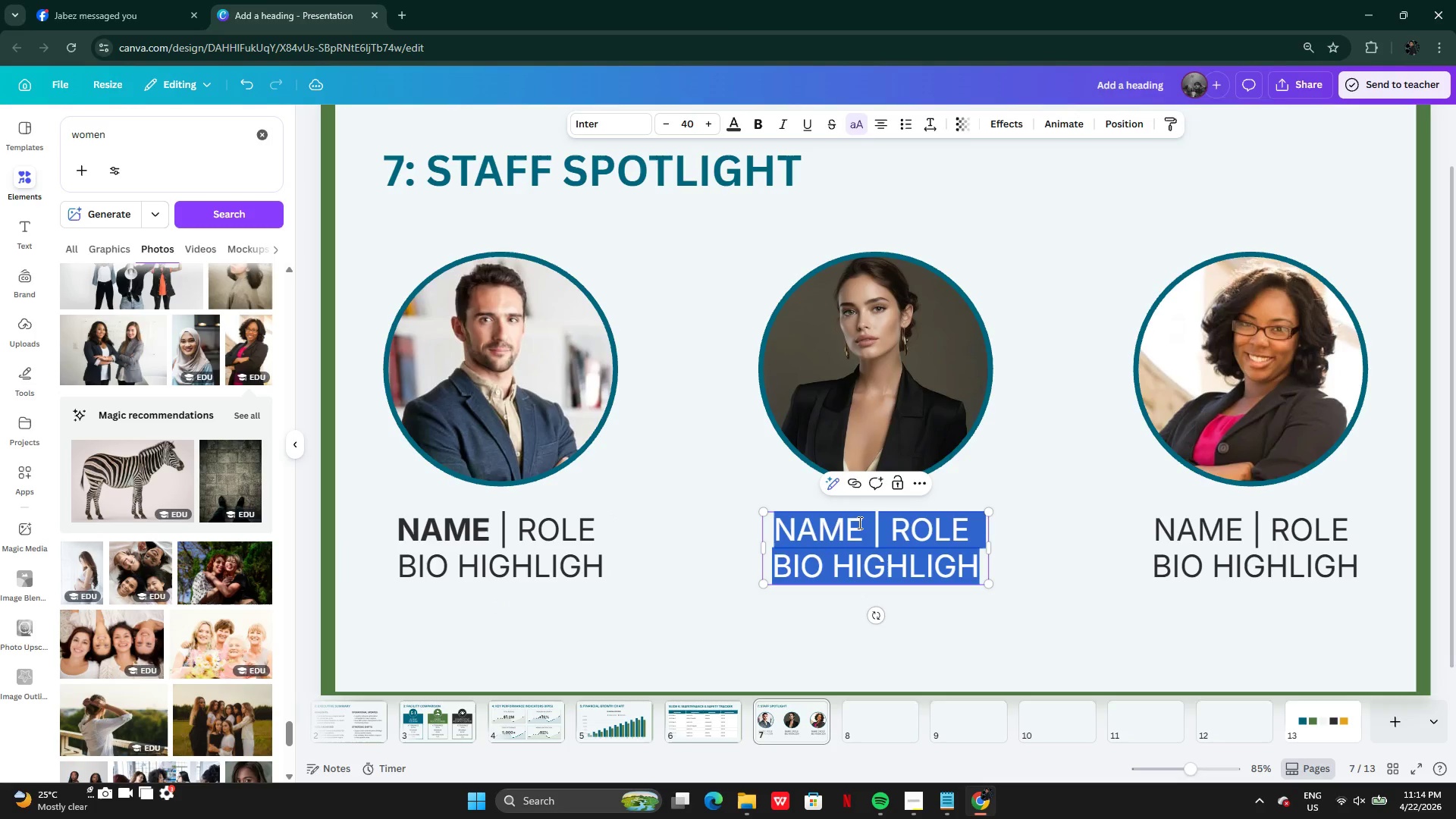 
triple_click([858, 522])
 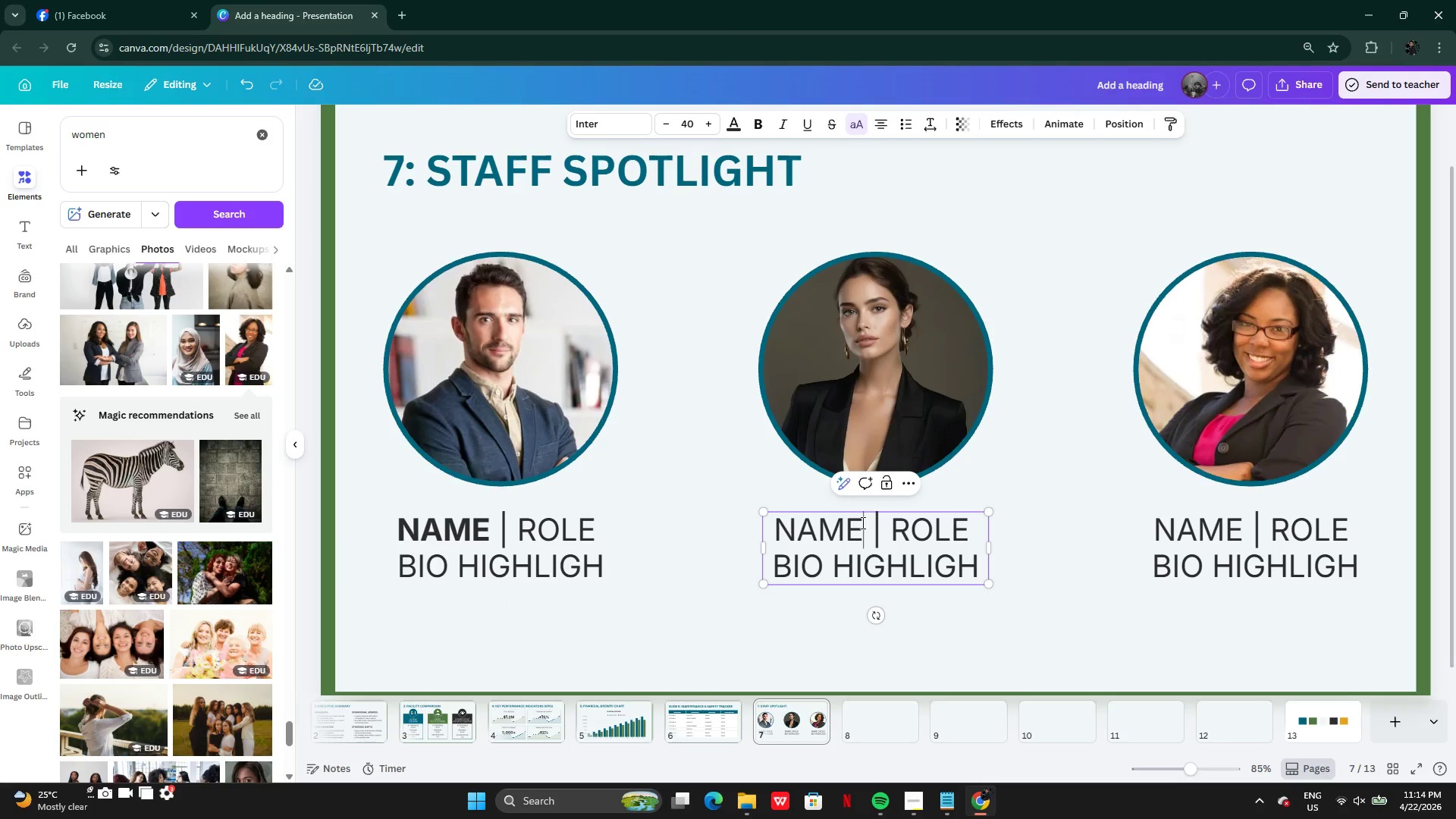 
left_click_drag(start_coordinate=[861, 522], to_coordinate=[770, 522])
 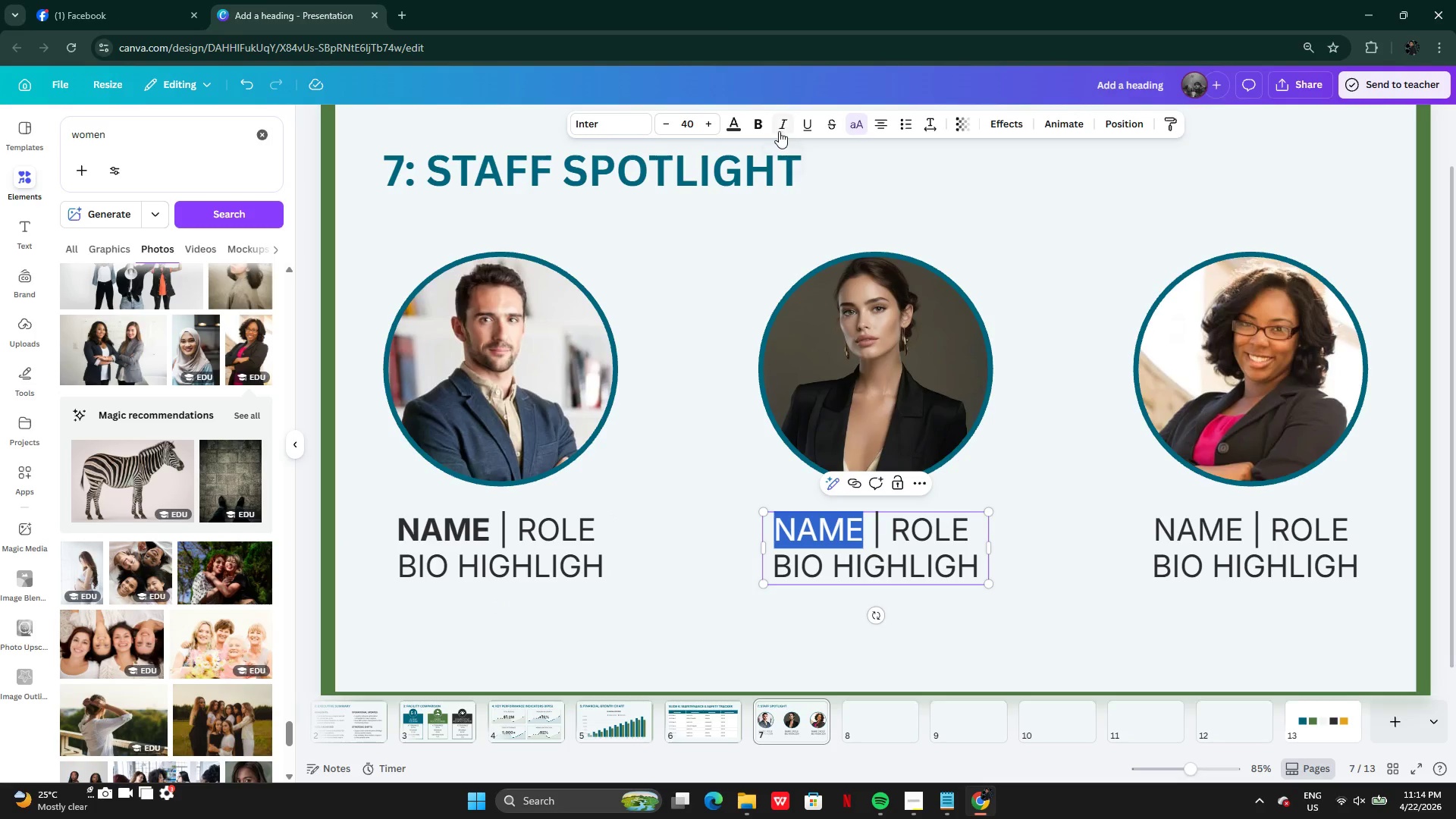 
left_click([757, 131])
 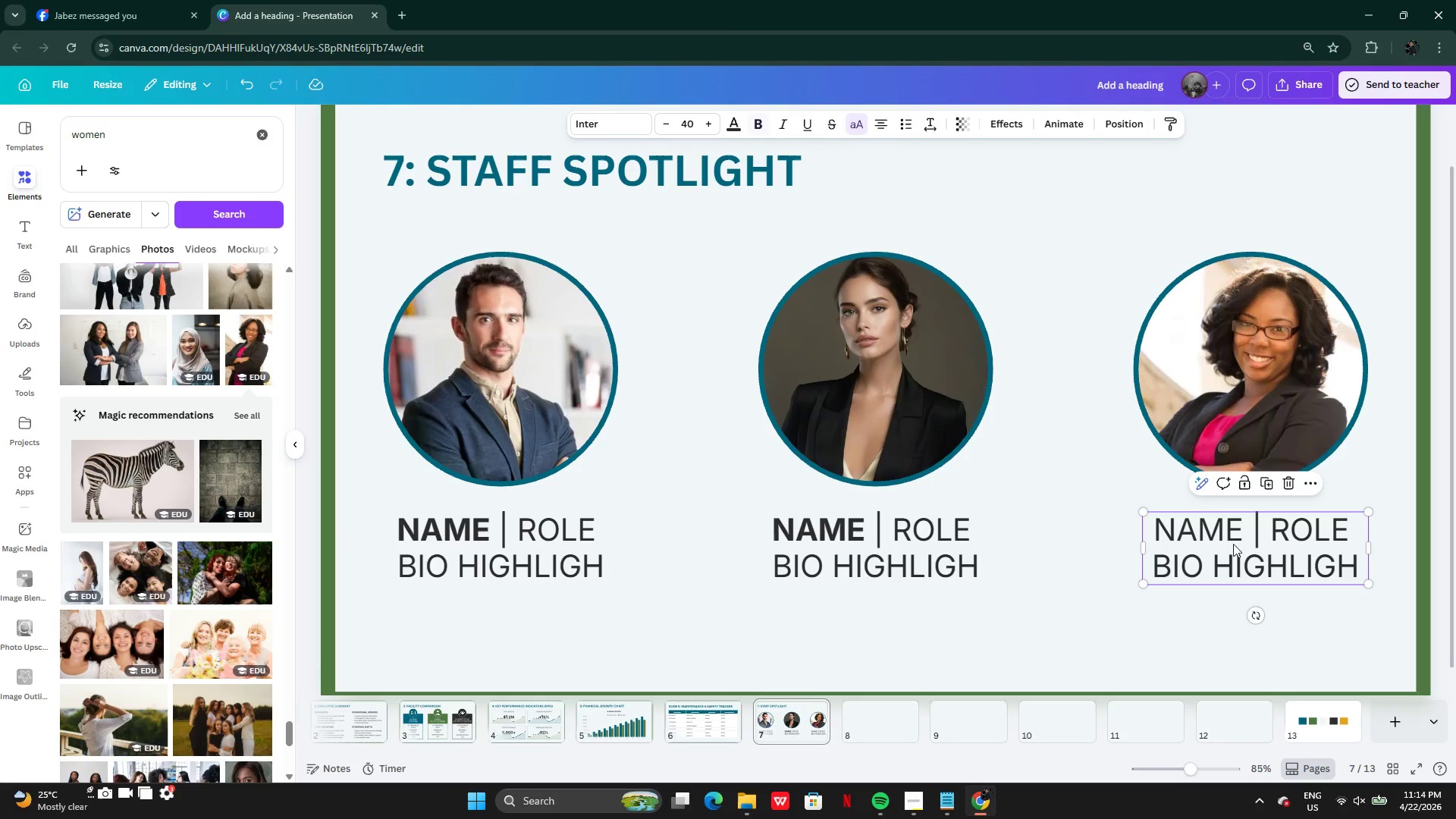 
double_click([1237, 531])
 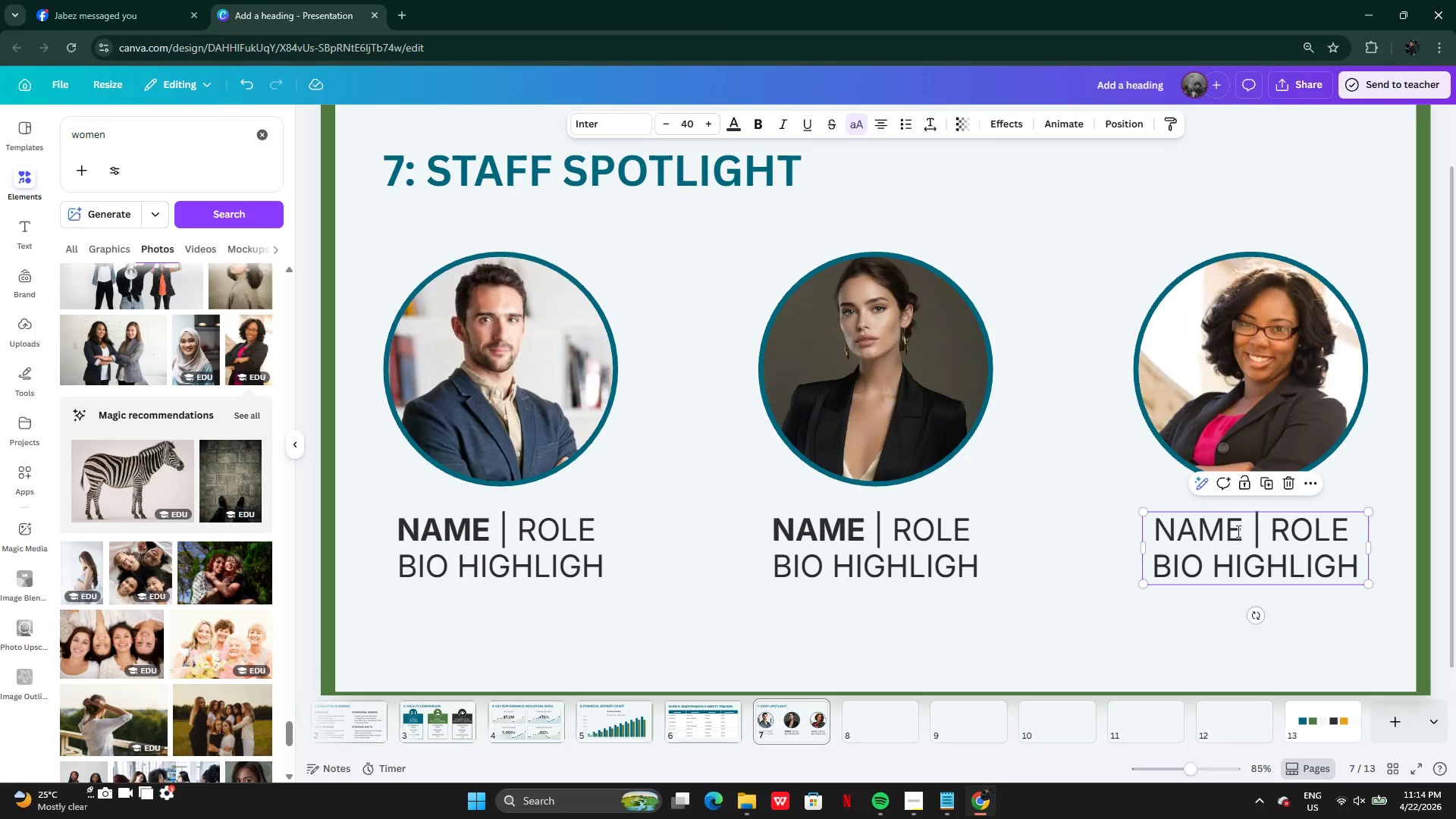 
triple_click([1237, 531])
 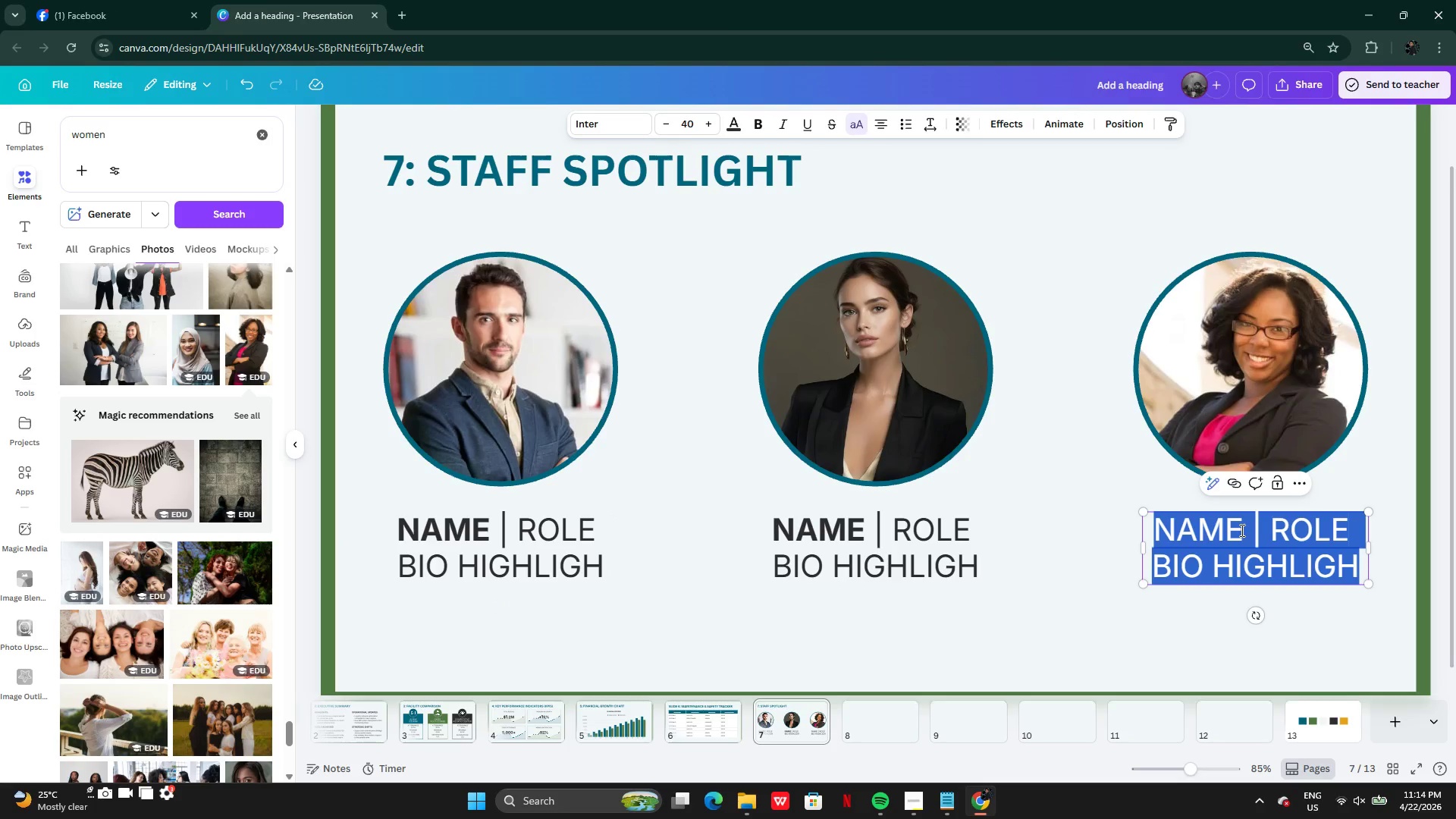 
triple_click([1241, 530])
 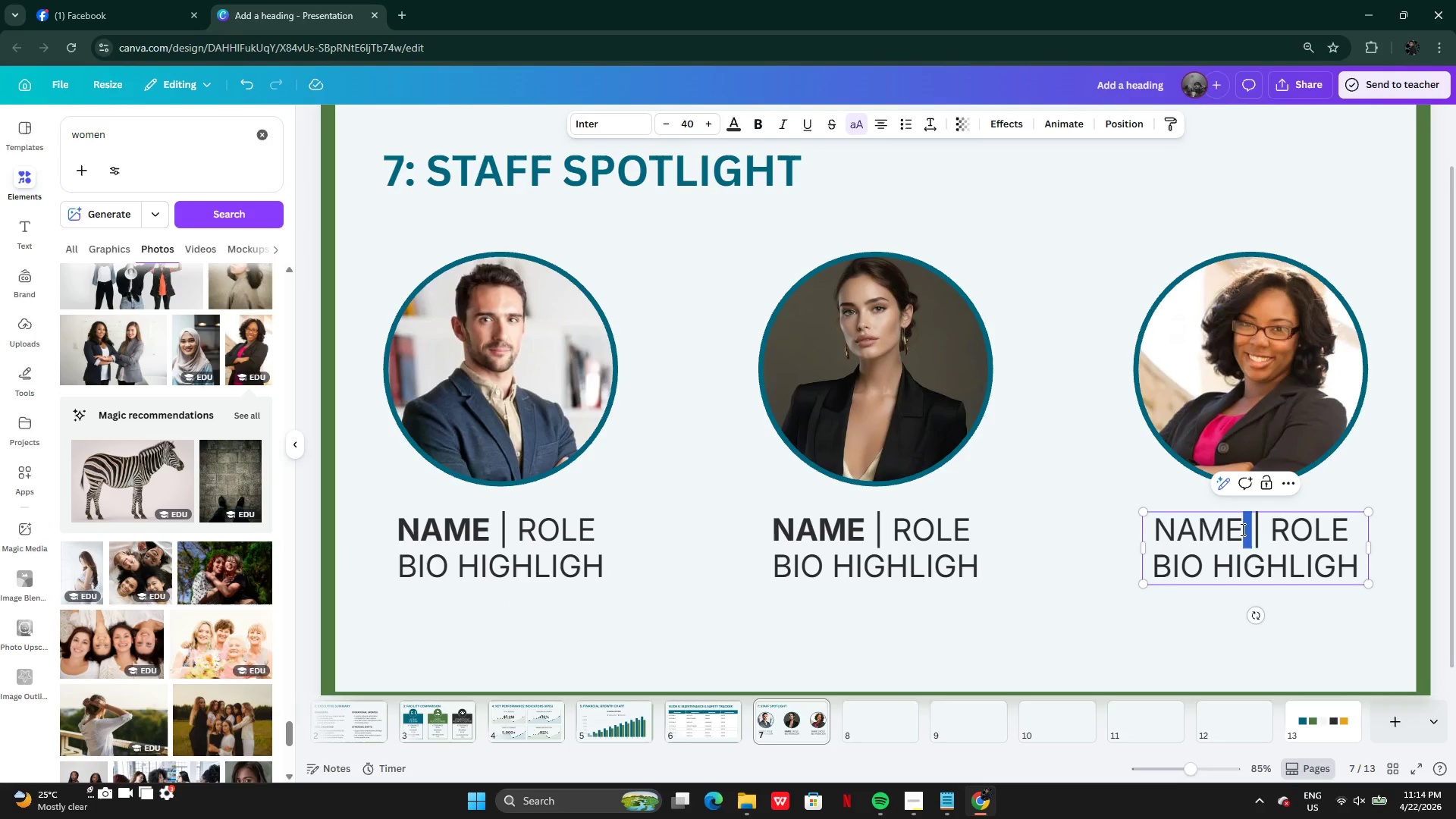 
left_click_drag(start_coordinate=[1242, 530], to_coordinate=[1139, 525])
 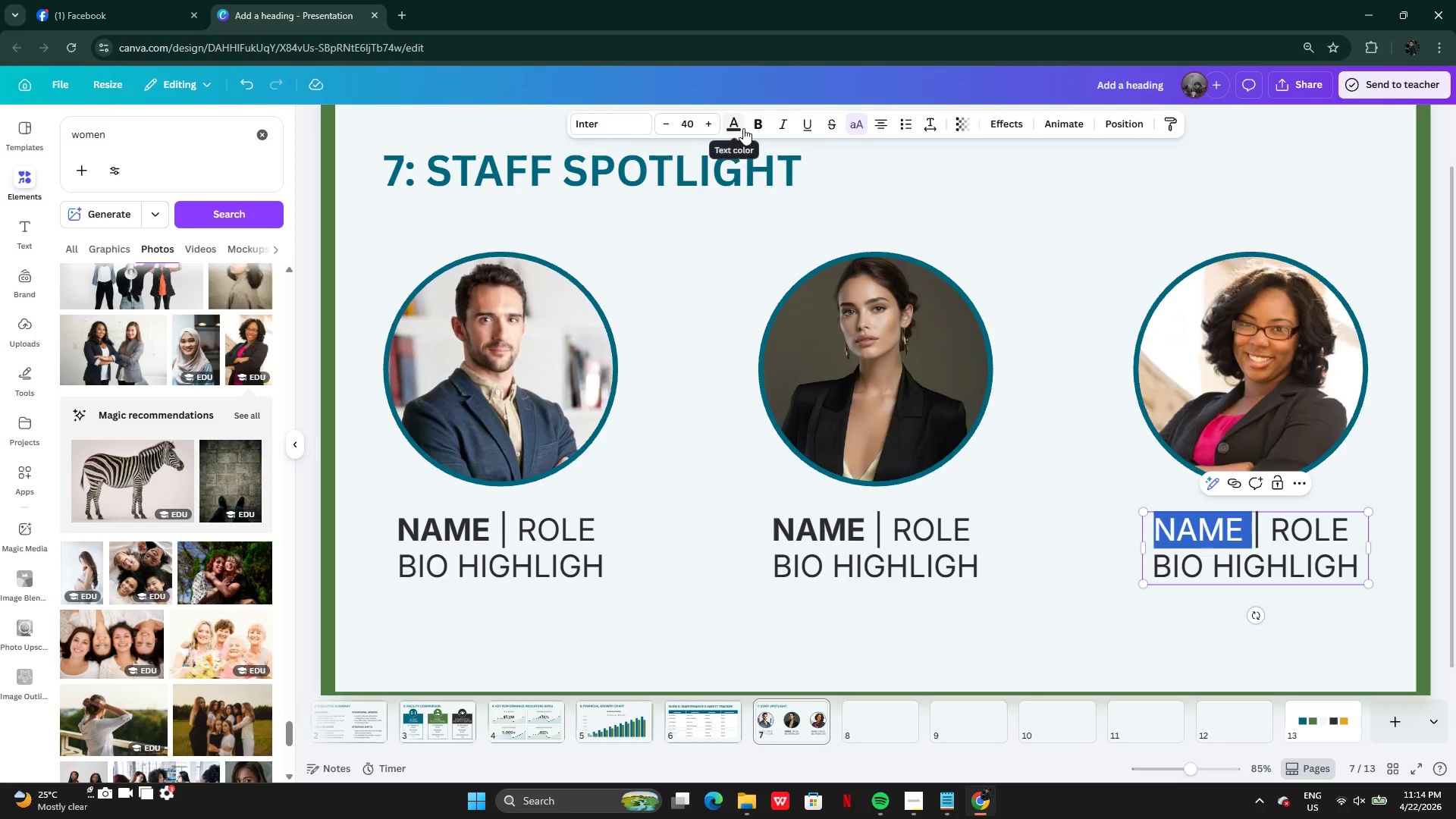 
left_click([751, 124])
 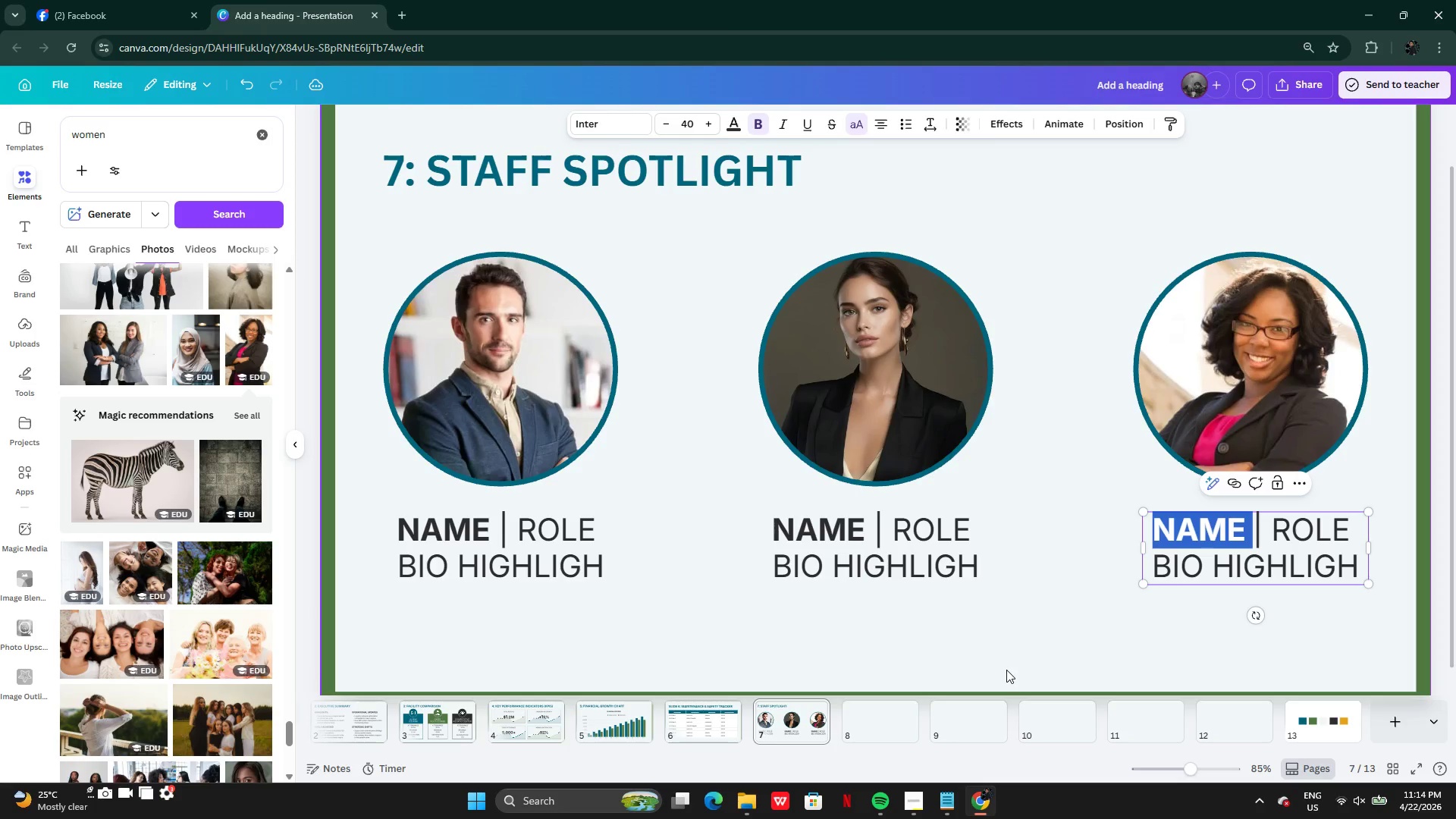 
double_click([1005, 616])
 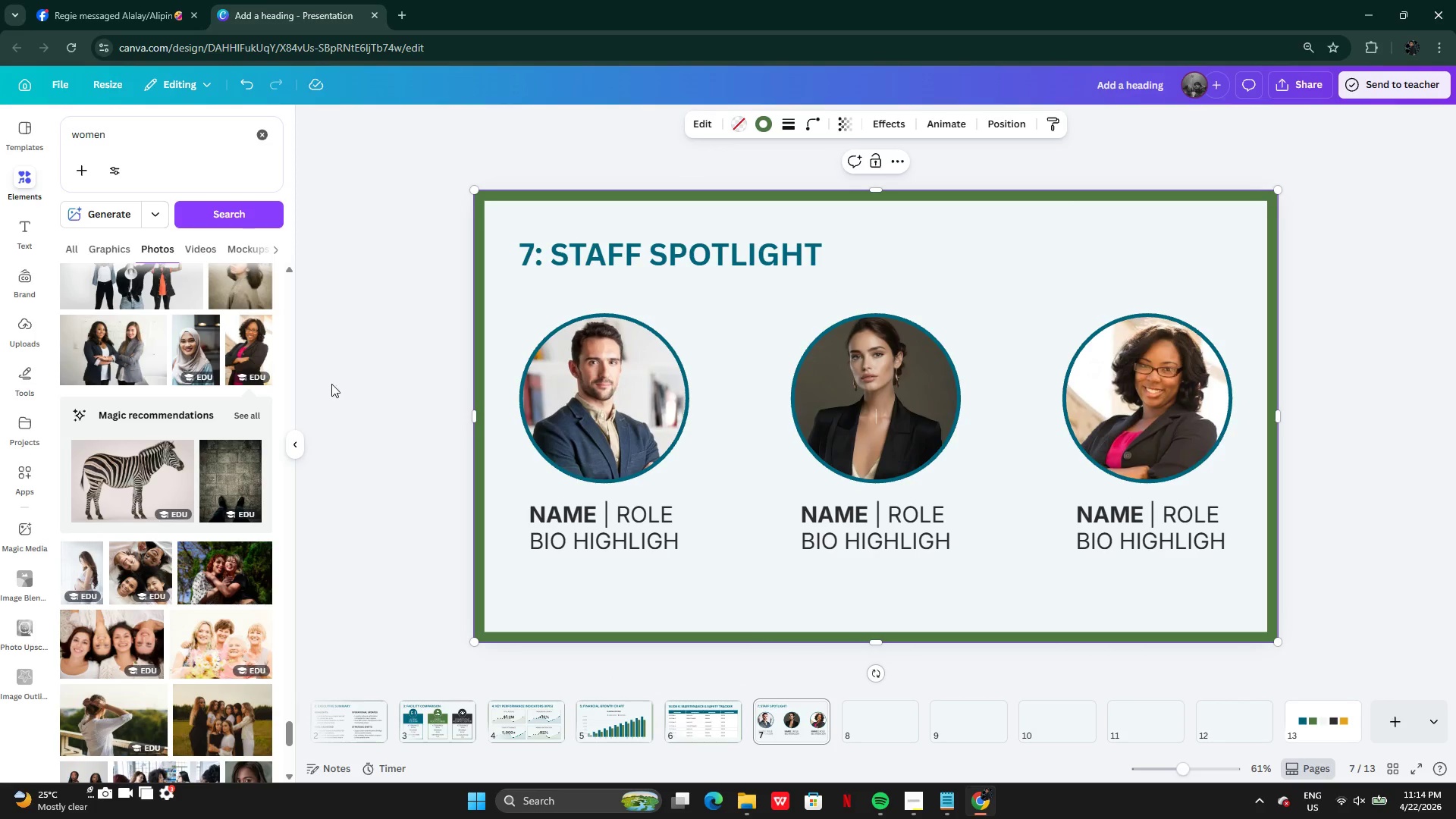 
wait(7.53)
 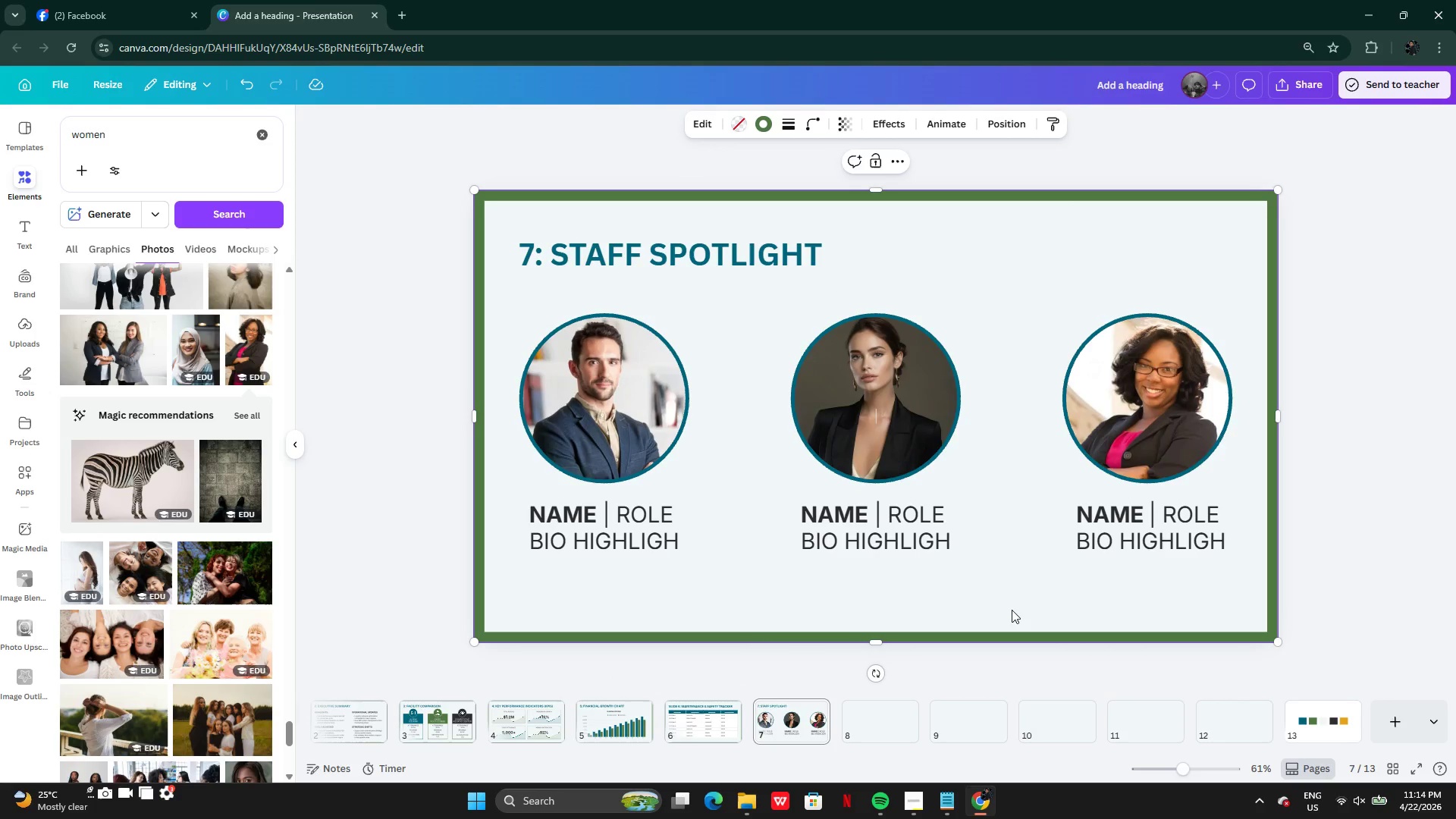 
left_click([256, 135])
 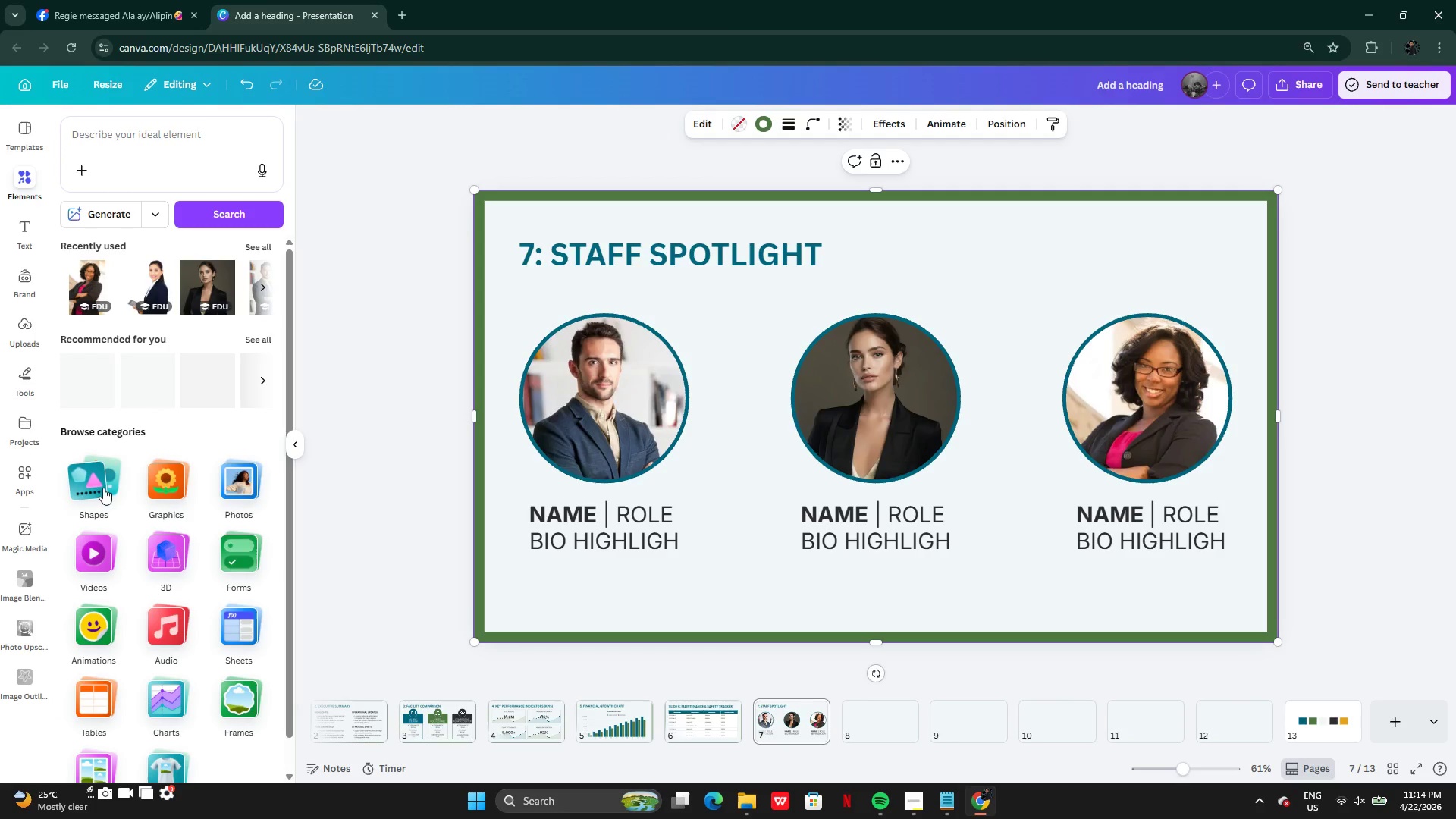 
left_click([102, 494])
 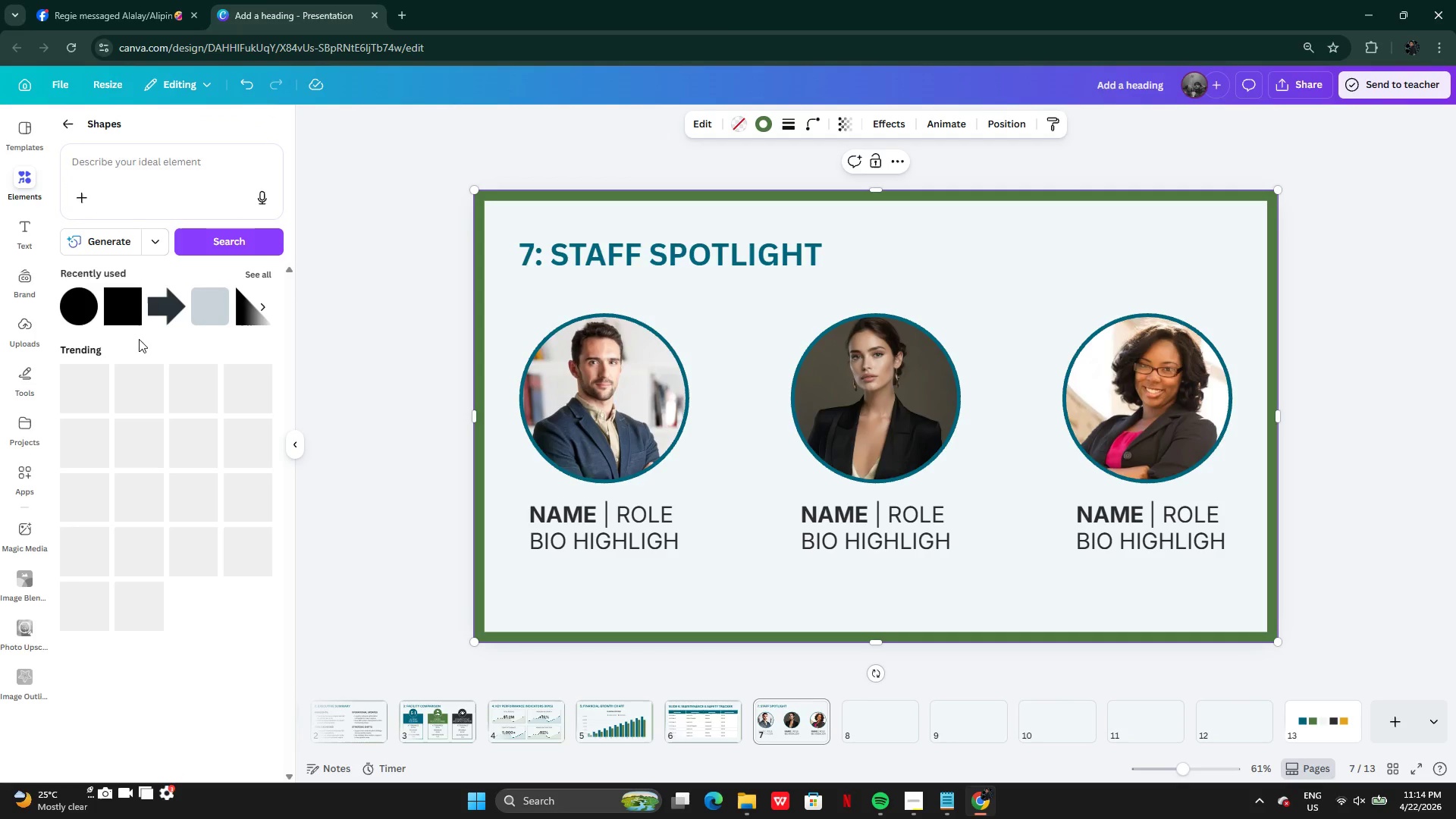 
left_click([126, 322])
 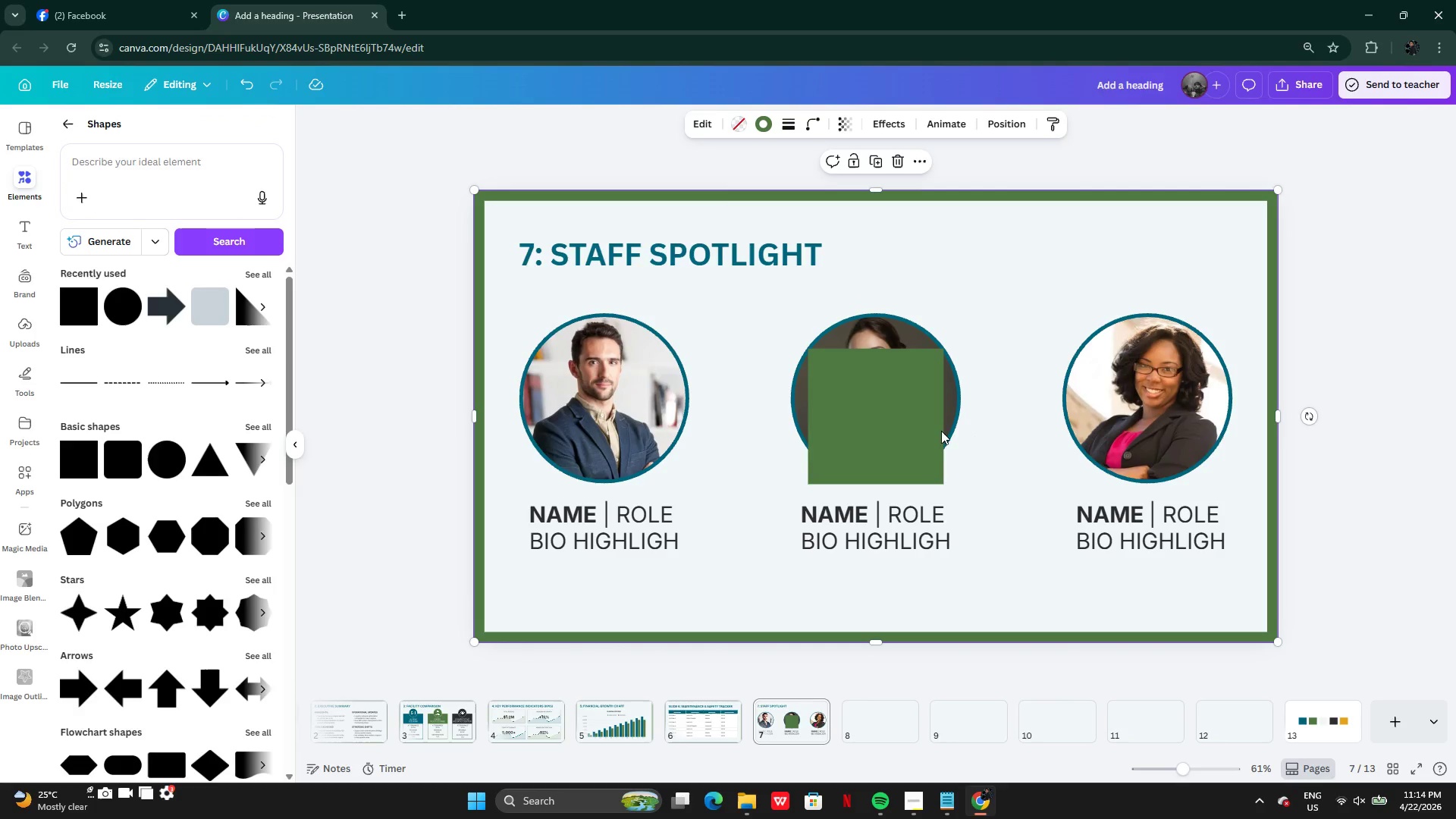 
left_click_drag(start_coordinate=[906, 429], to_coordinate=[802, 417])
 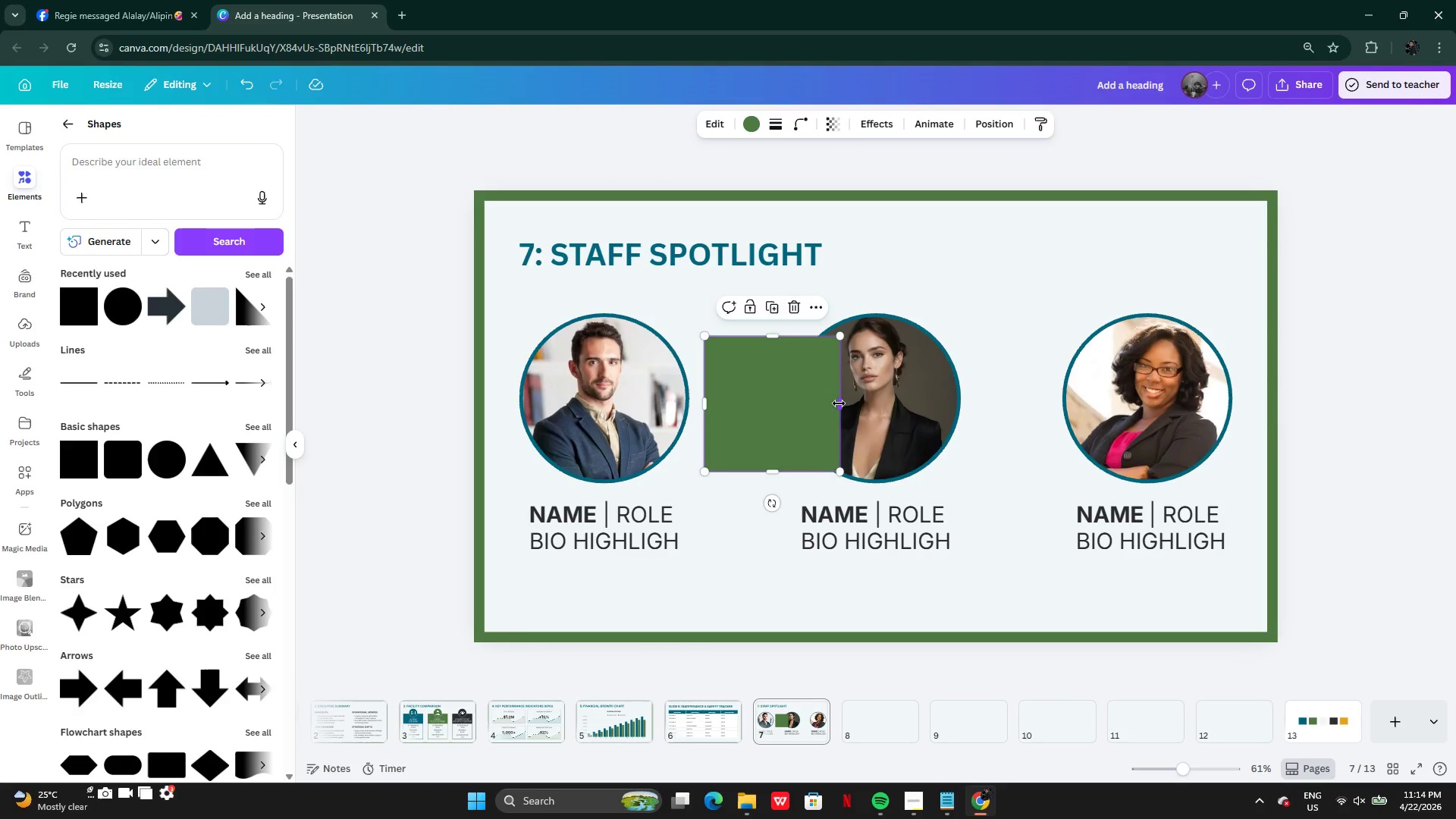 
left_click_drag(start_coordinate=[839, 403], to_coordinate=[706, 413])
 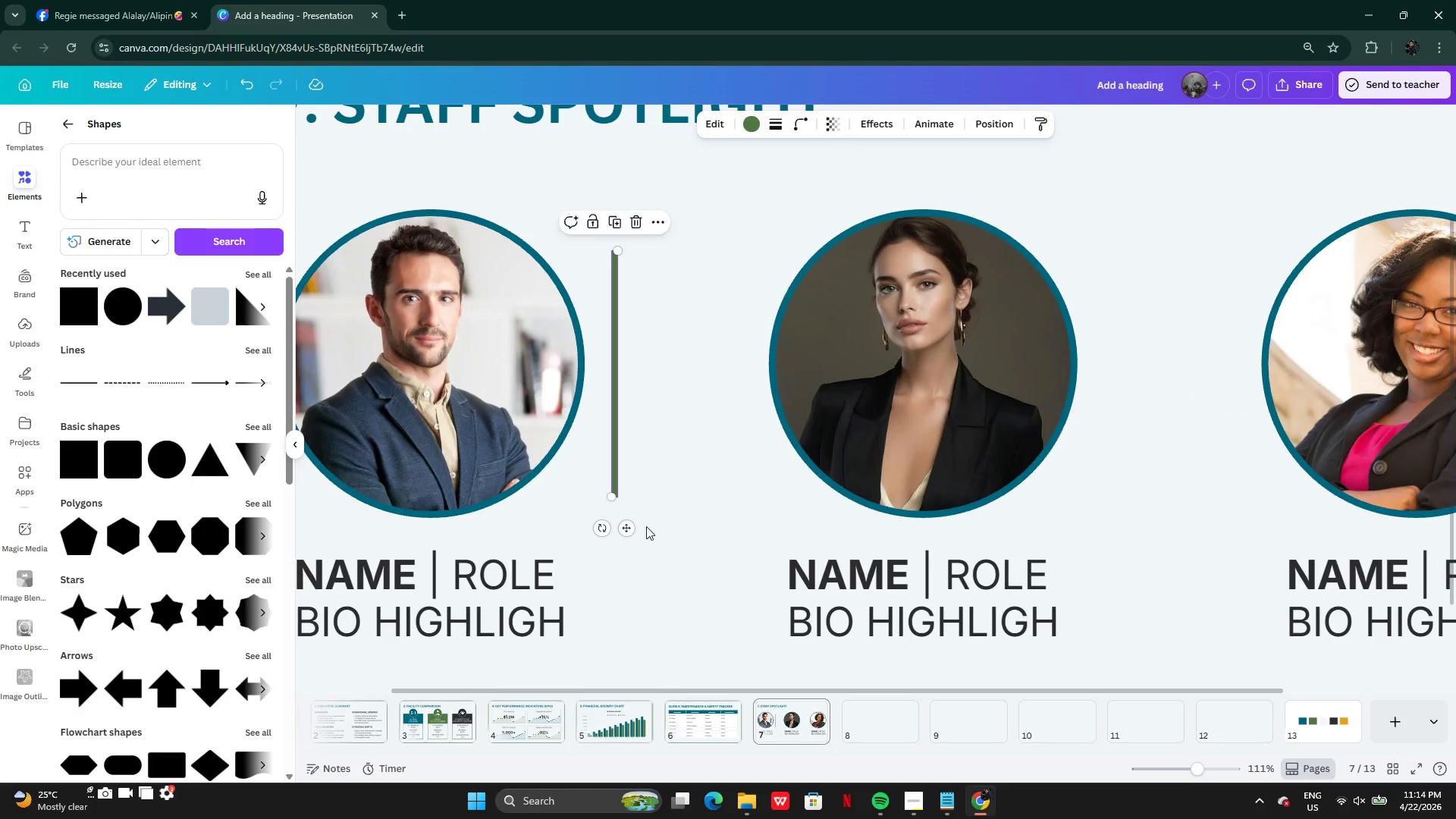 
left_click_drag(start_coordinate=[629, 524], to_coordinate=[687, 516])
 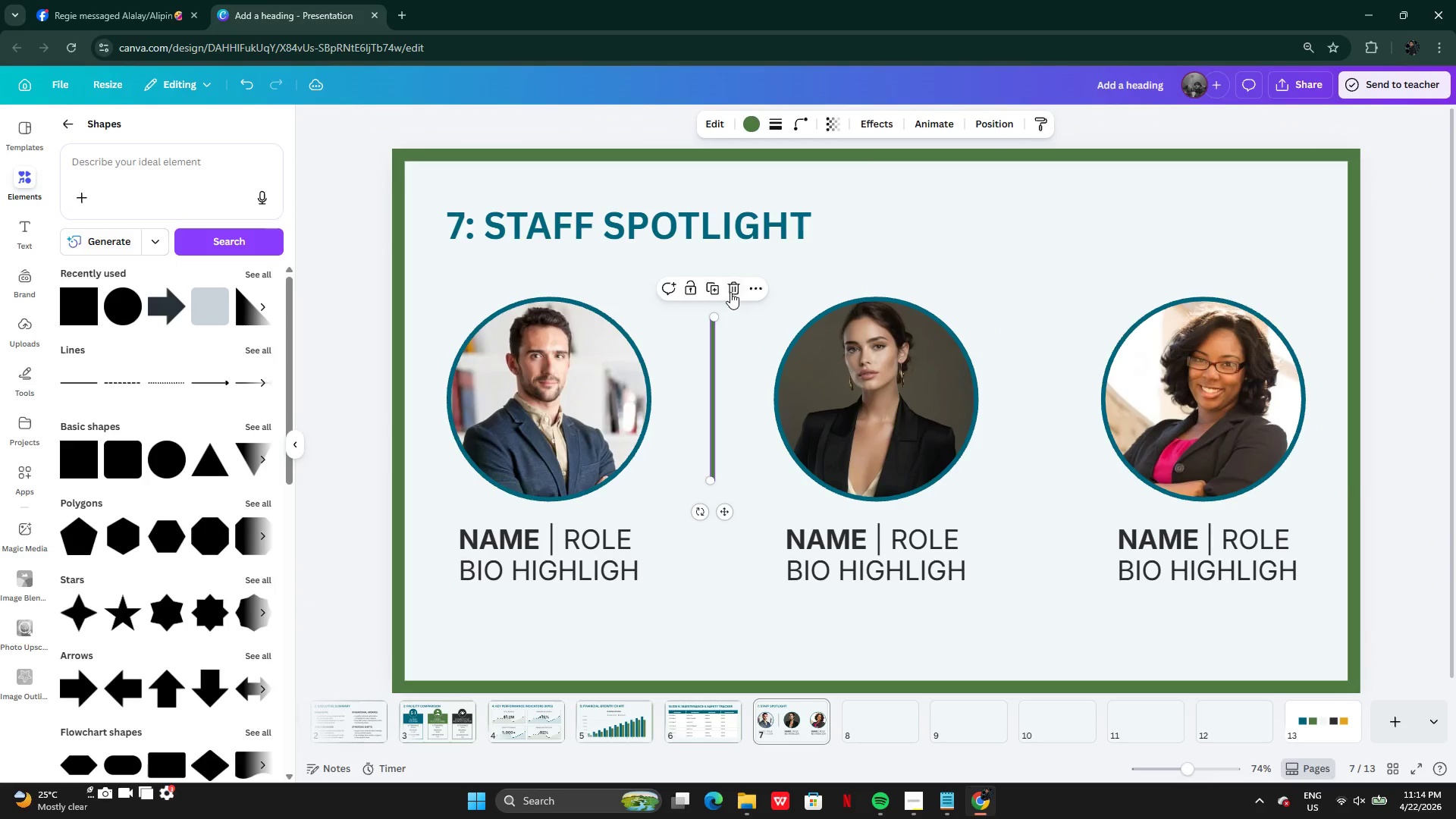 
left_click([718, 284])
 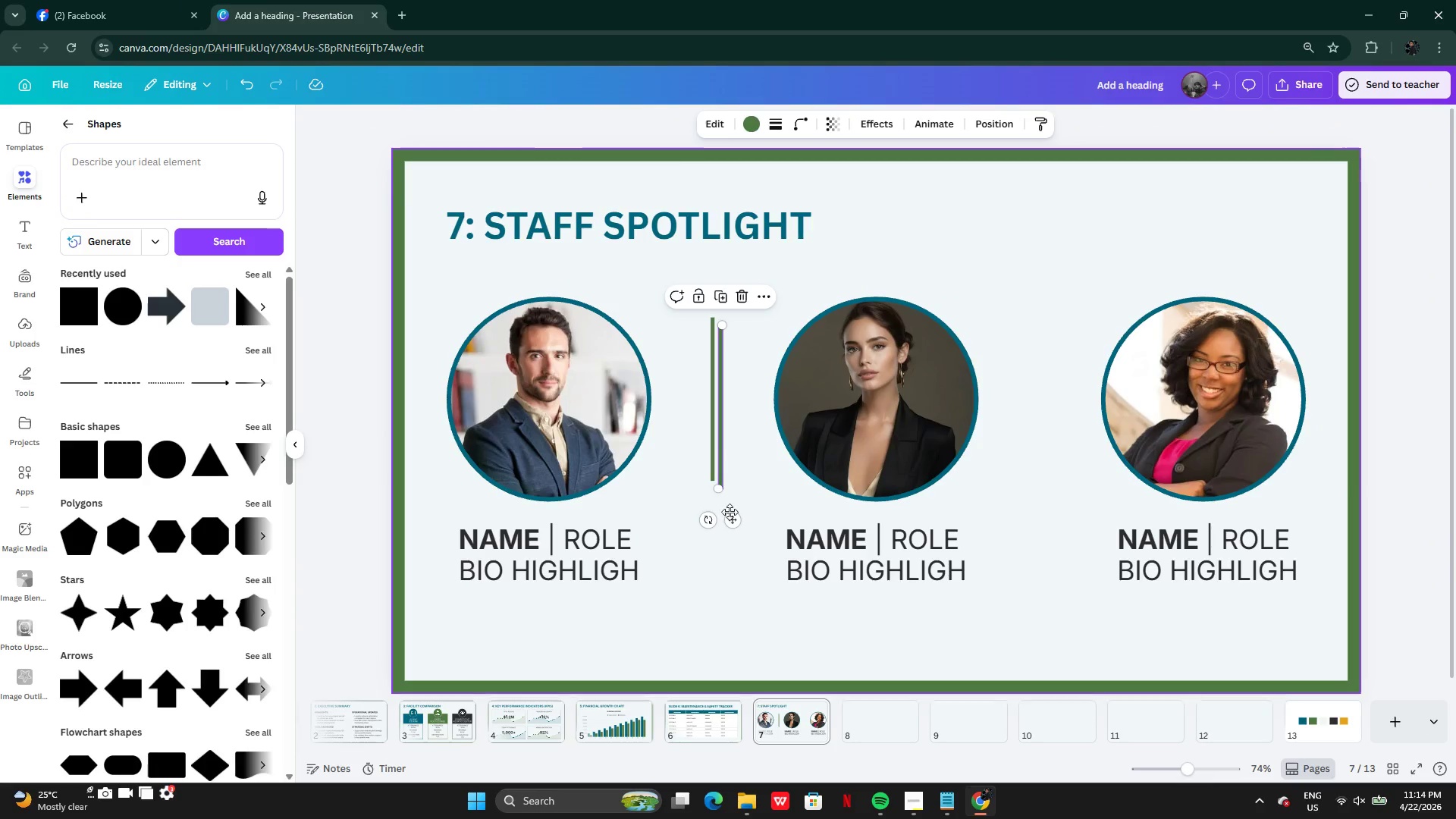 
left_click_drag(start_coordinate=[734, 516], to_coordinate=[1057, 510])
 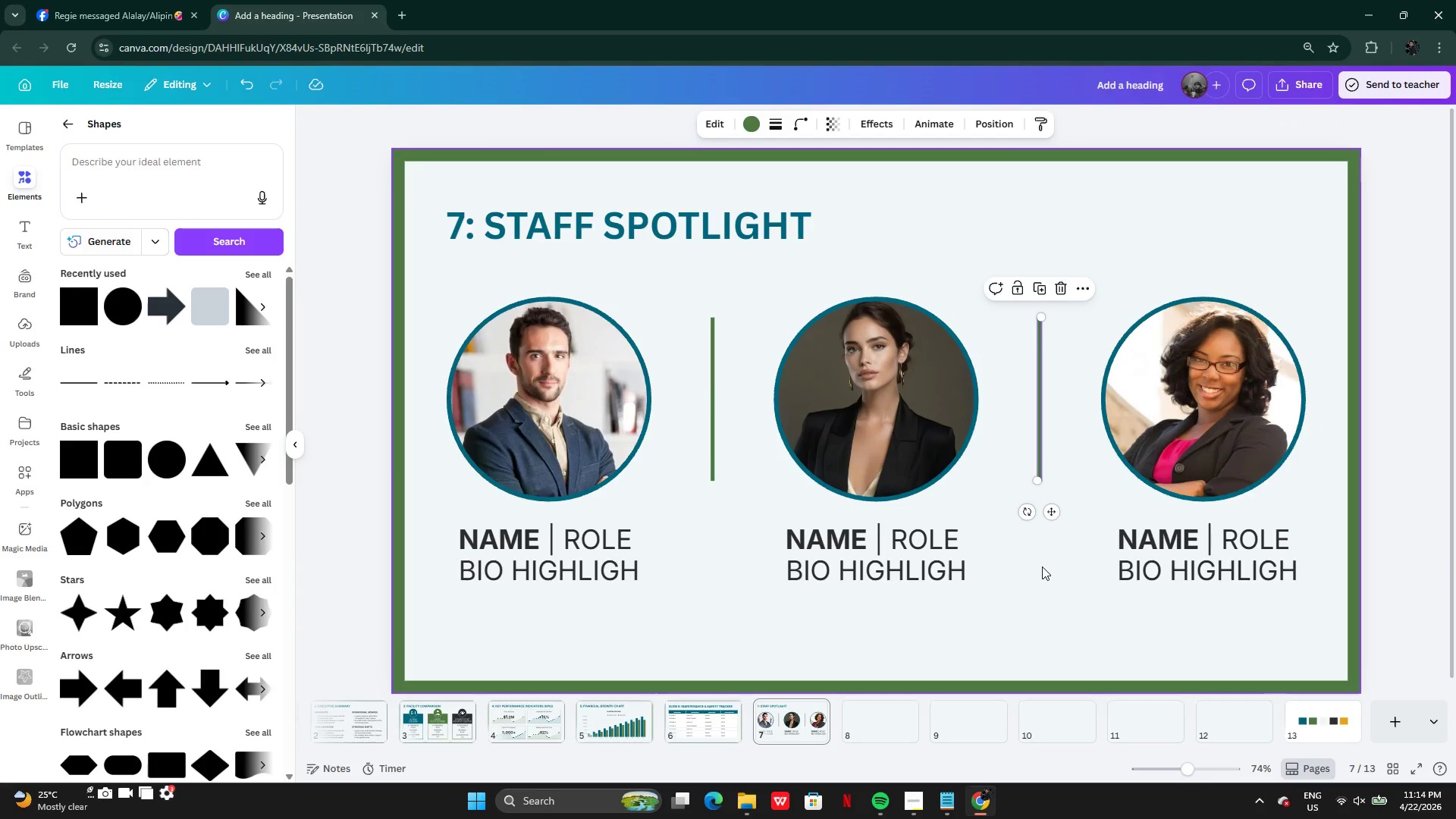 
left_click([1040, 574])
 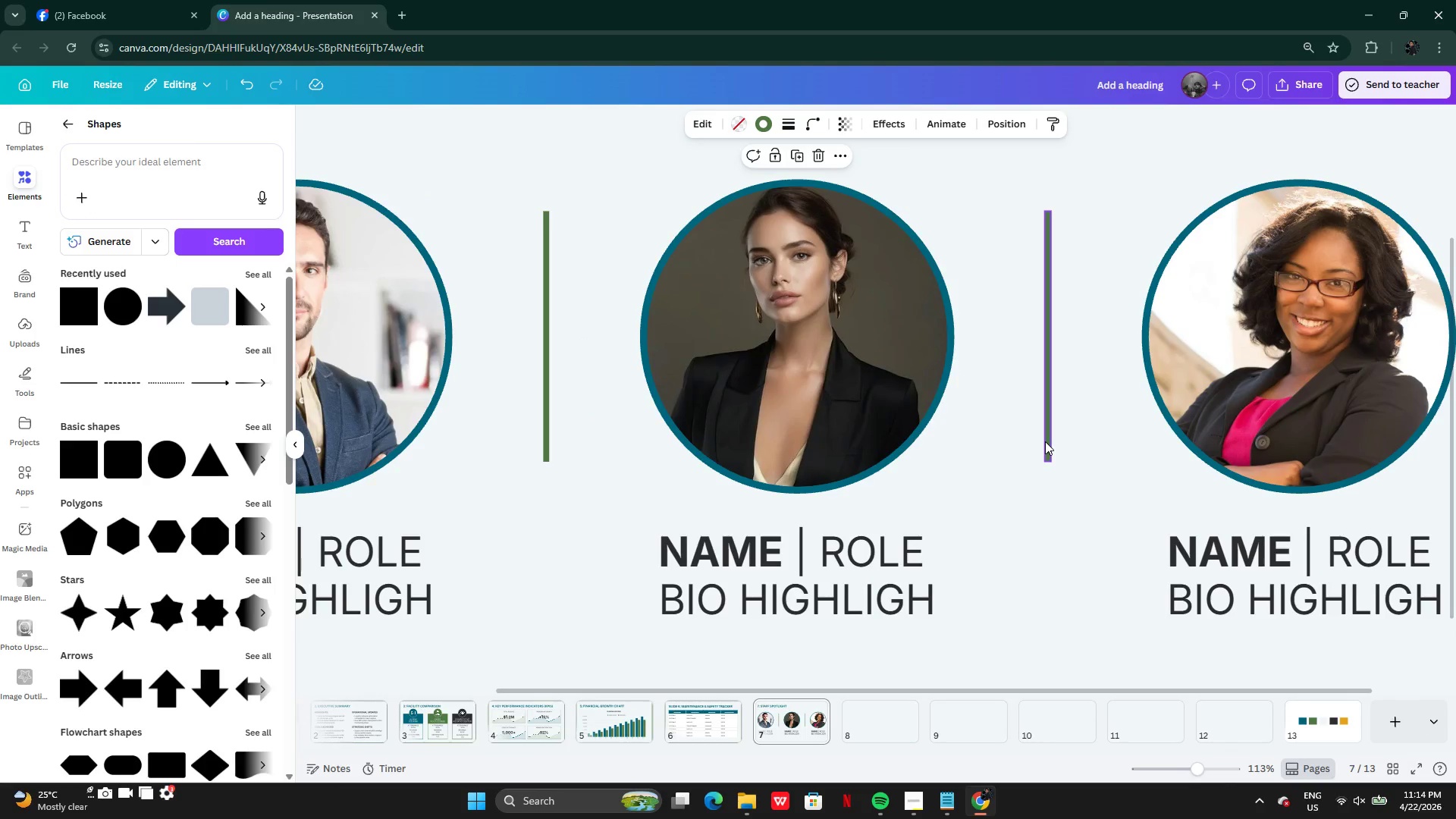 
left_click([1047, 441])
 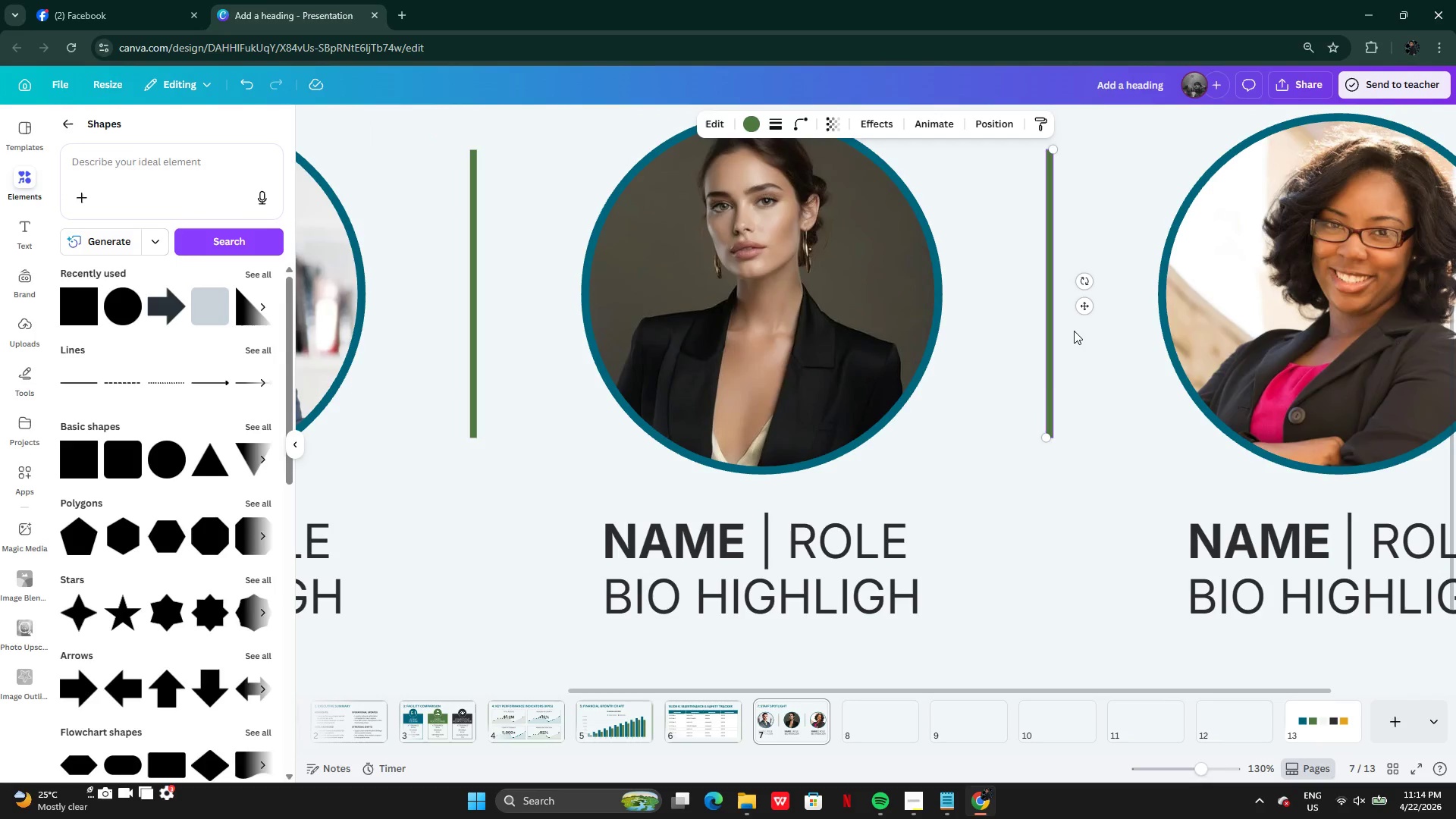 
left_click_drag(start_coordinate=[1085, 309], to_coordinate=[510, 502])
 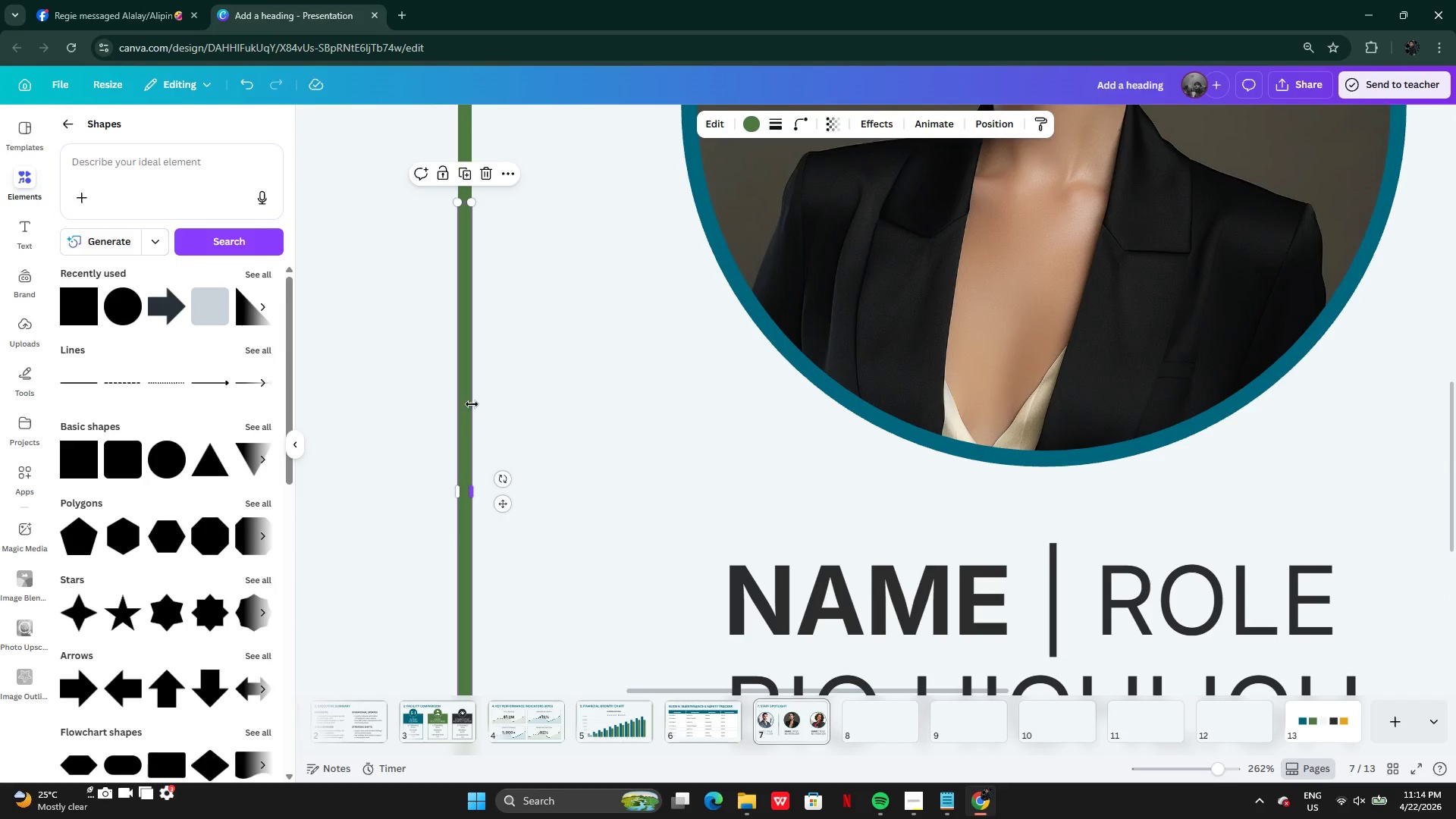 
left_click_drag(start_coordinate=[469, 402], to_coordinate=[459, 466])
 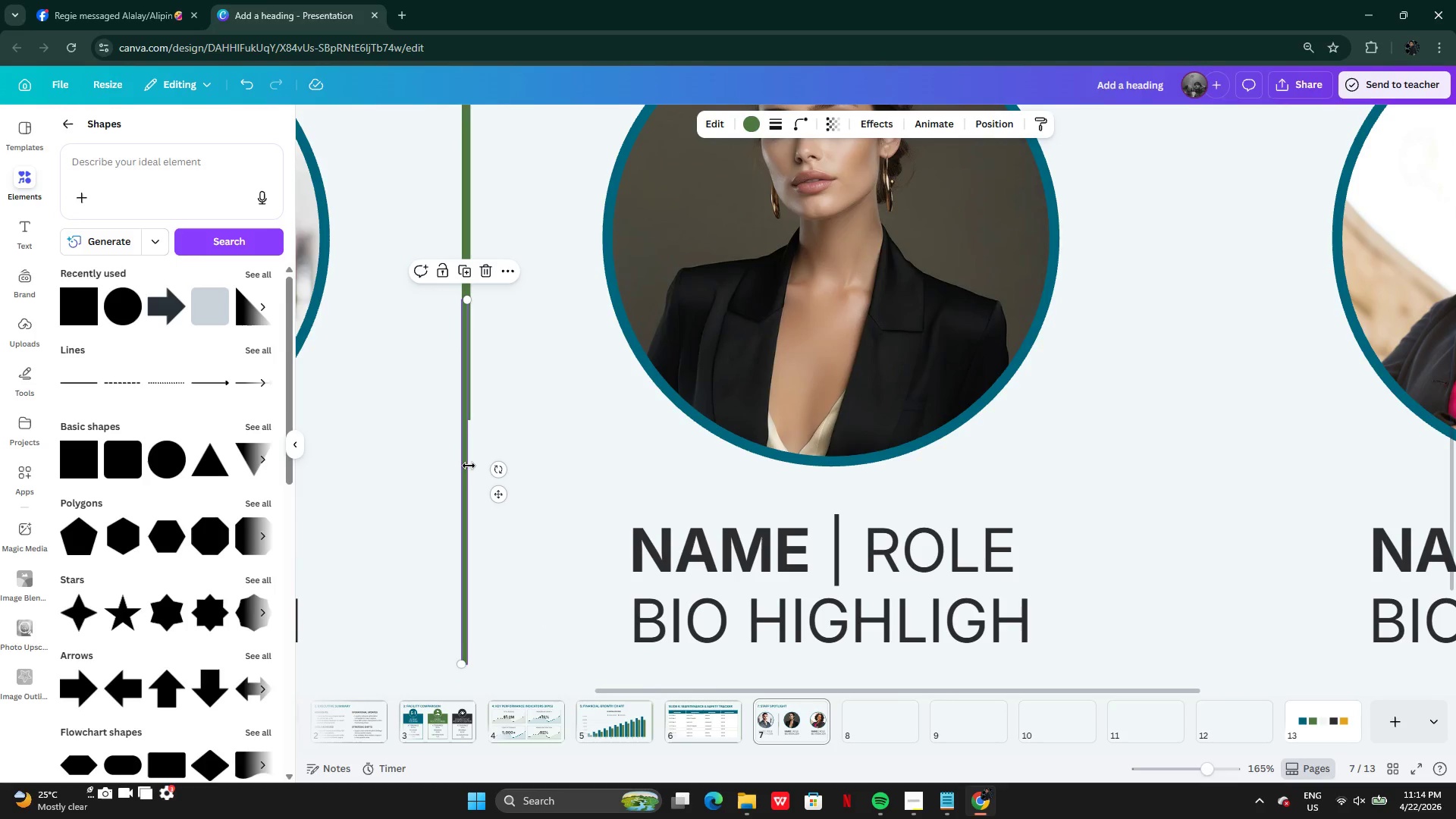 
key(Backspace)
 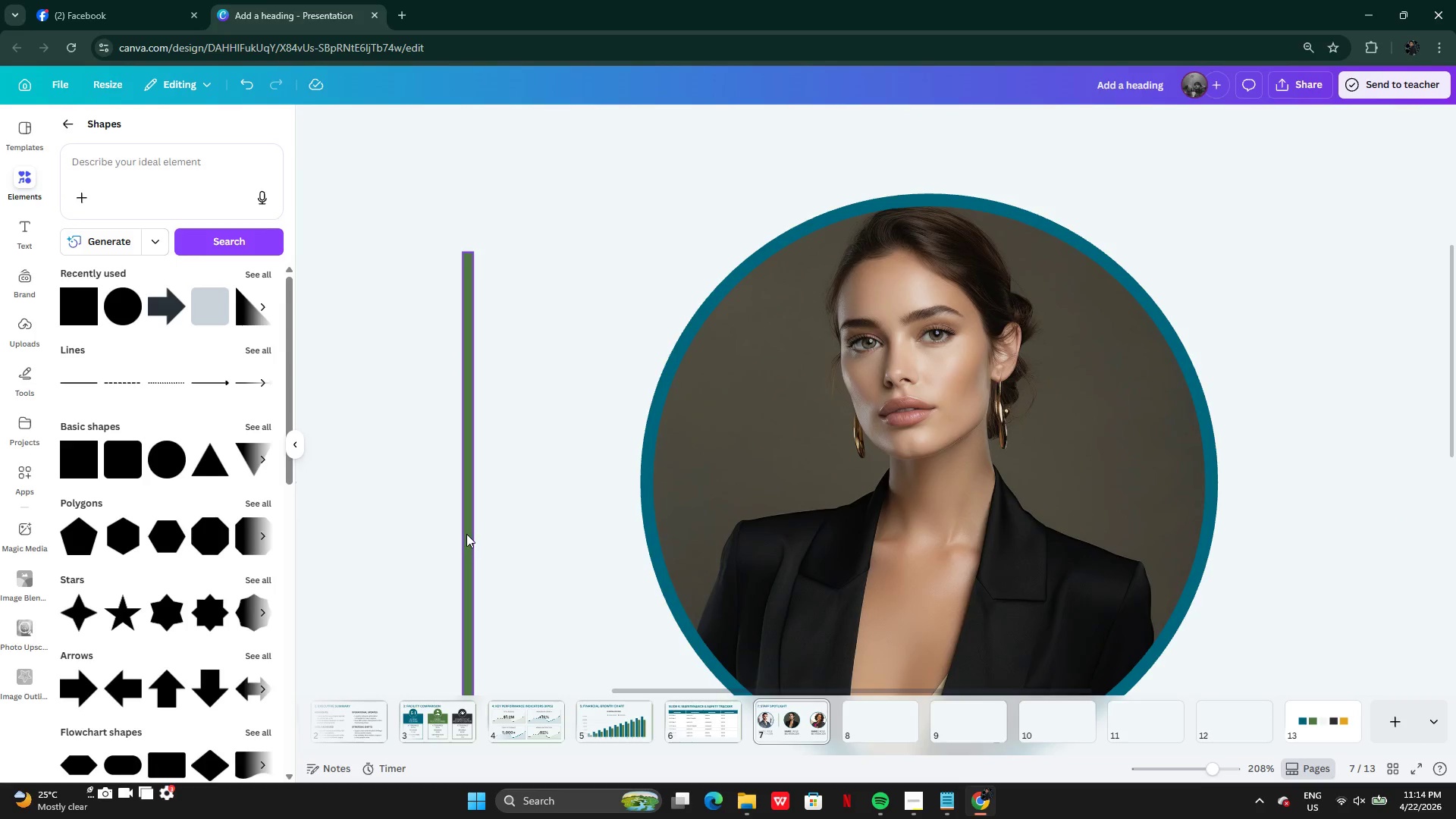 
left_click_drag(start_coordinate=[475, 529], to_coordinate=[469, 529])
 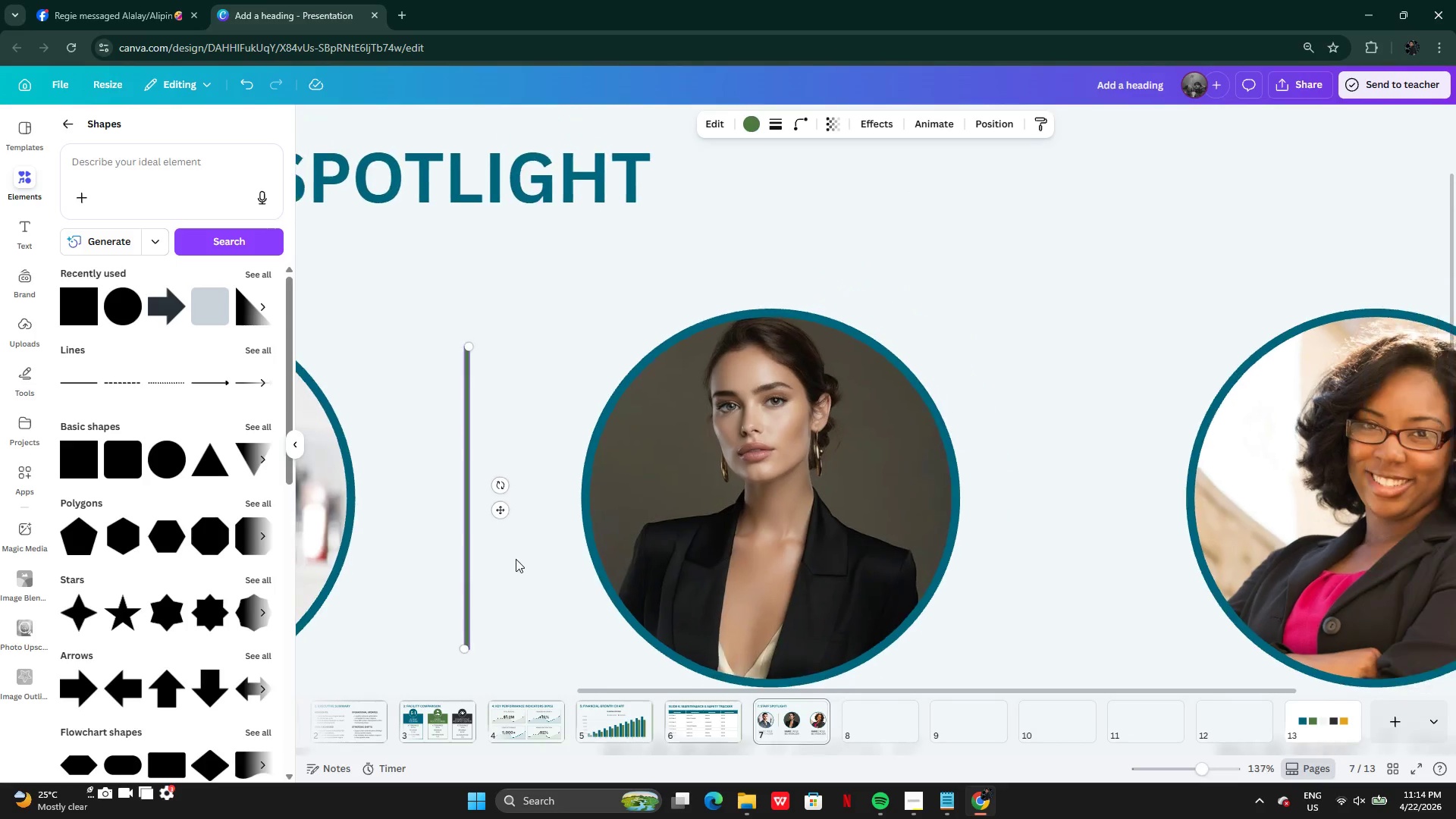 
left_click([519, 560])
 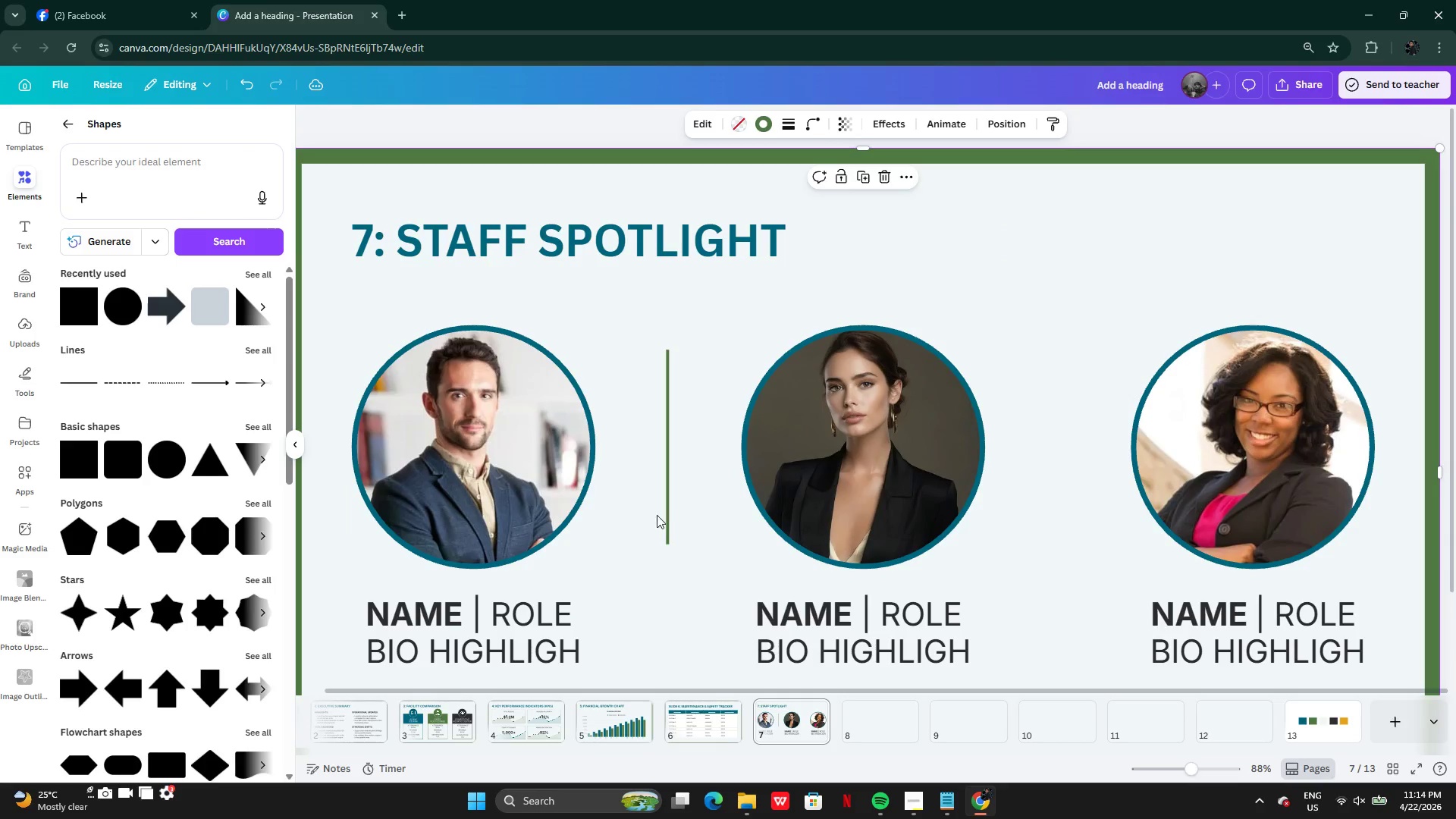 
left_click([667, 514])
 